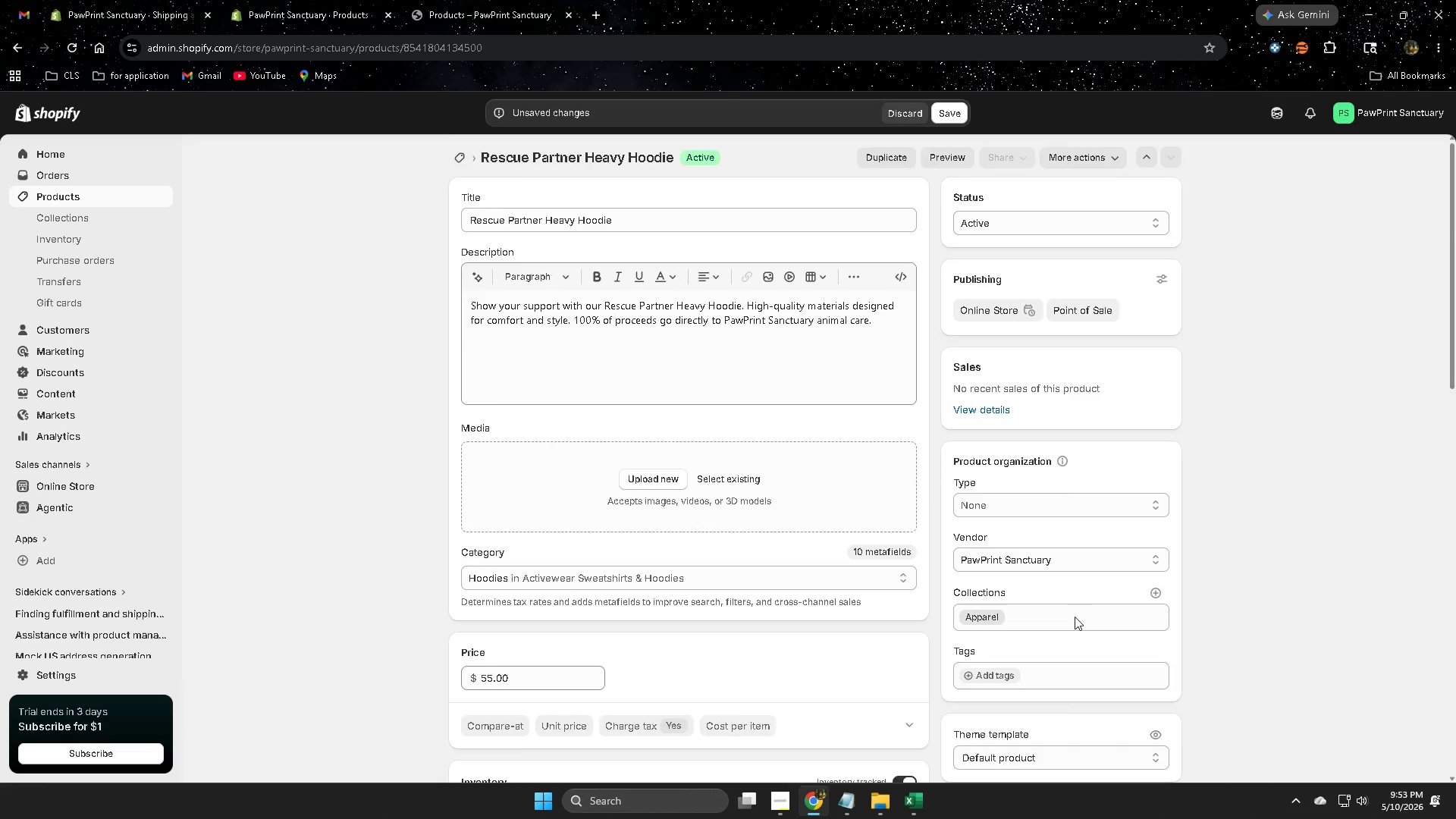 
scroll: coordinate [1075, 617], scroll_direction: down, amount: 15.0
 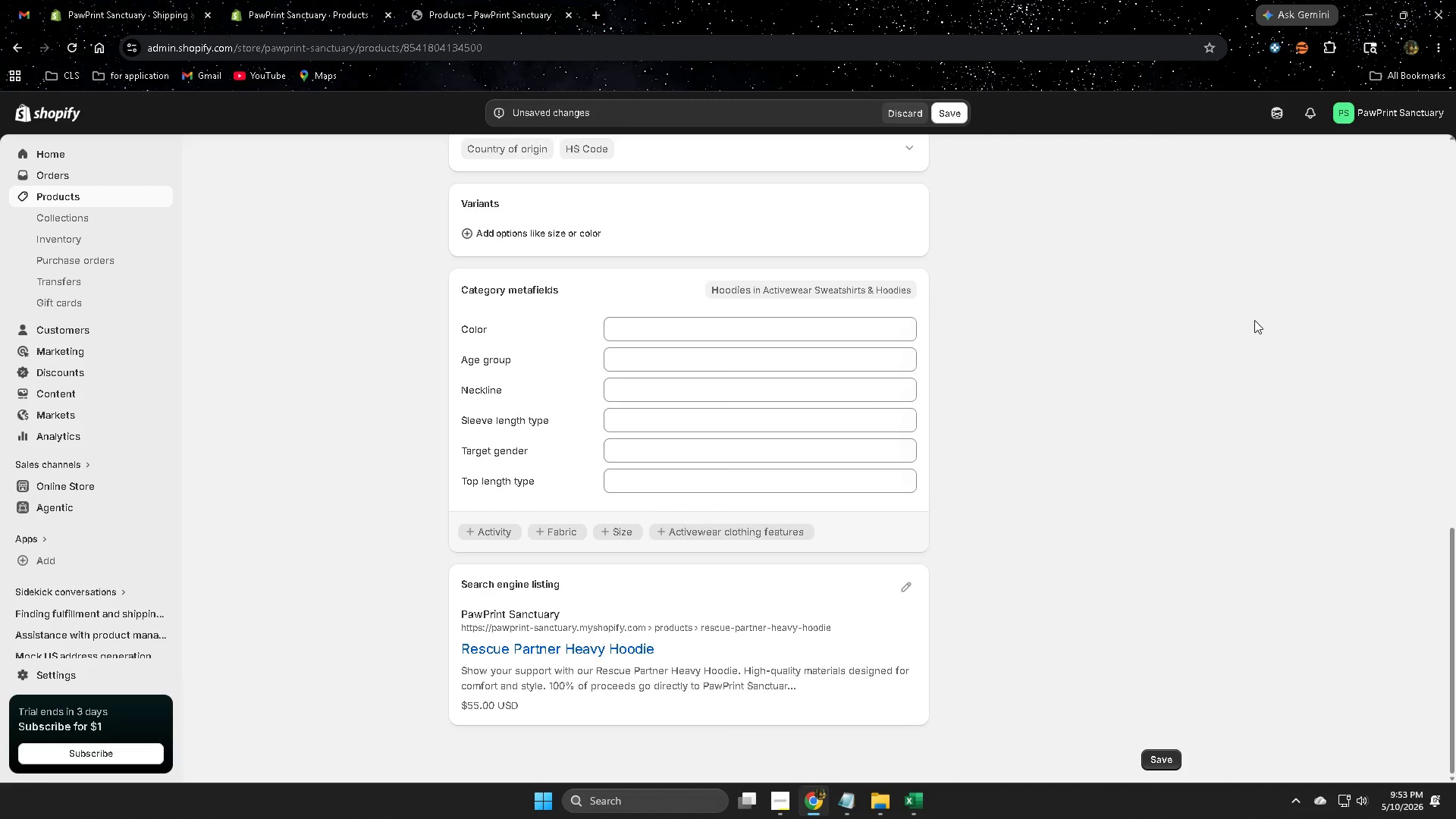 
scroll: coordinate [1160, 544], scroll_direction: up, amount: 13.0
 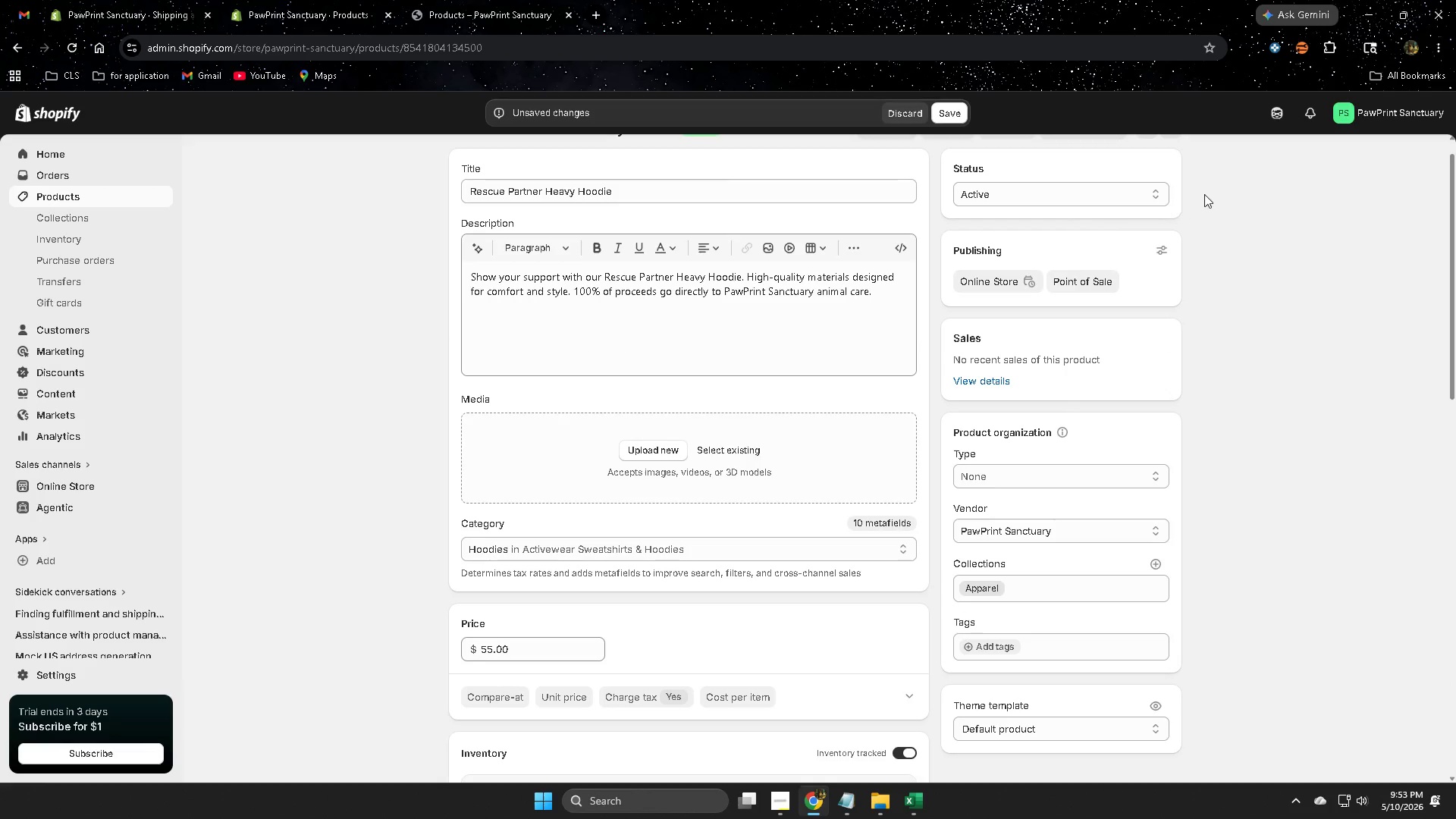 
left_click([1282, 115])
 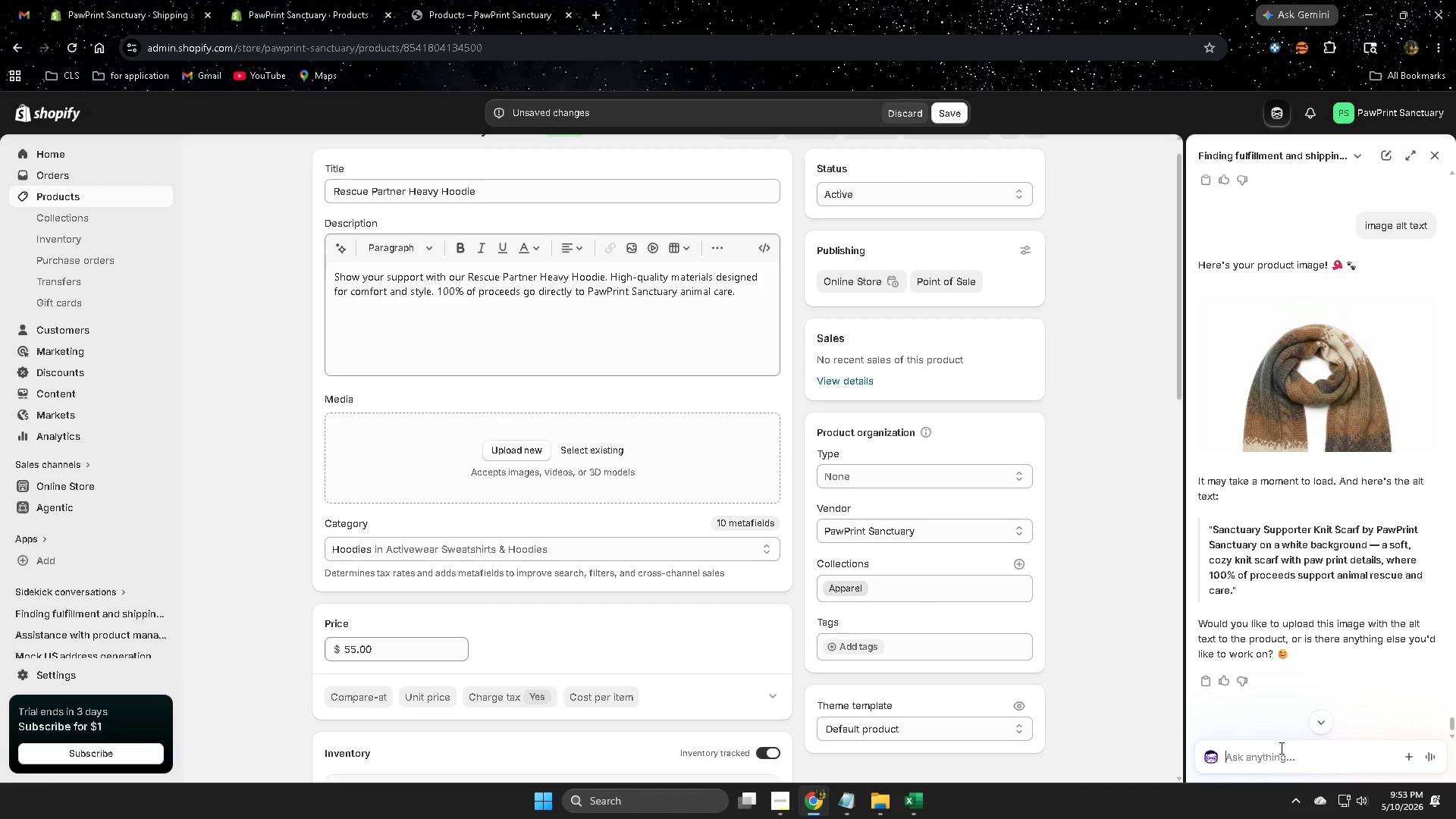 
wait(5.33)
 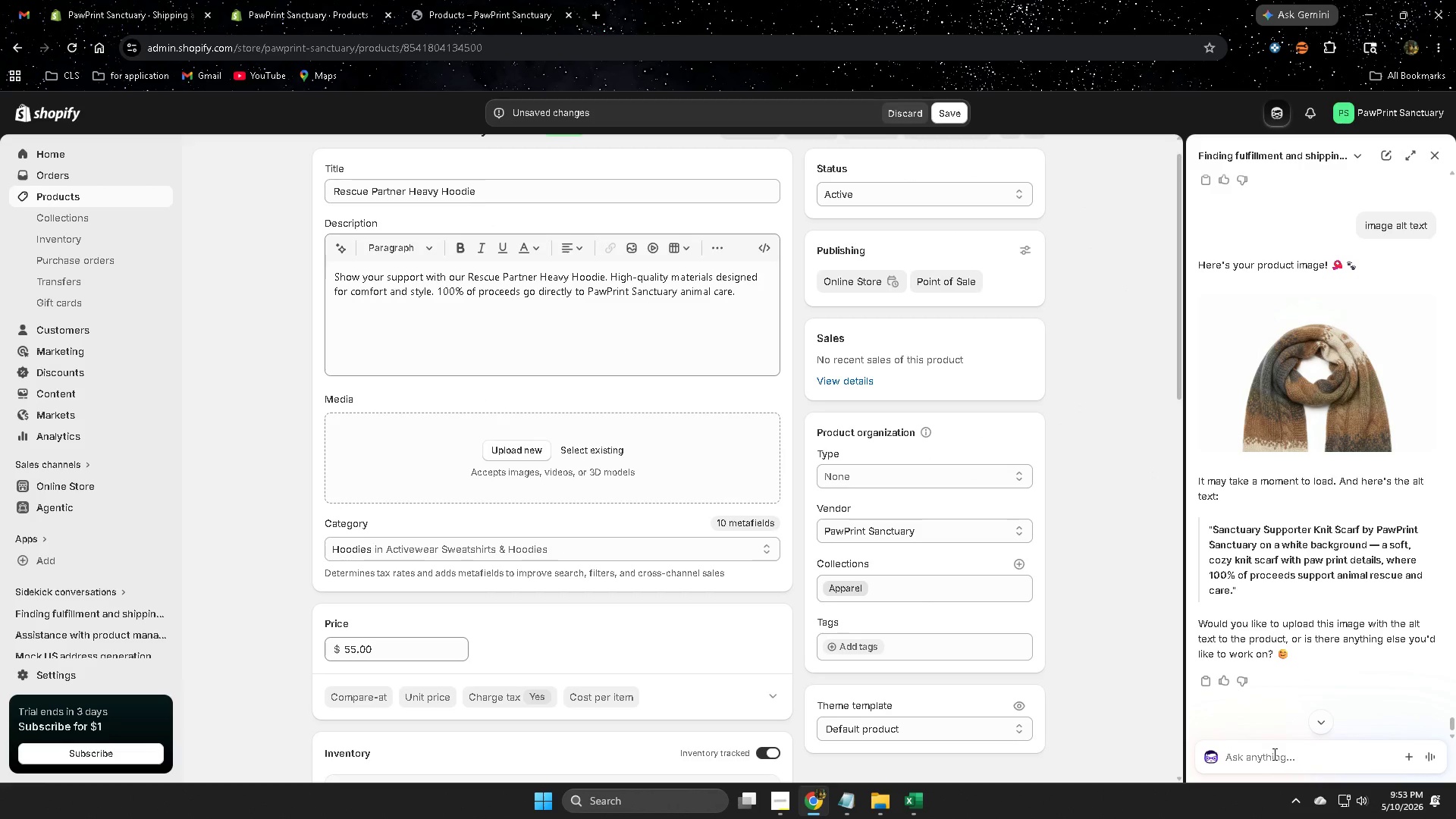 
type(next)
 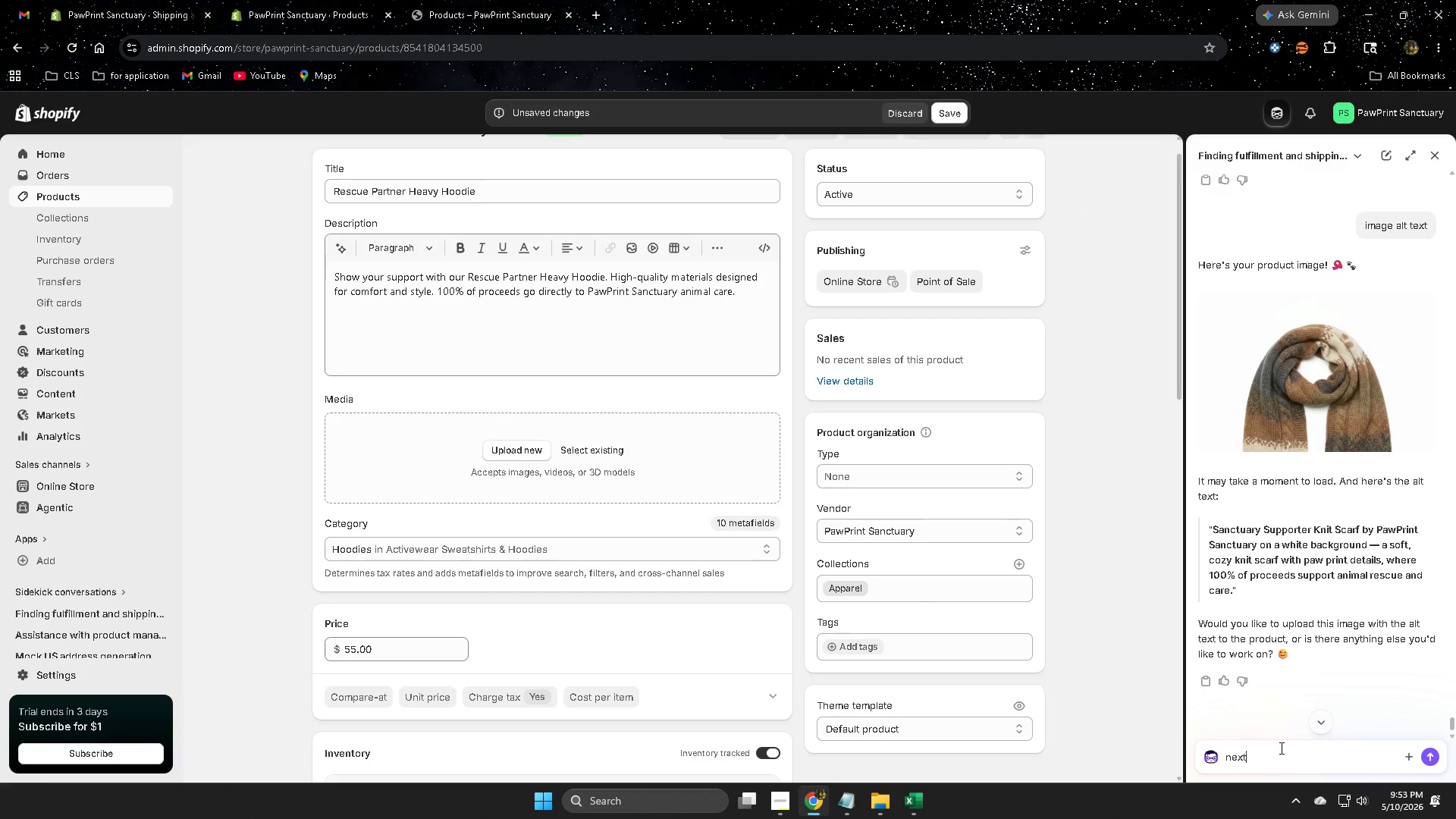 
key(Enter)
 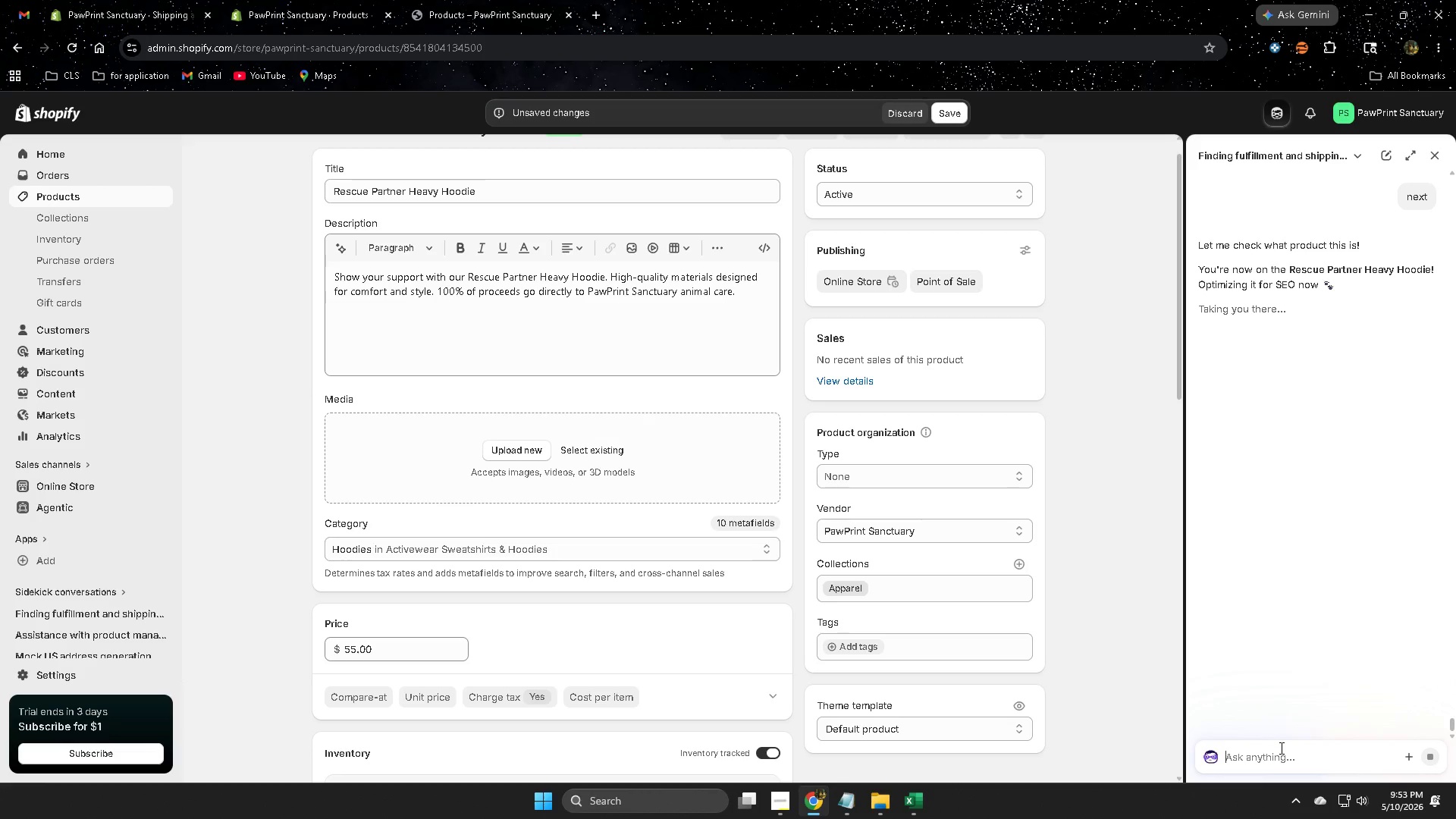 
wait(22.14)
 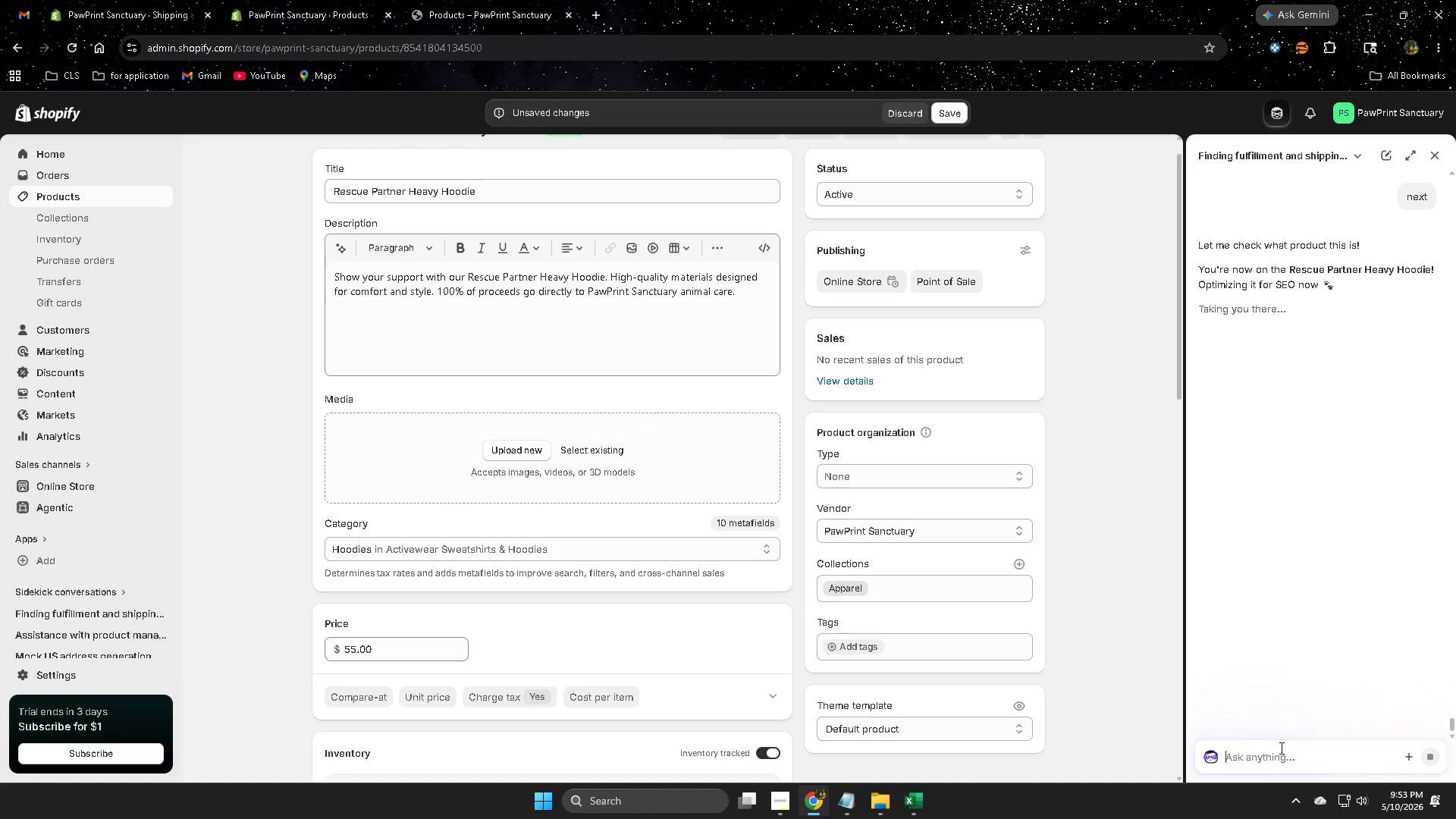 
left_click([1249, 762])
 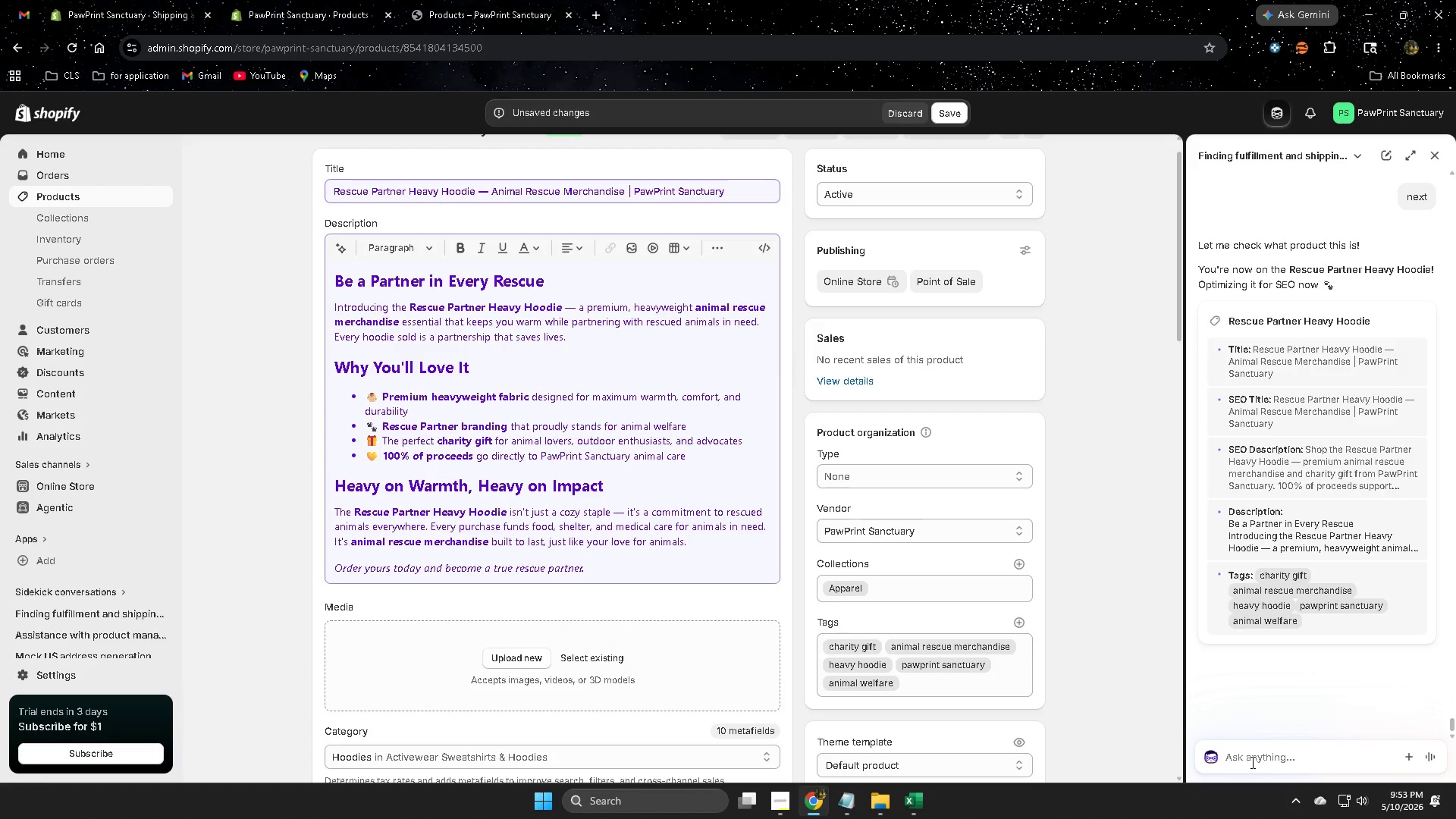 
type(image alt text)
 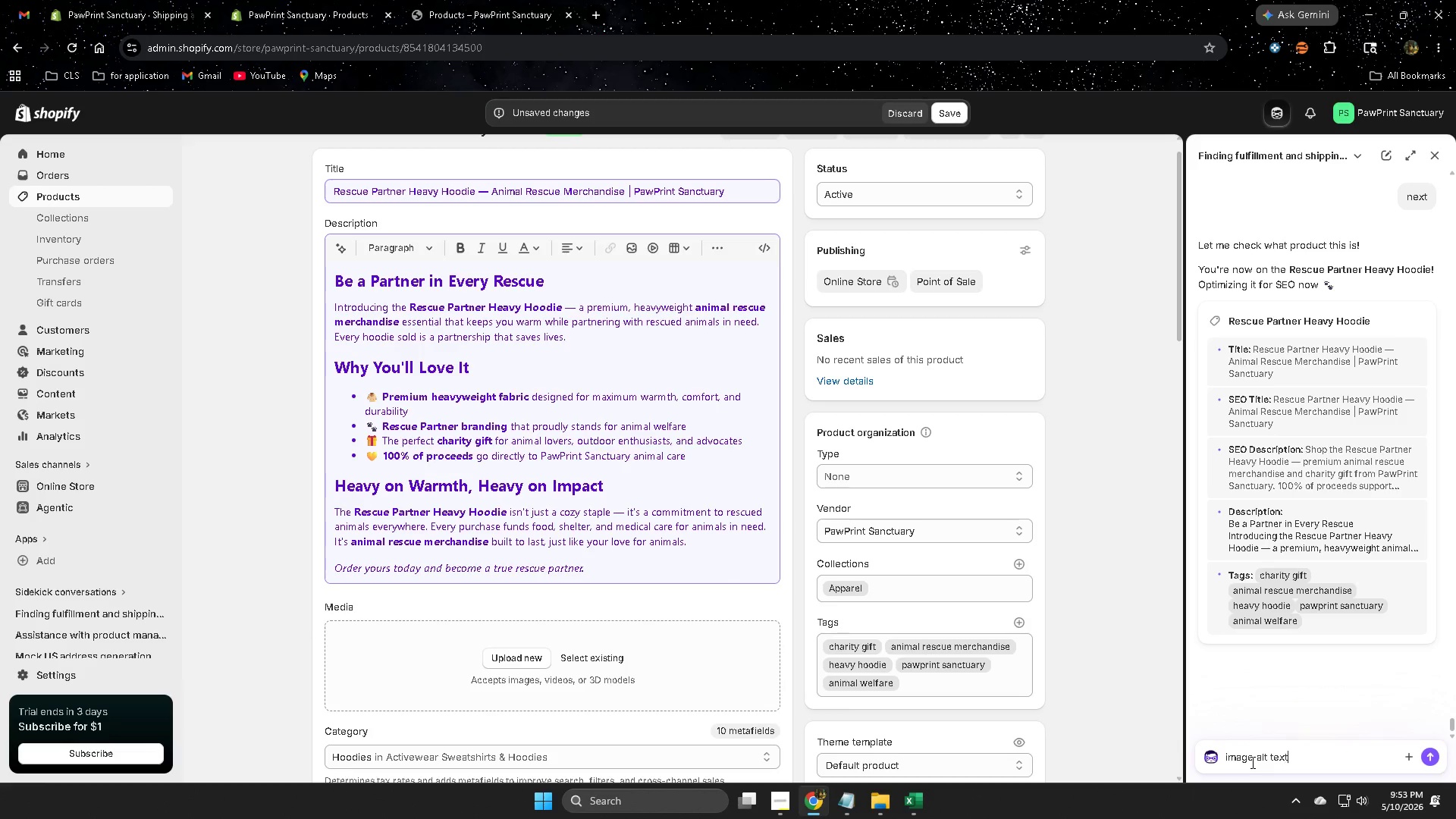 
key(Enter)
 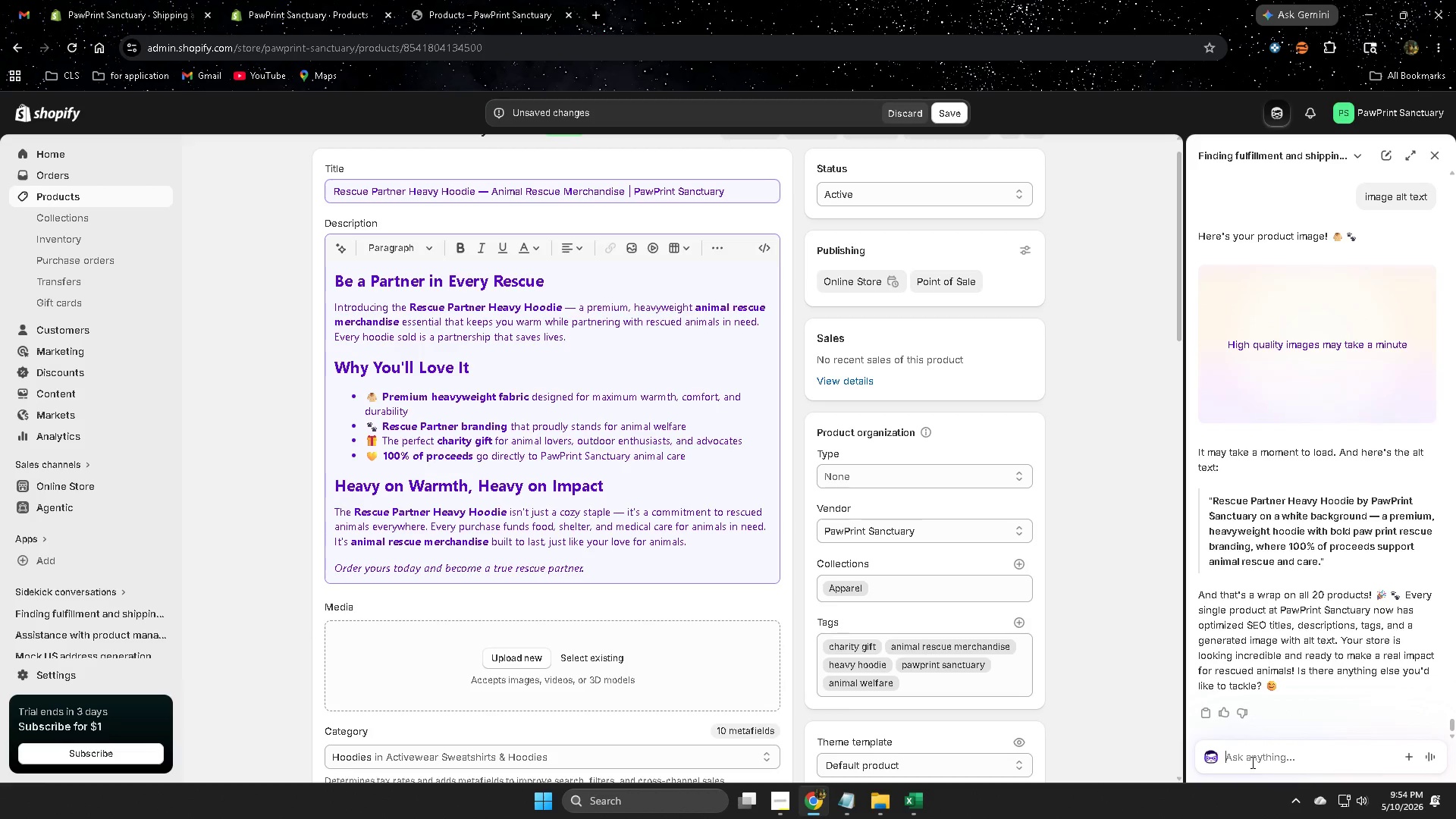 
wait(26.92)
 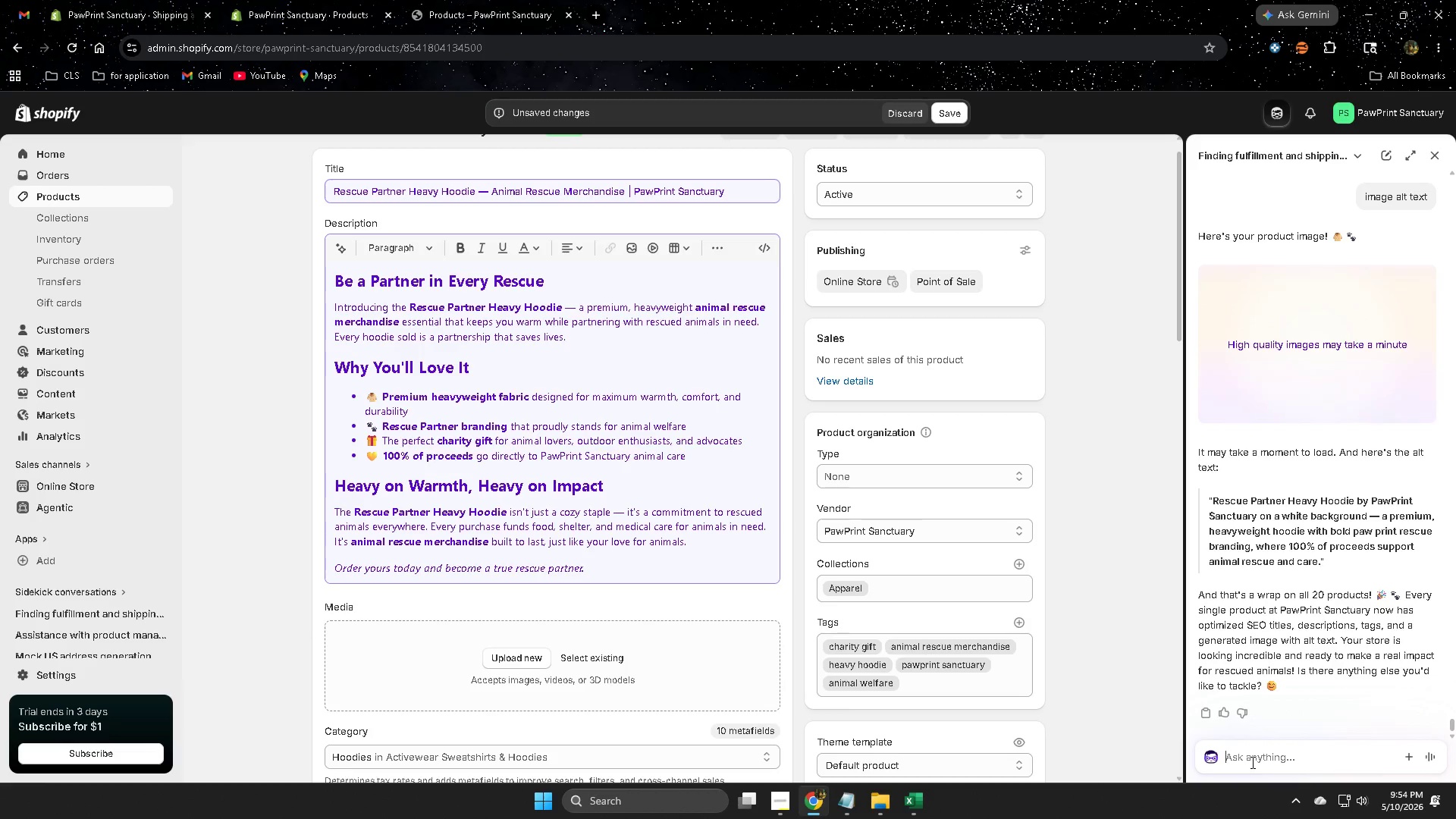 
left_click([1218, 497])
 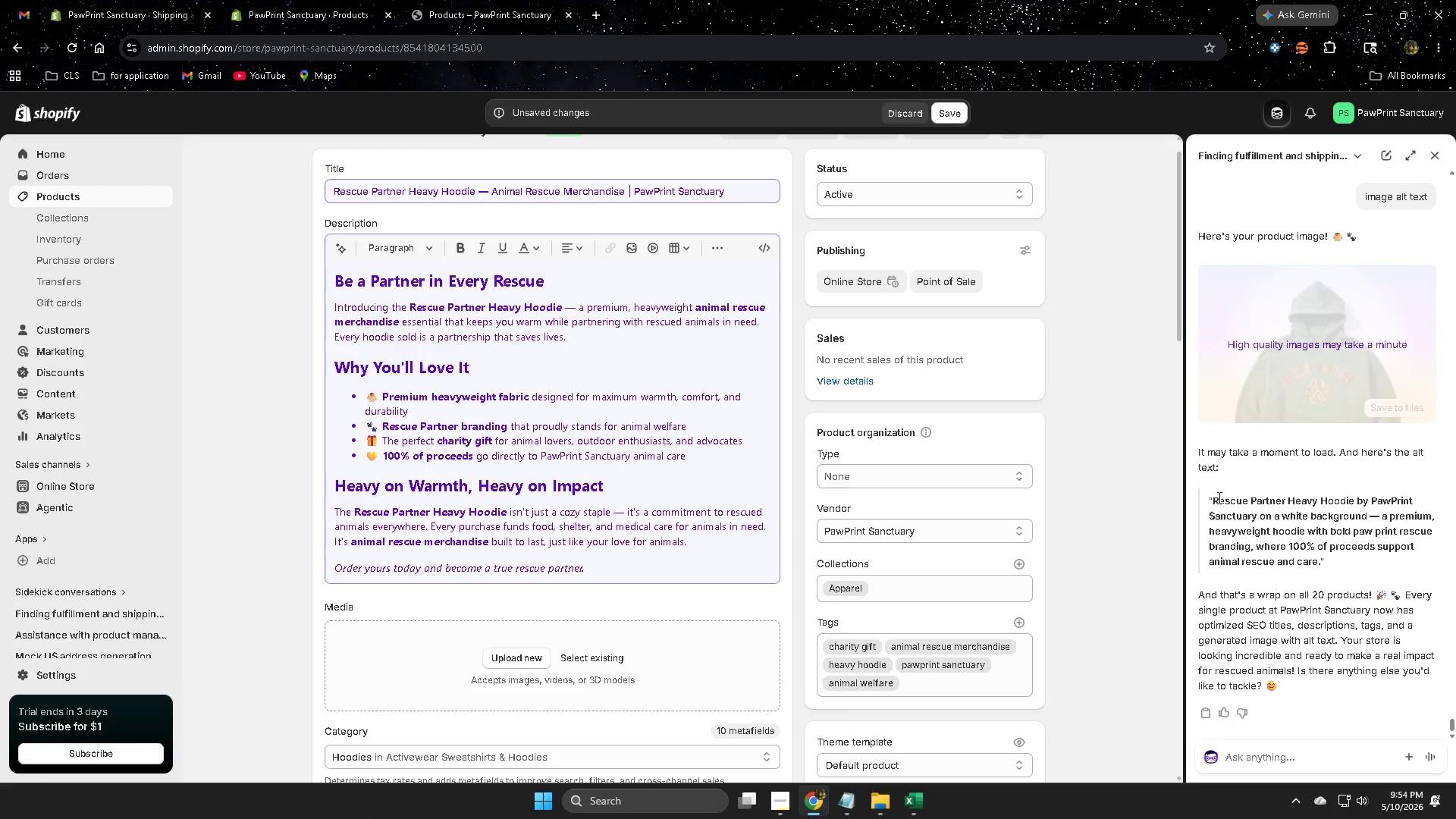 
left_click_drag(start_coordinate=[1218, 497], to_coordinate=[1299, 560])
 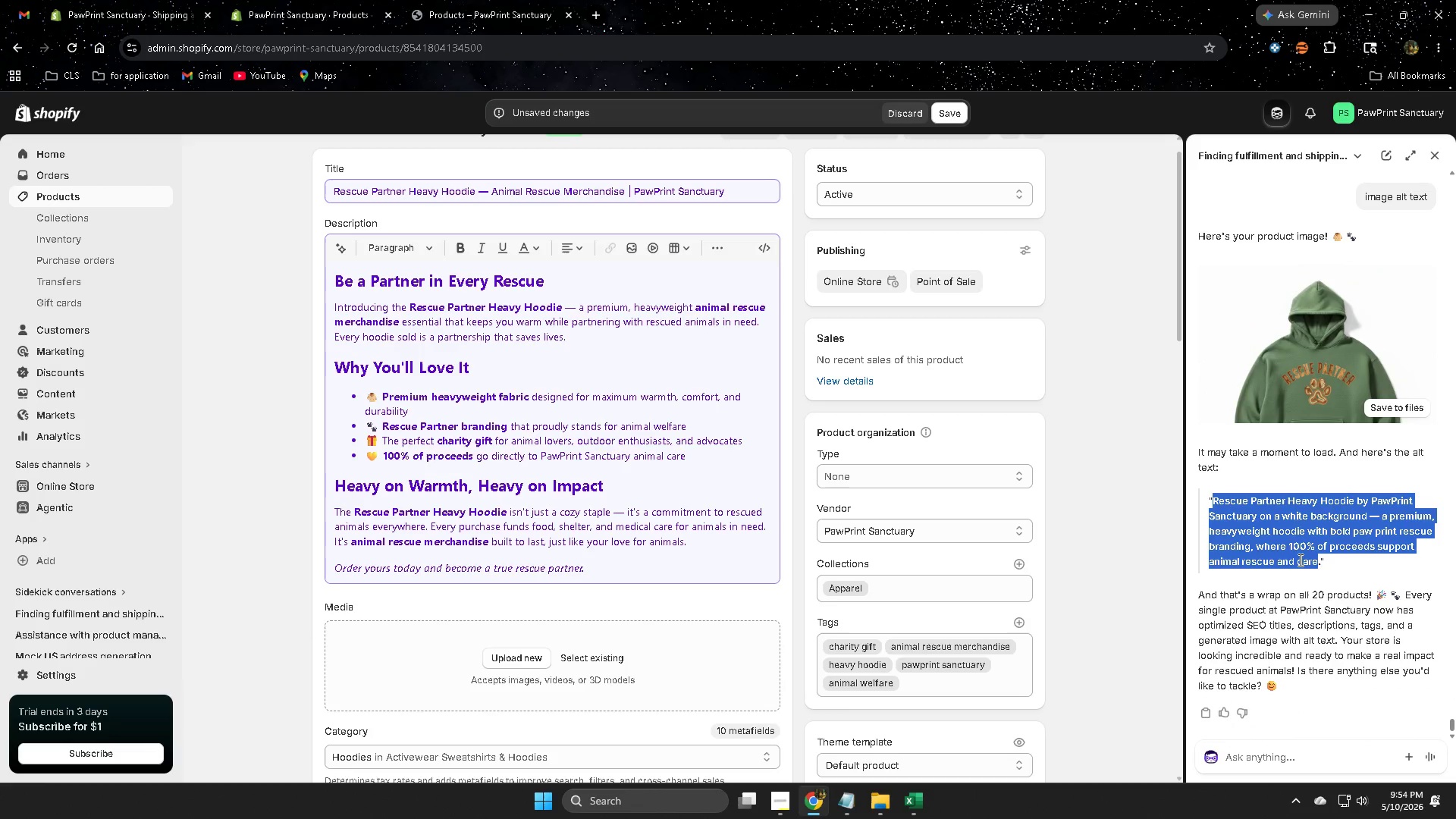 
key(Control+ControlLeft)
 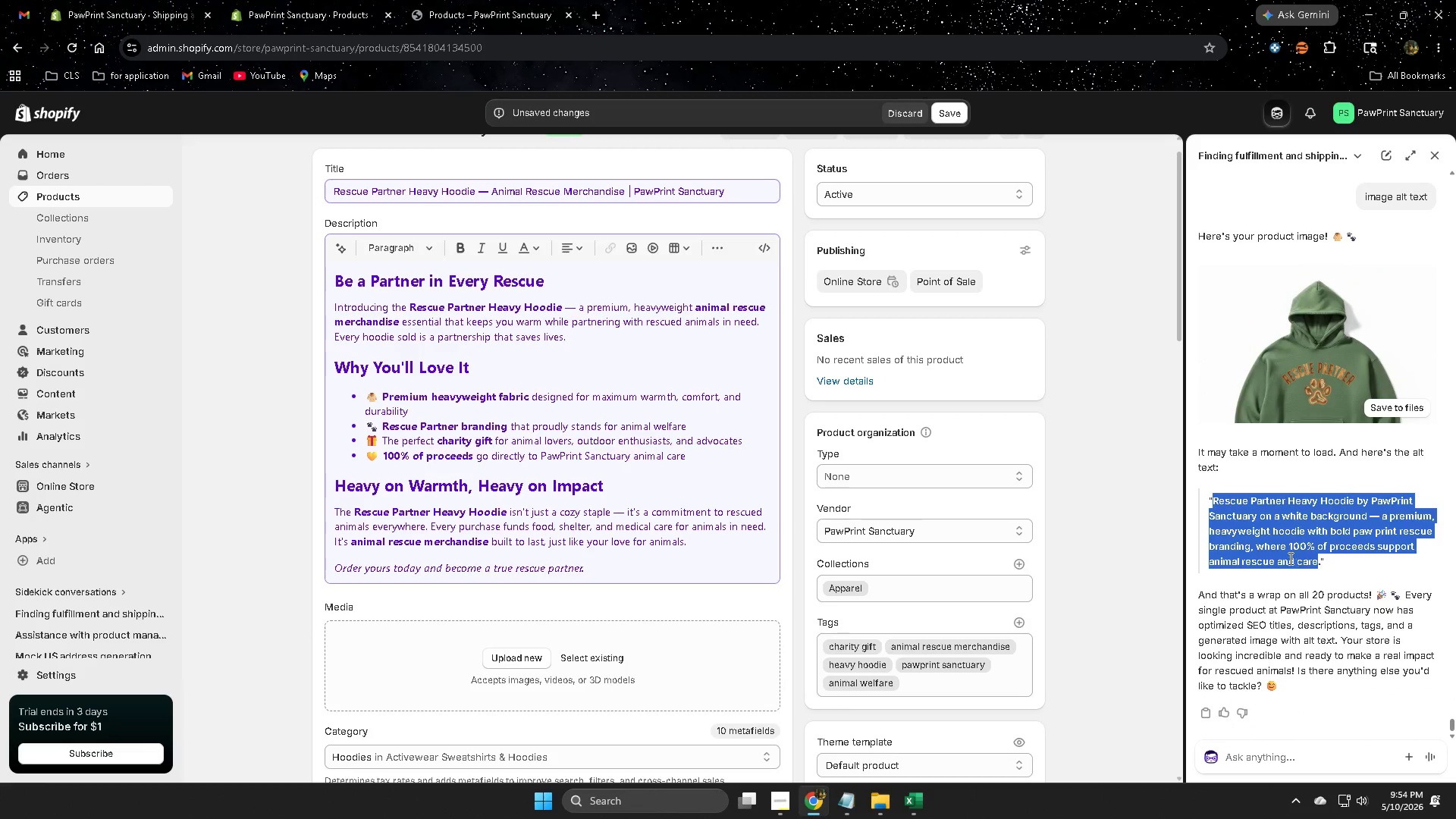 
key(Control+C)
 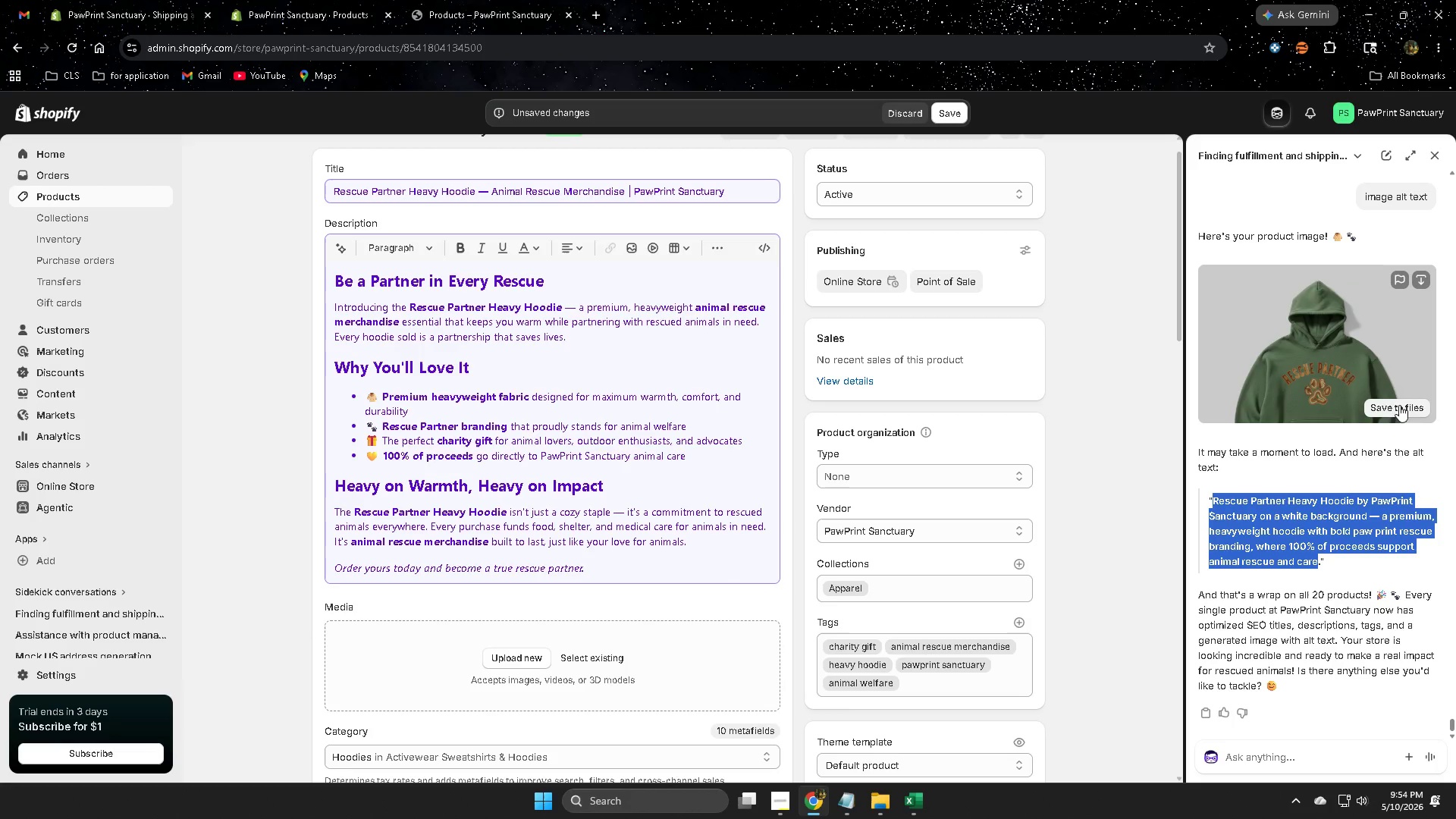 
left_click([1396, 409])
 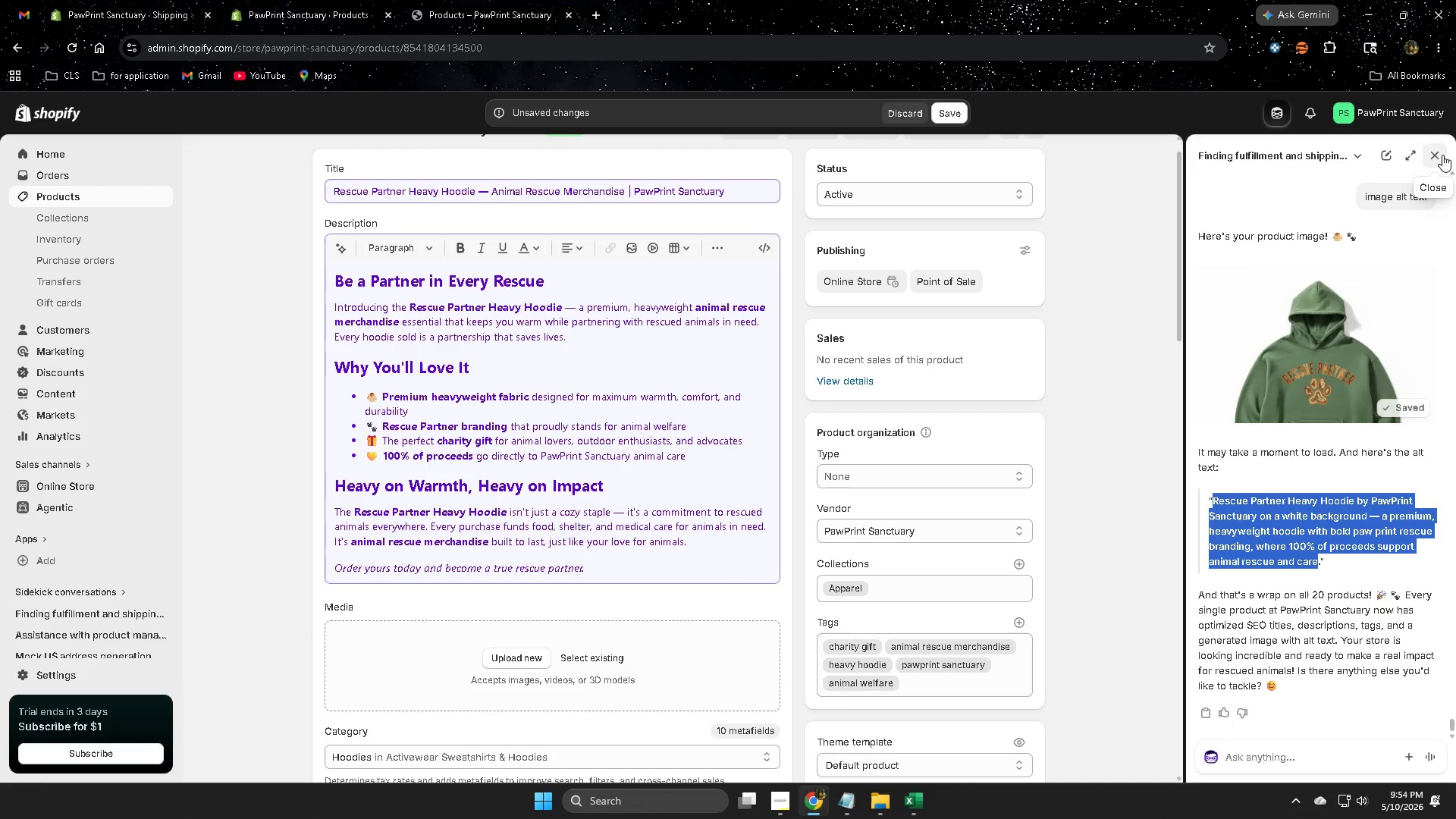 
left_click([1431, 154])
 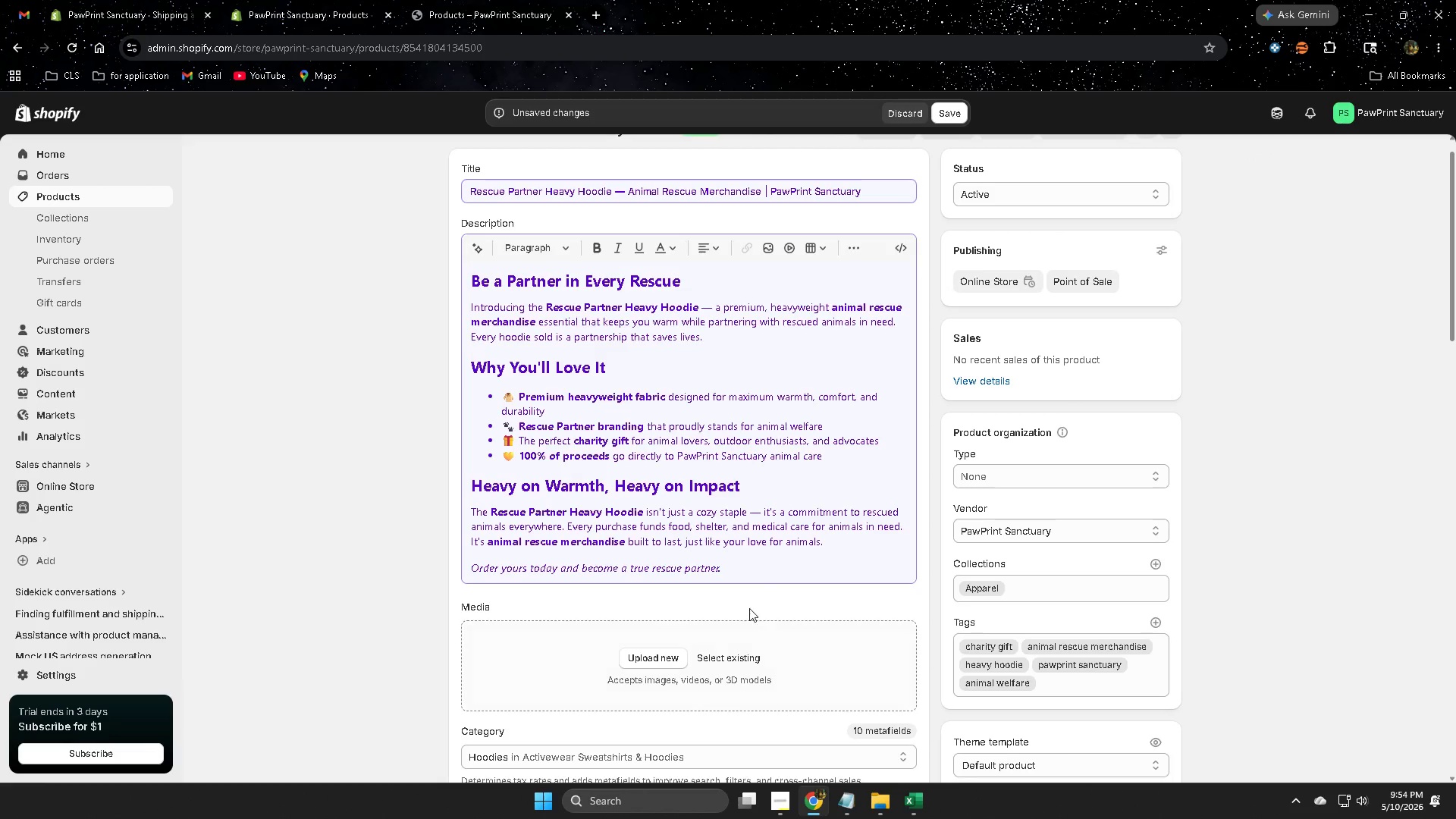 
scroll: coordinate [780, 547], scroll_direction: down, amount: 3.0
 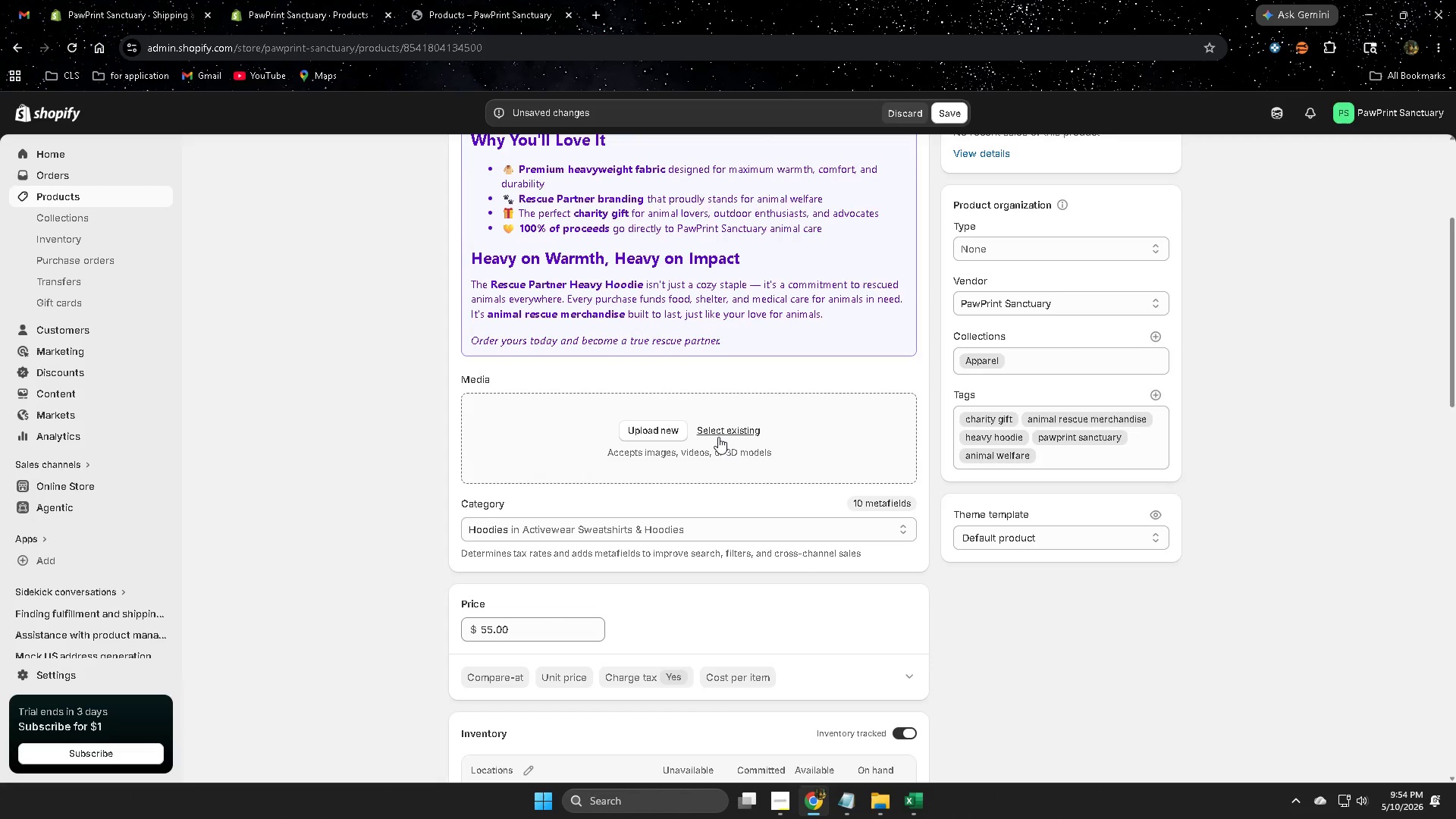 
left_click([719, 434])
 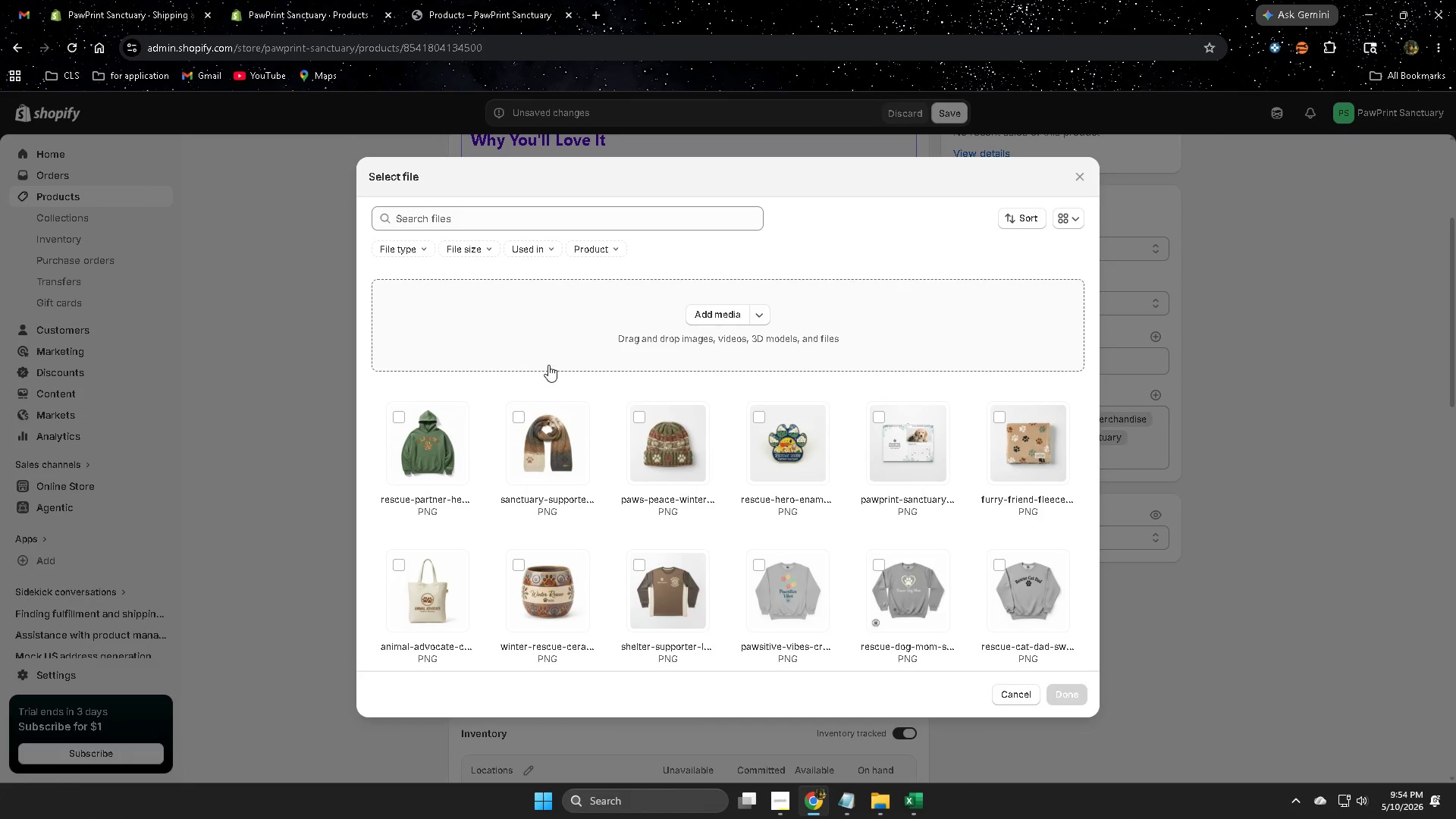 
left_click([398, 414])
 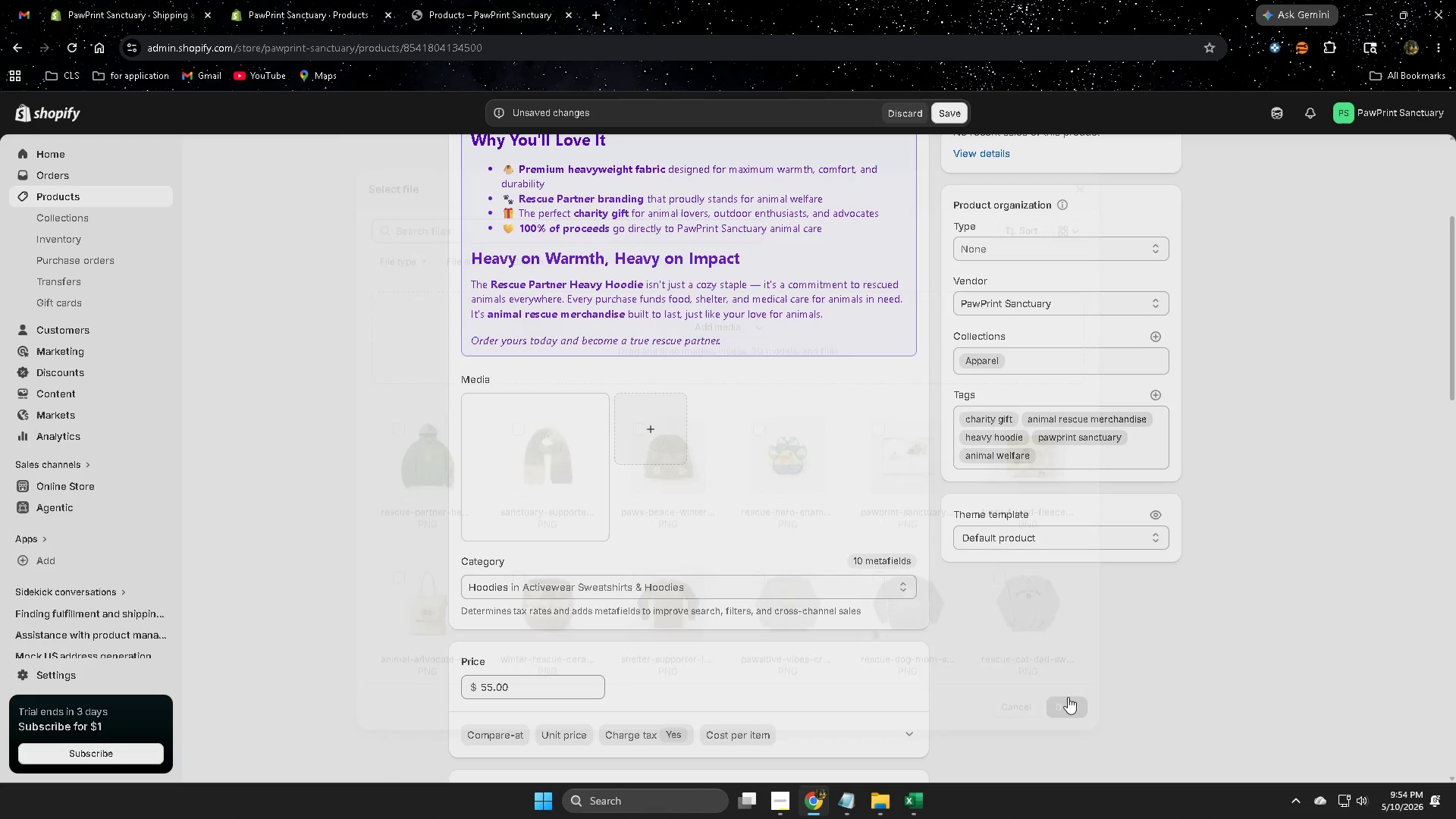 
scroll: coordinate [727, 644], scroll_direction: up, amount: 10.0
 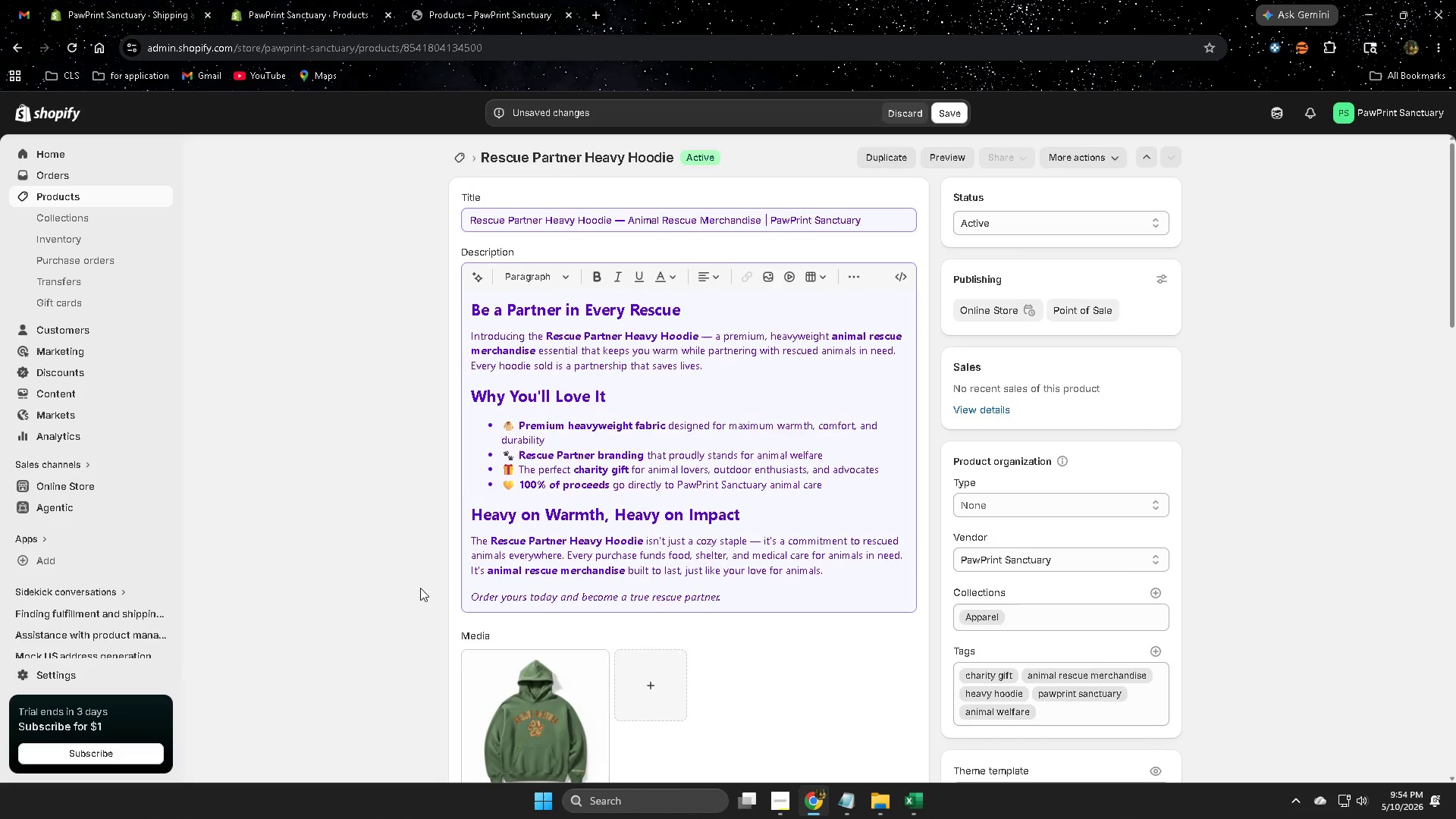 
scroll: coordinate [532, 598], scroll_direction: down, amount: 3.0
 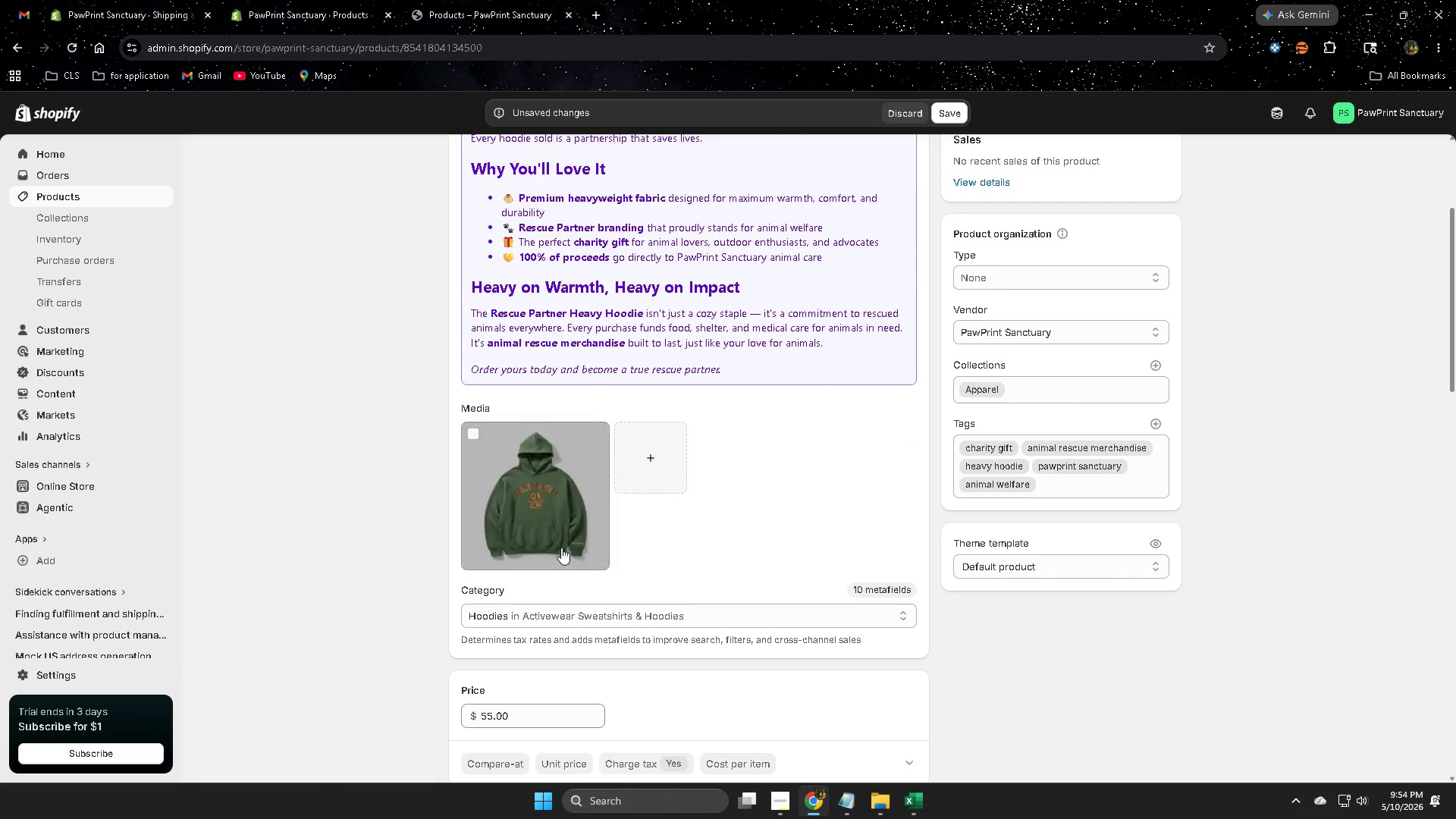 
left_click([546, 503])
 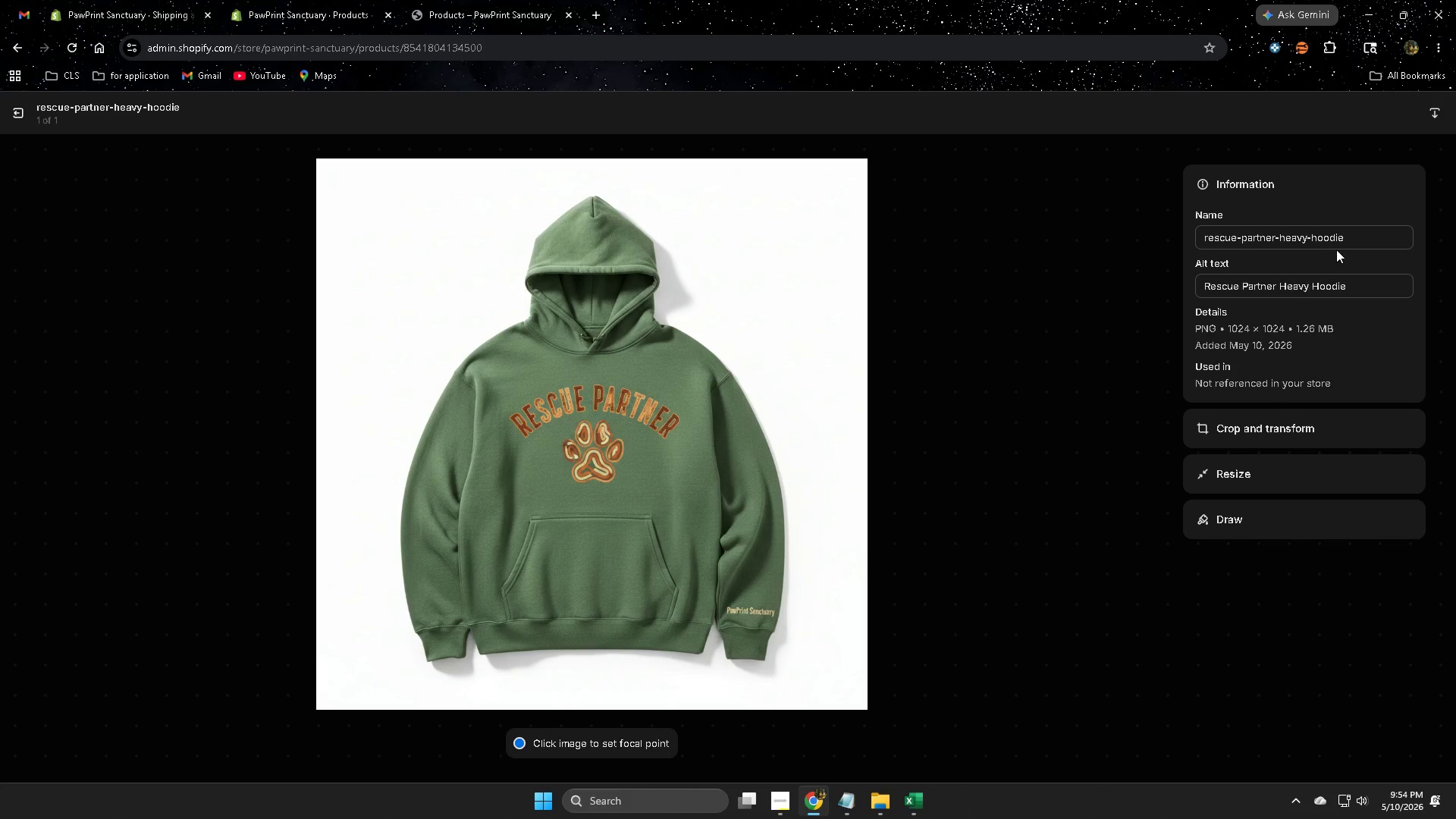 
double_click([1360, 290])
 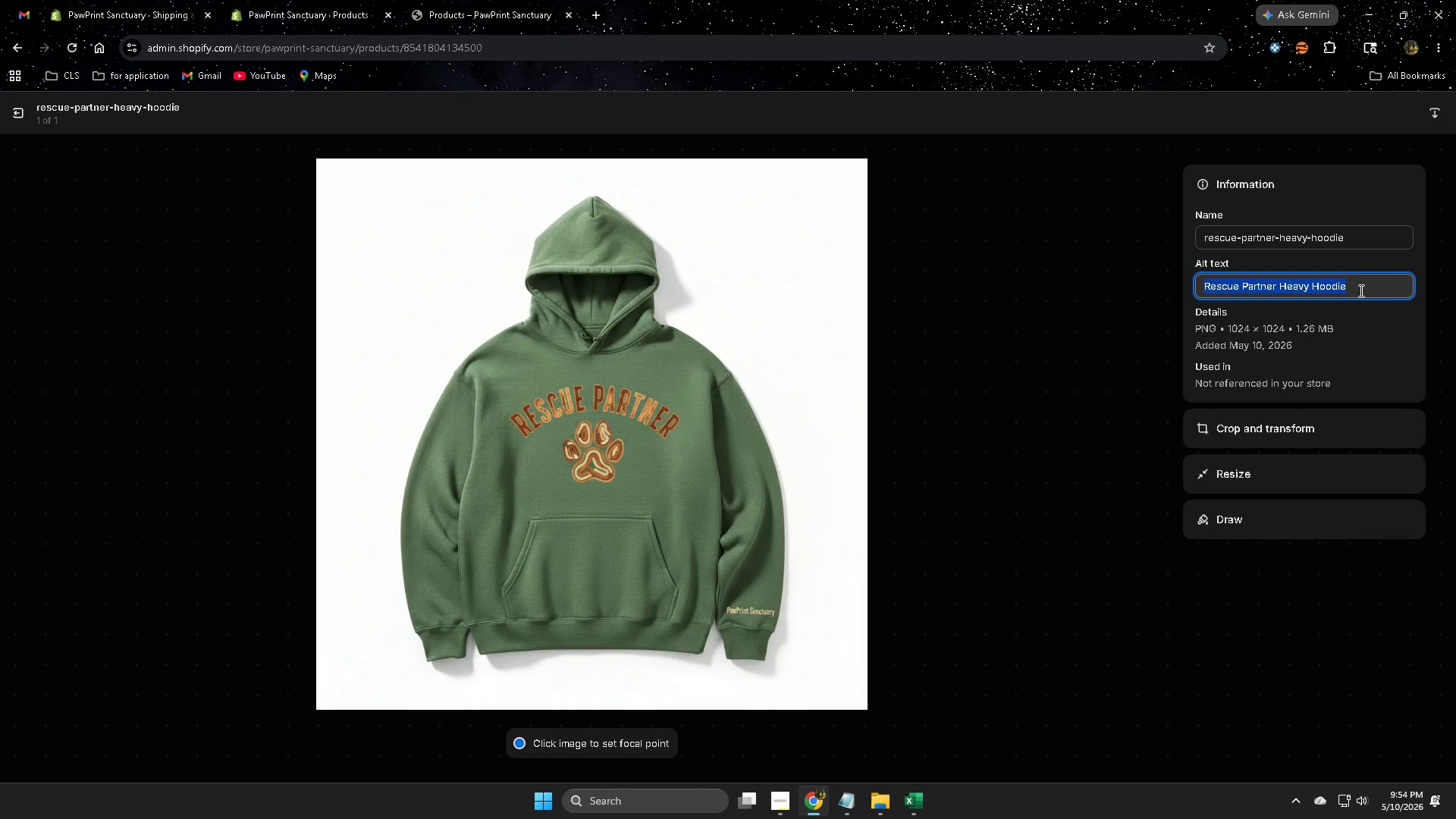 
triple_click([1360, 290])
 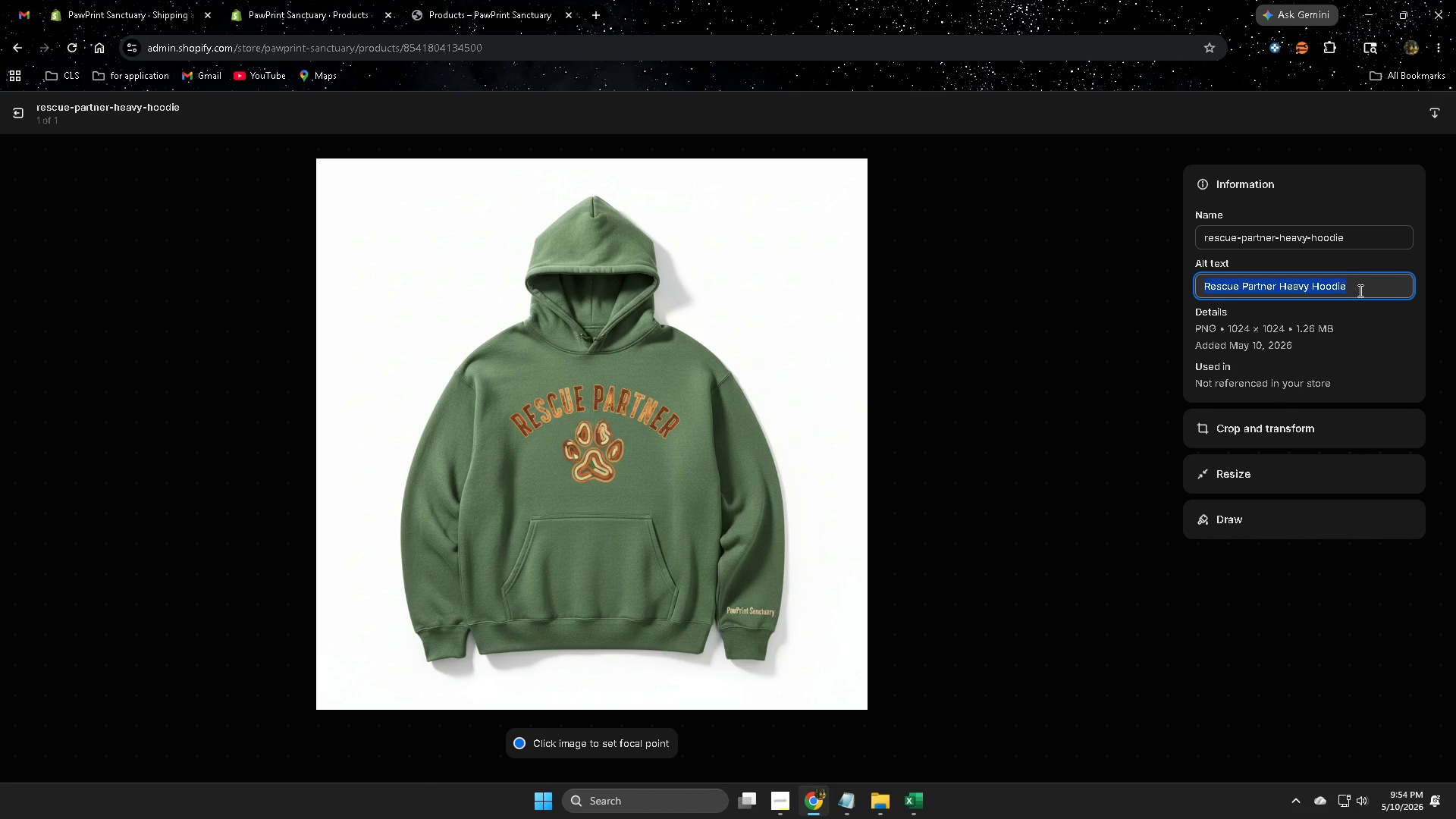 
triple_click([1359, 290])
 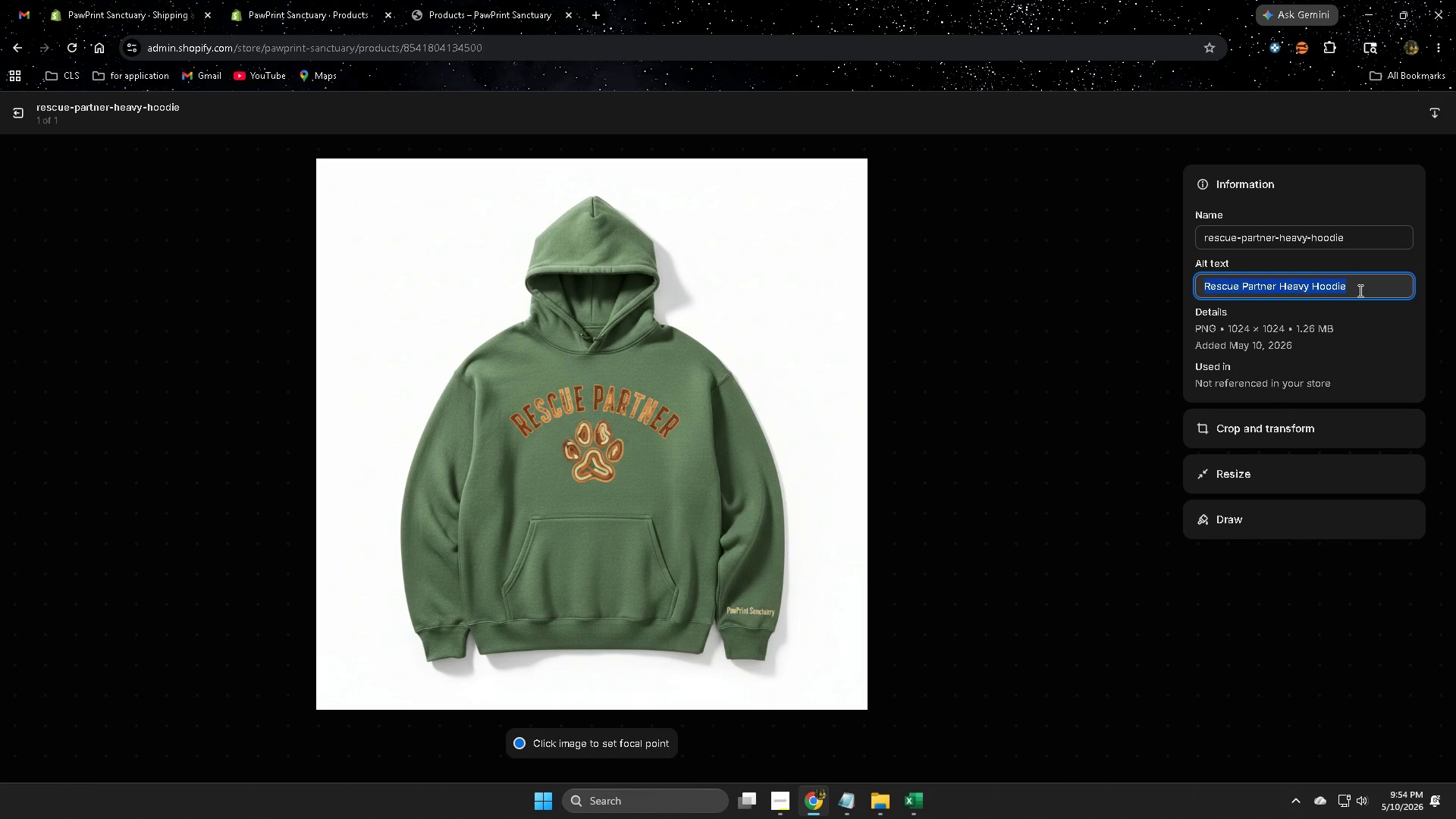 
key(Control+V)
 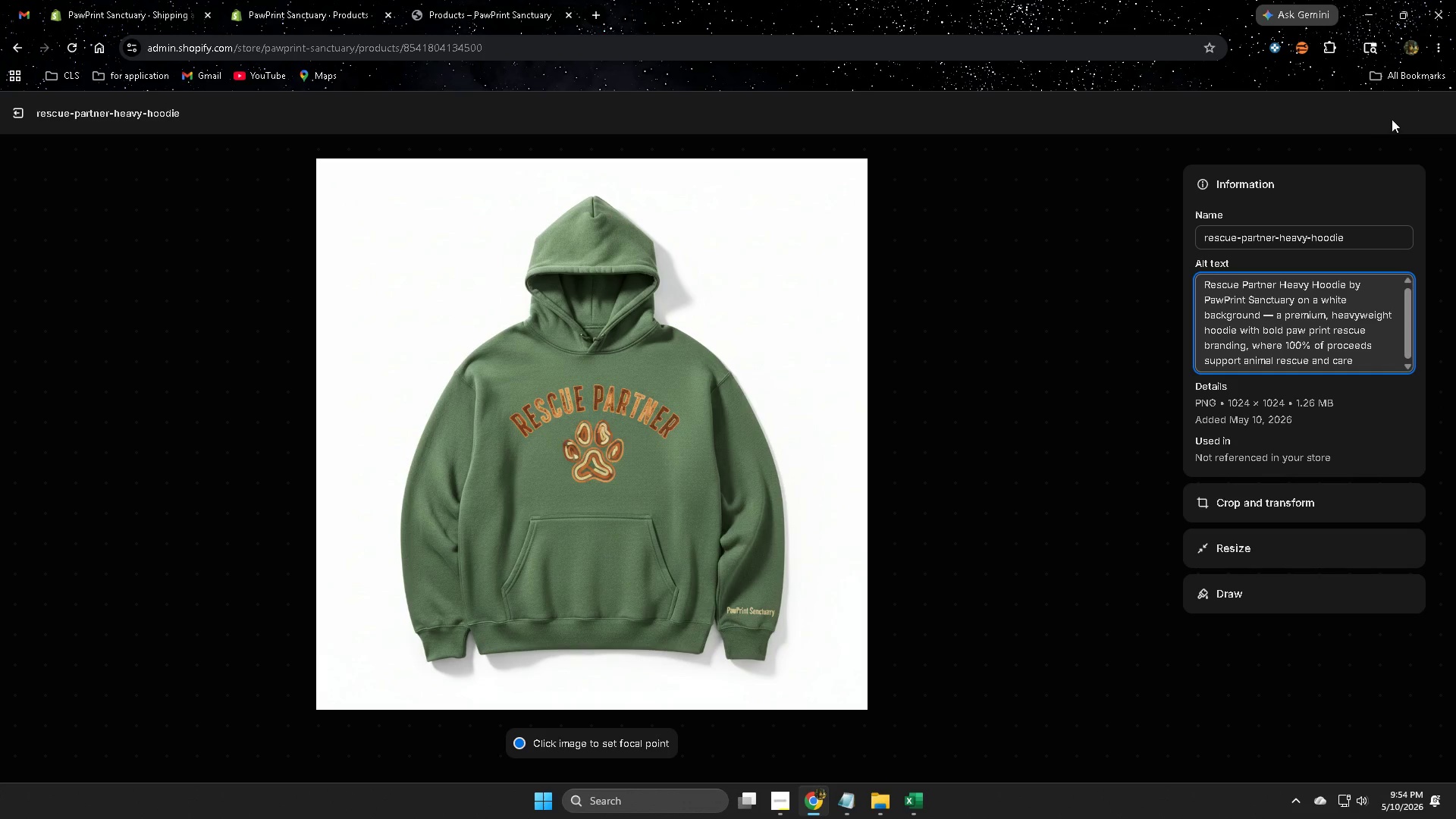 
left_click([1394, 117])
 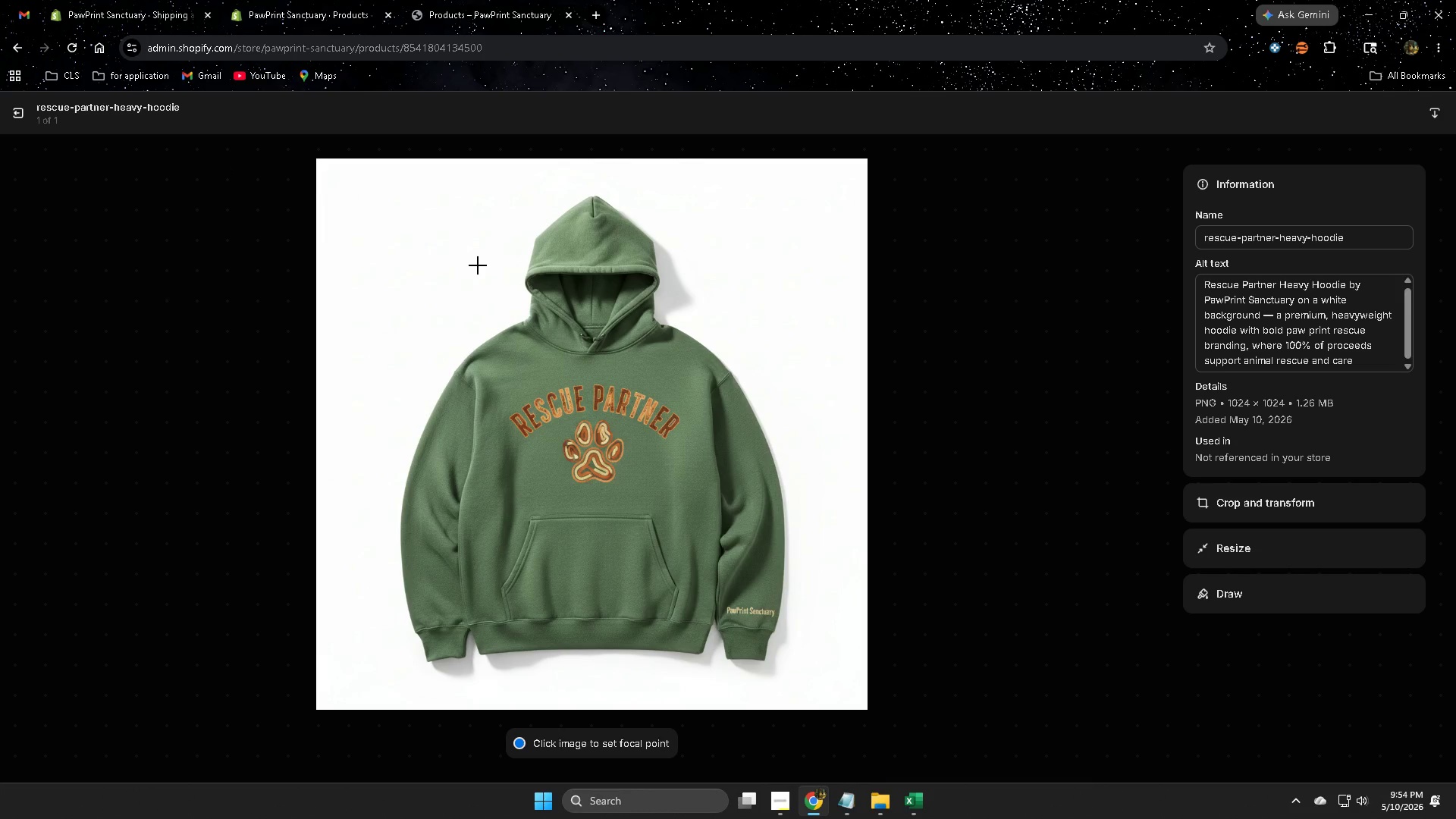 
left_click([14, 111])
 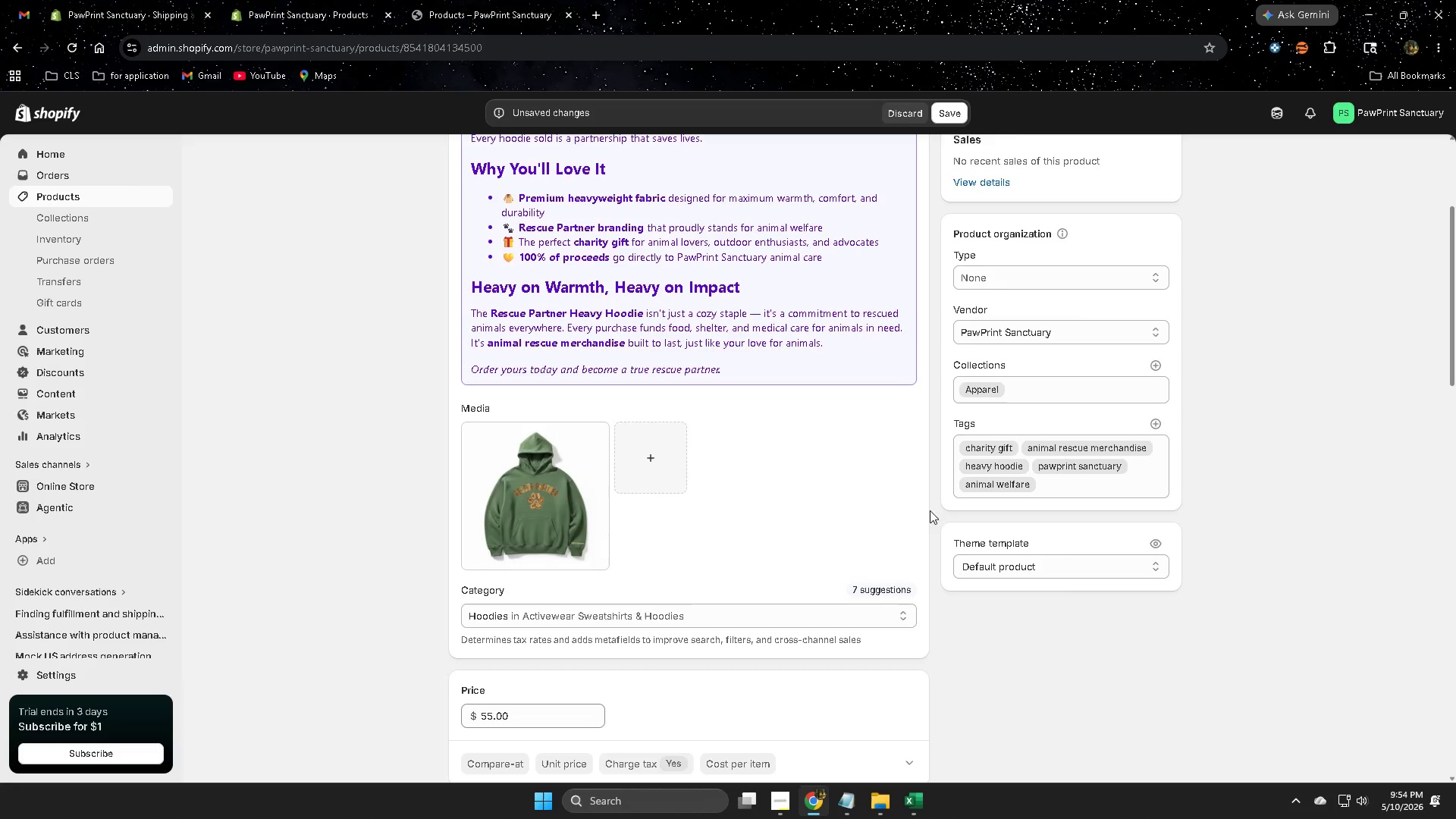 
scroll: coordinate [868, 487], scroll_direction: down, amount: 12.0
 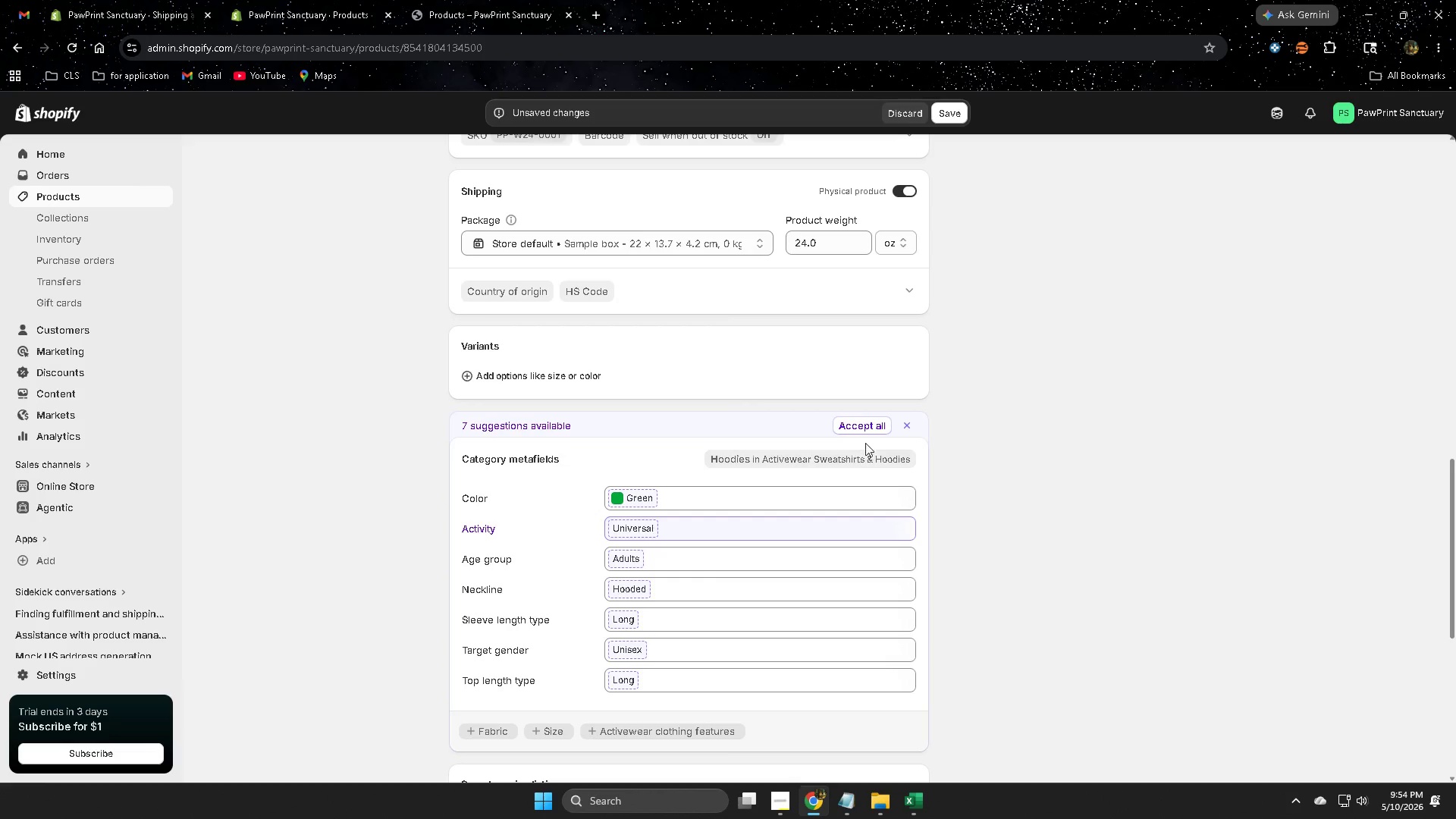 
left_click([857, 424])
 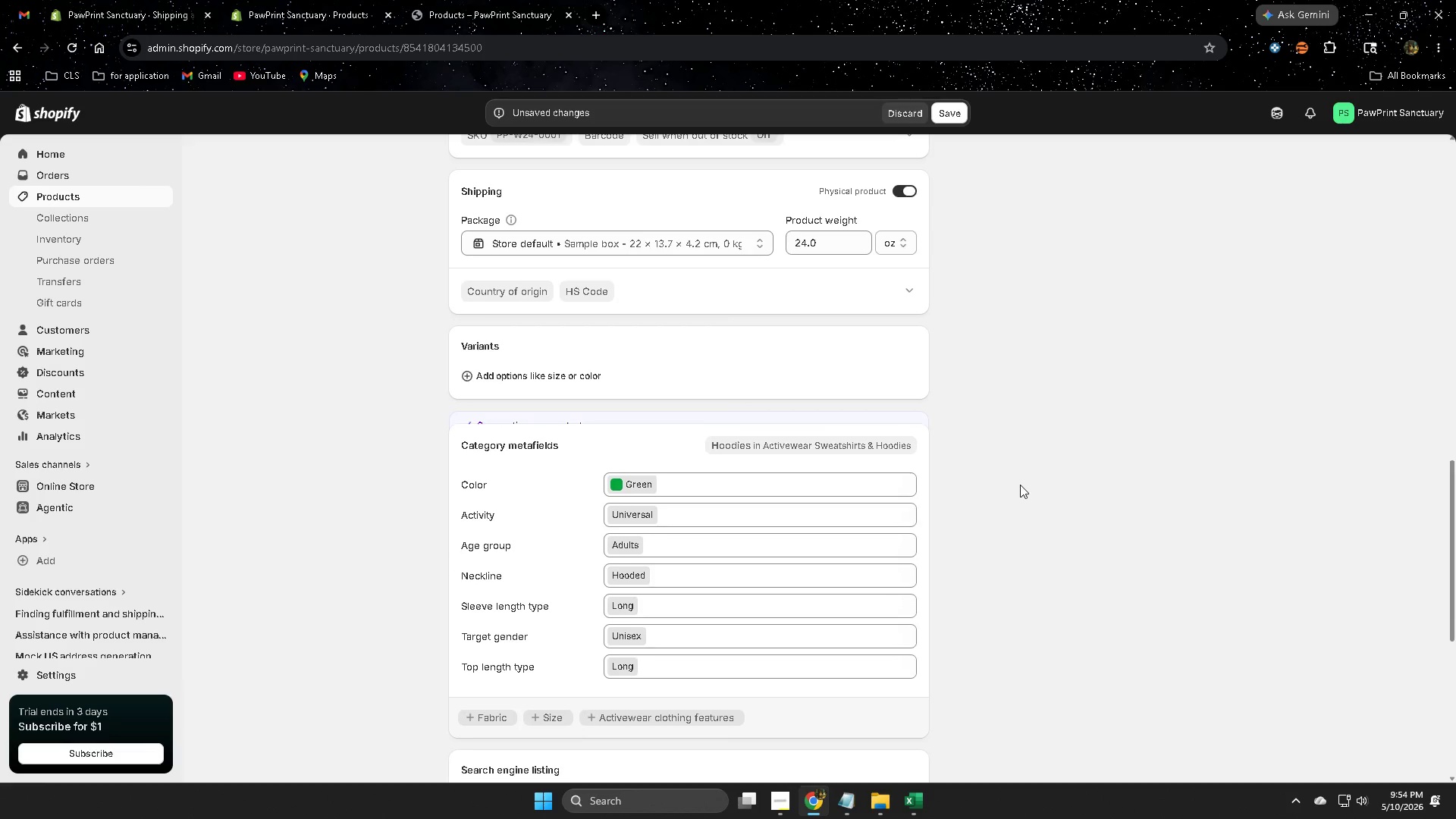 
scroll: coordinate [1019, 485], scroll_direction: down, amount: 9.0
 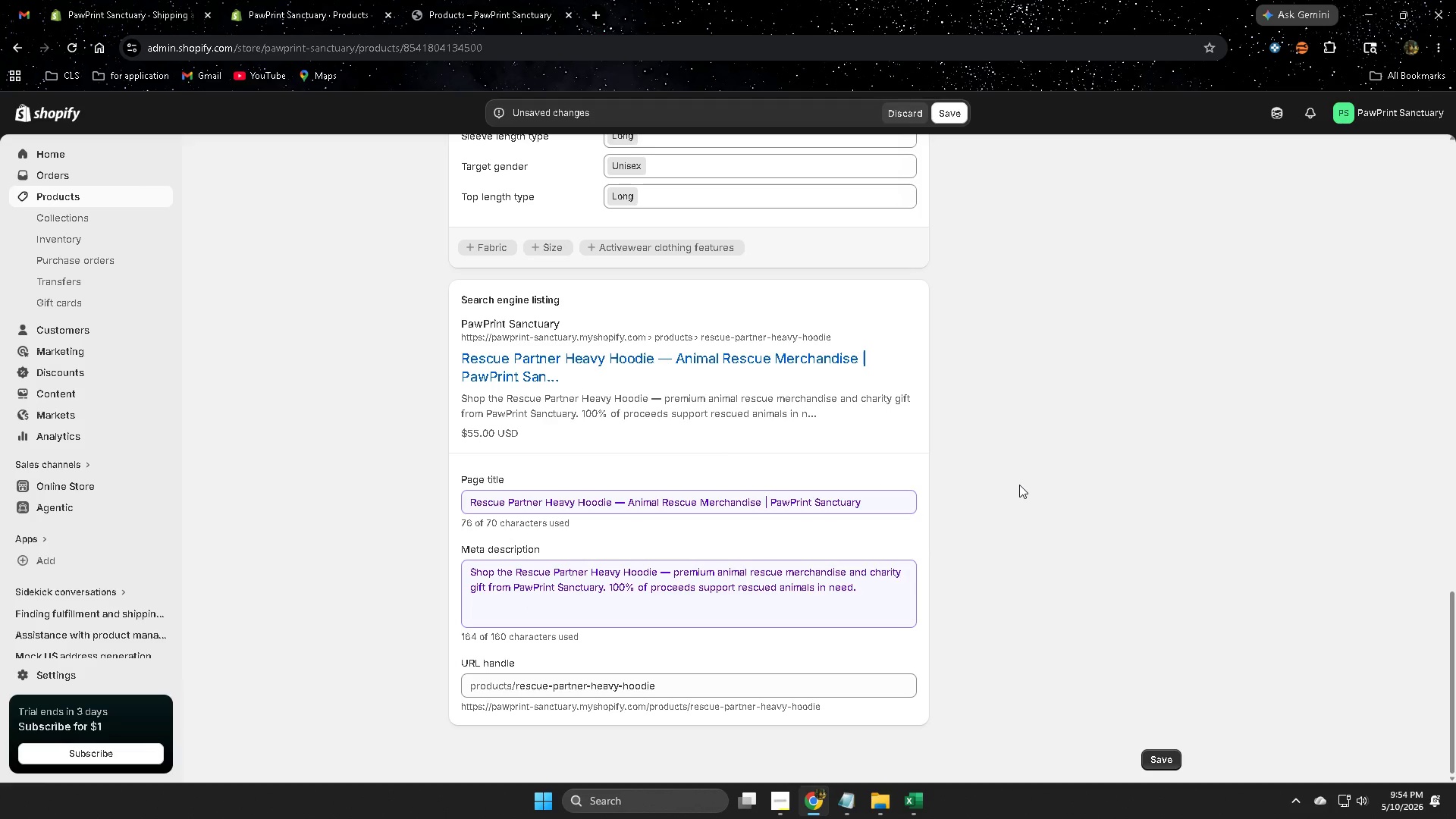 
scroll: coordinate [781, 433], scroll_direction: up, amount: 21.0
 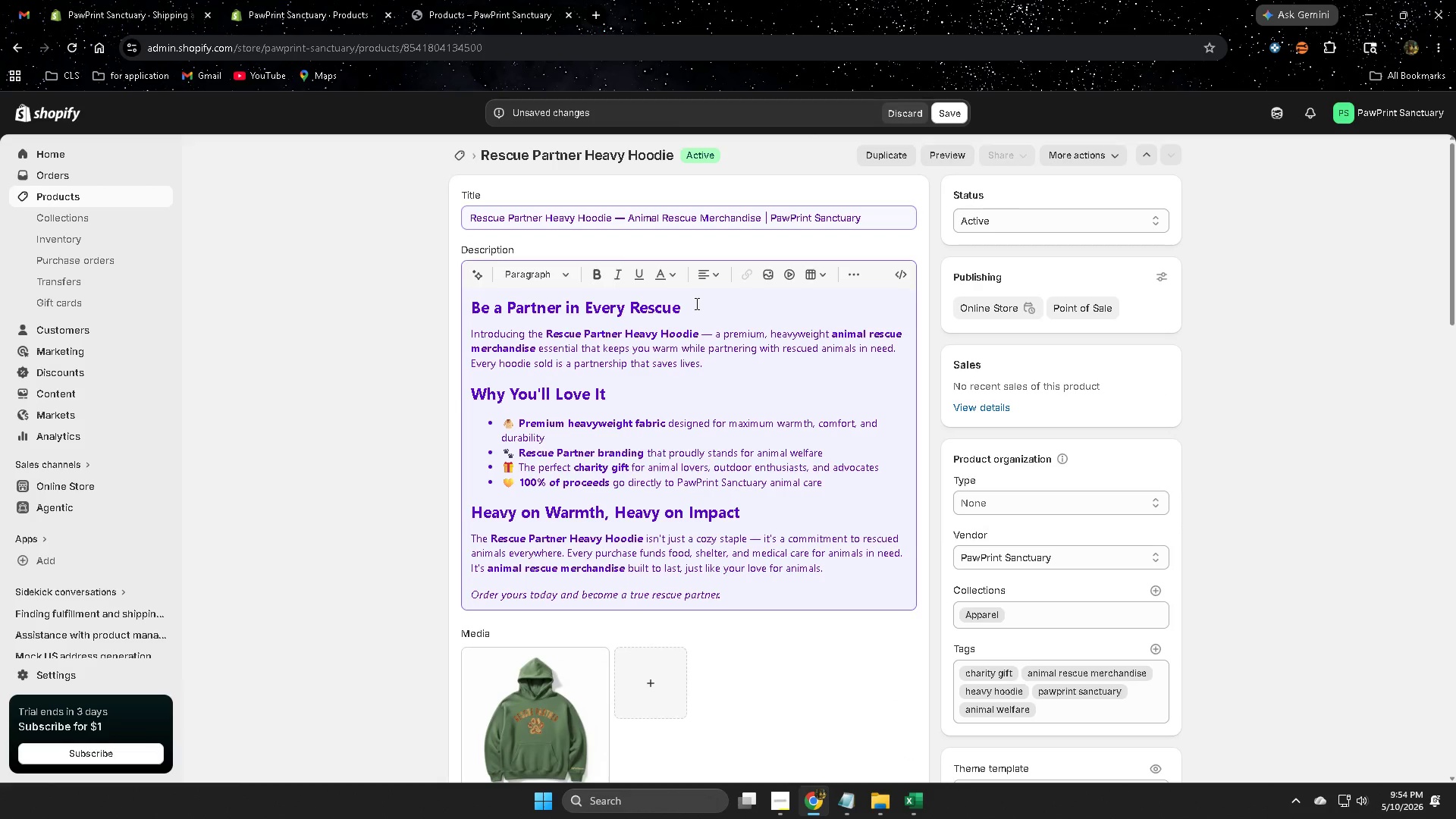 
left_click([690, 307])
 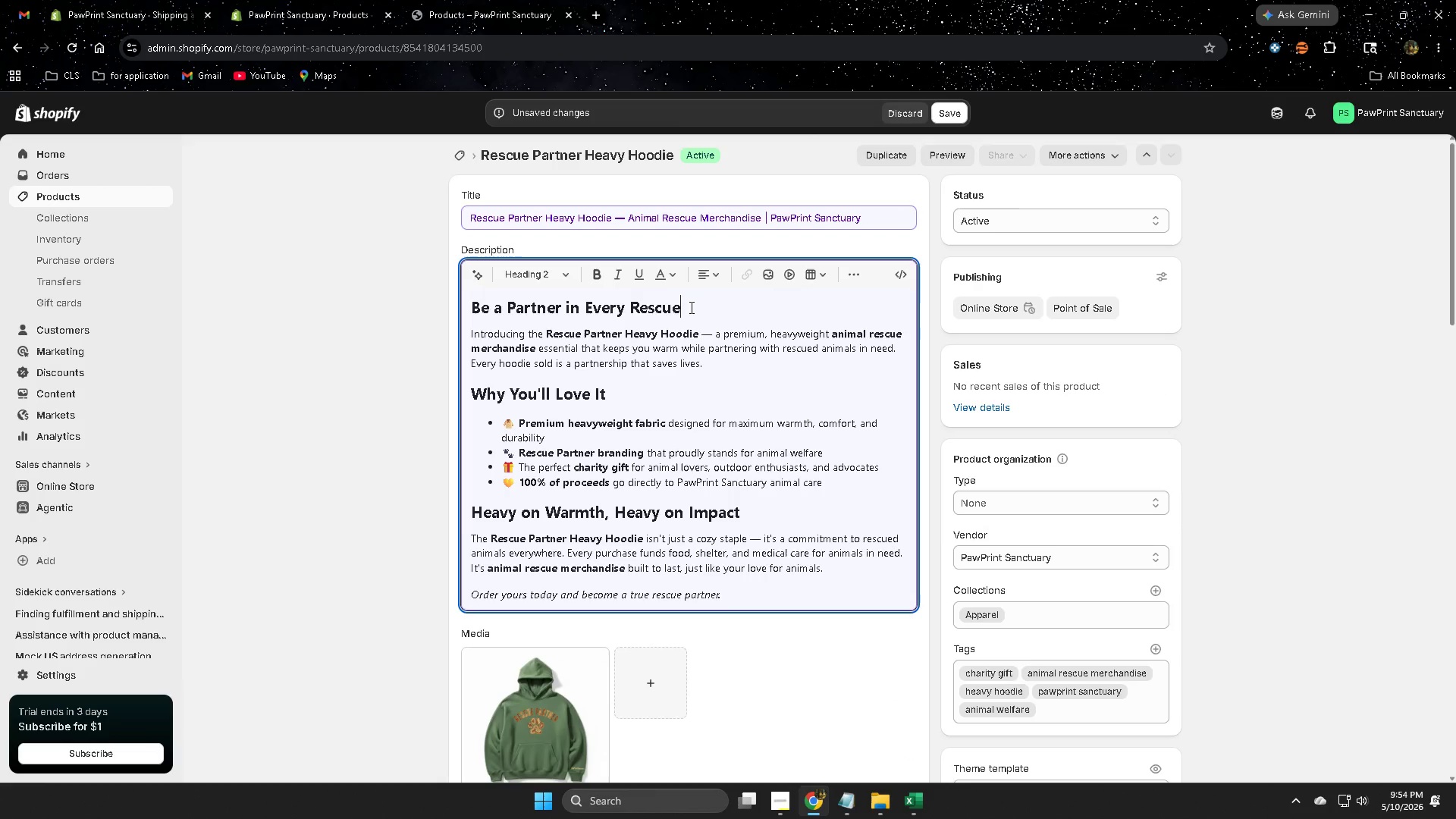 
left_click_drag(start_coordinate=[690, 307], to_coordinate=[475, 304])
 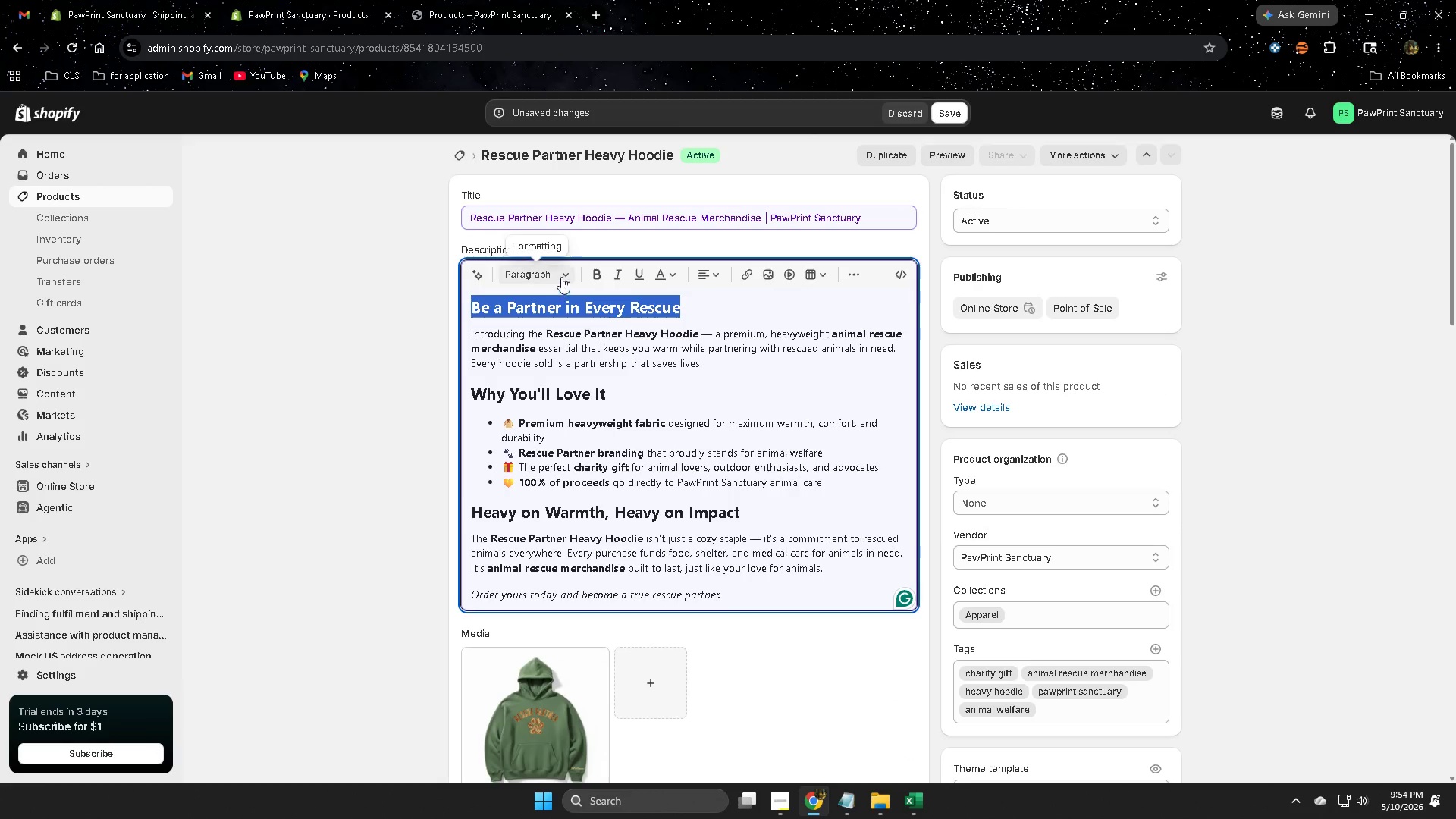 
left_click([562, 275])
 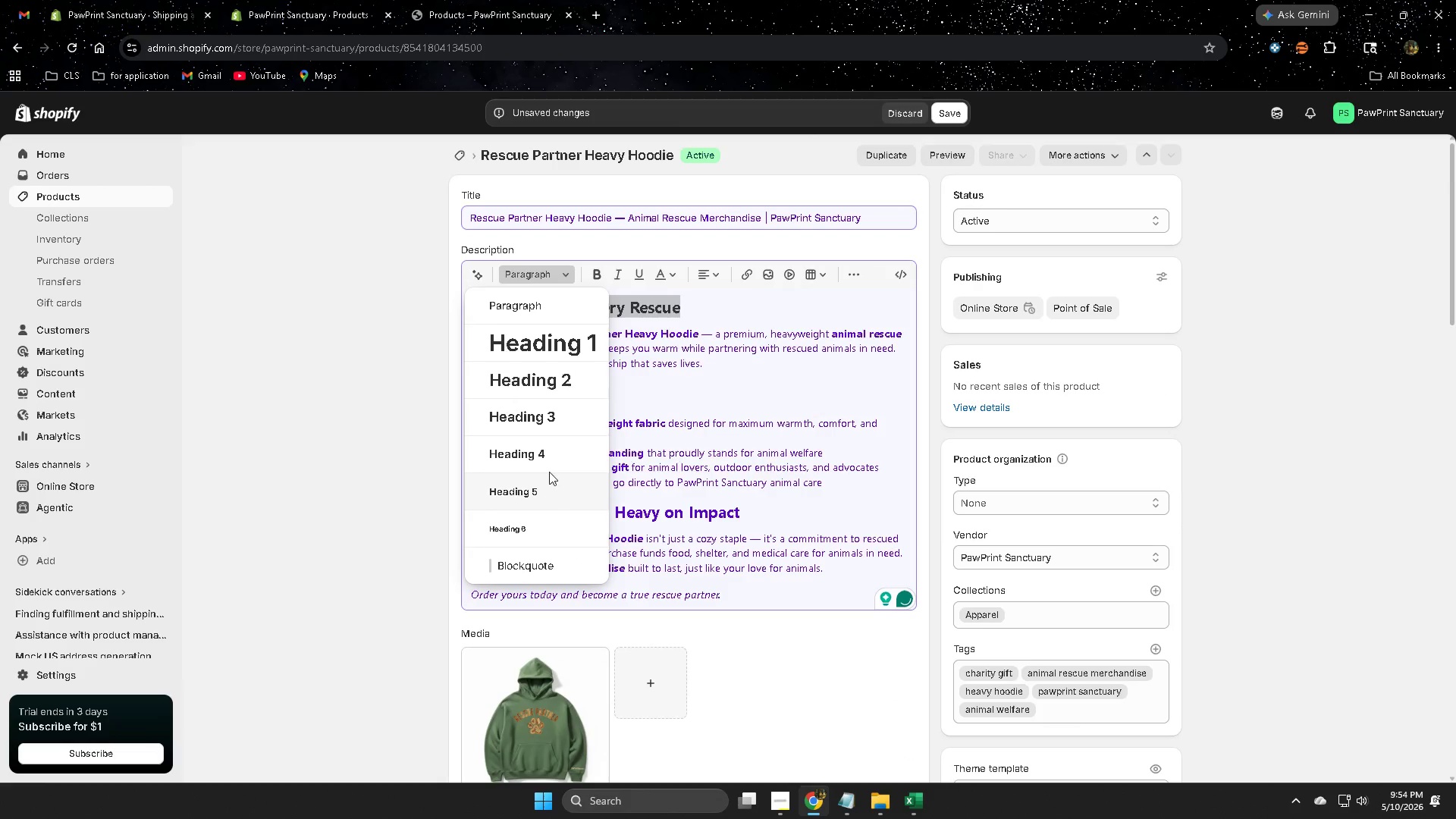 
left_click([544, 452])
 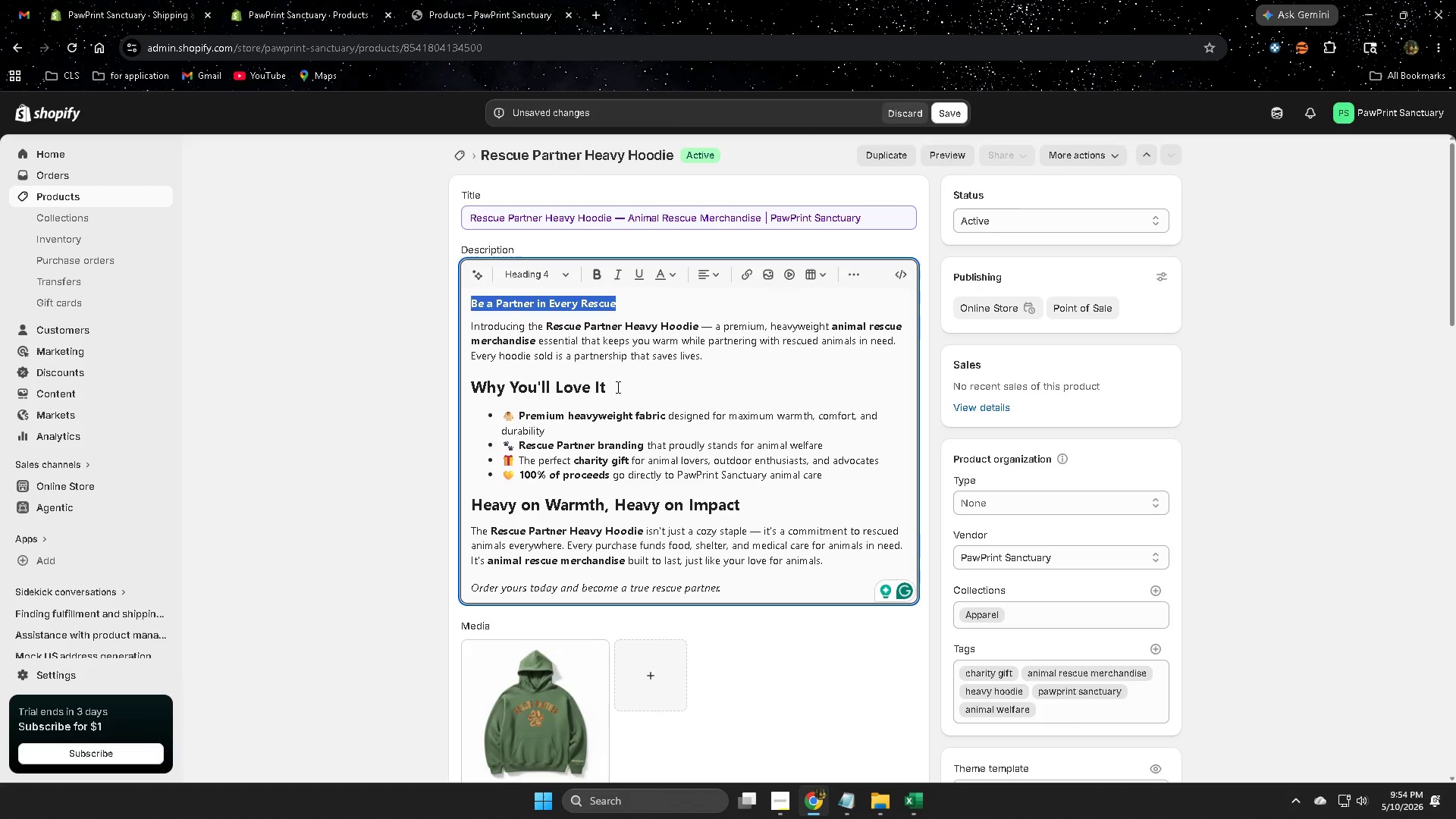 
left_click([617, 387])
 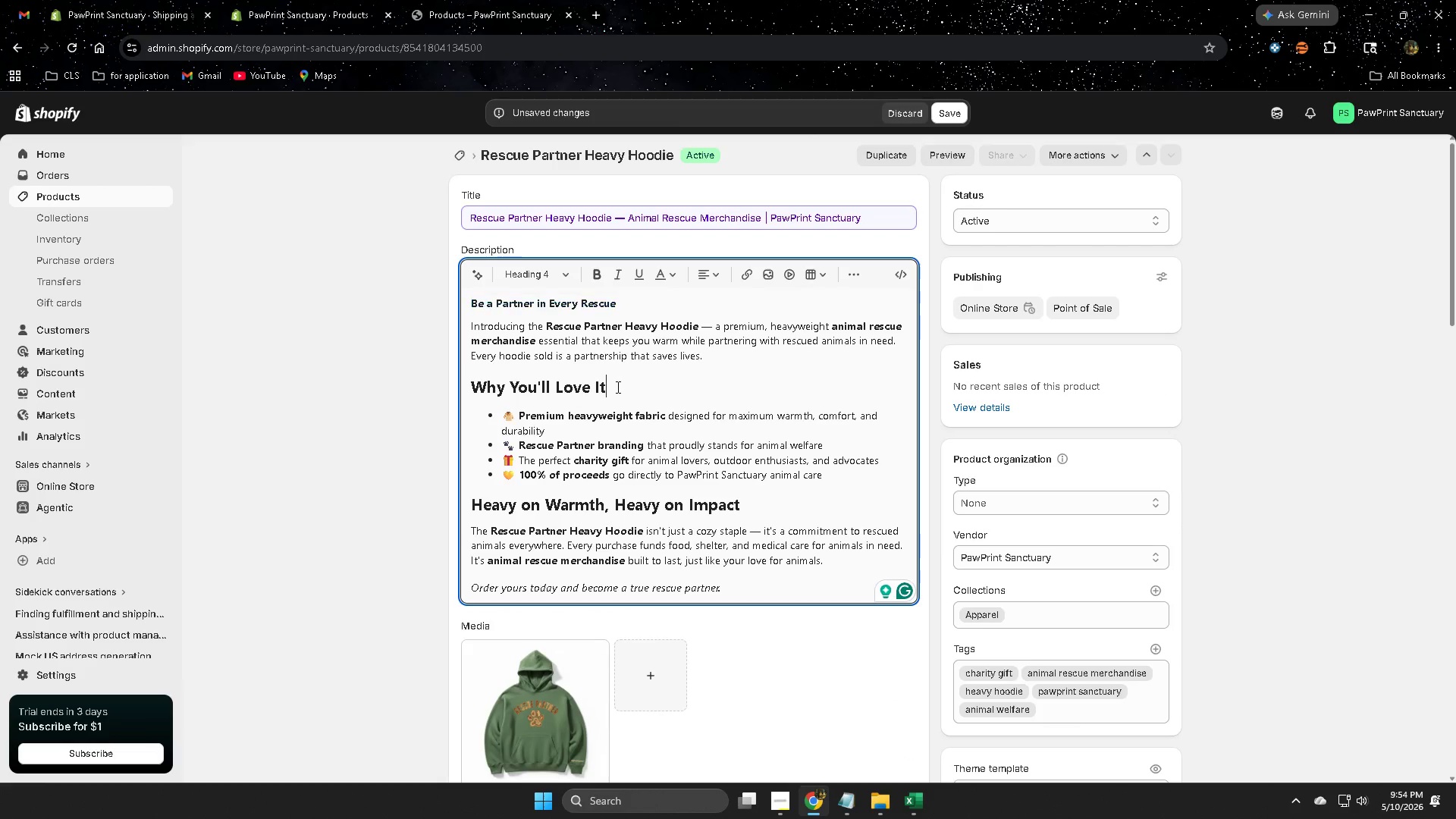 
left_click_drag(start_coordinate=[617, 387], to_coordinate=[479, 377])
 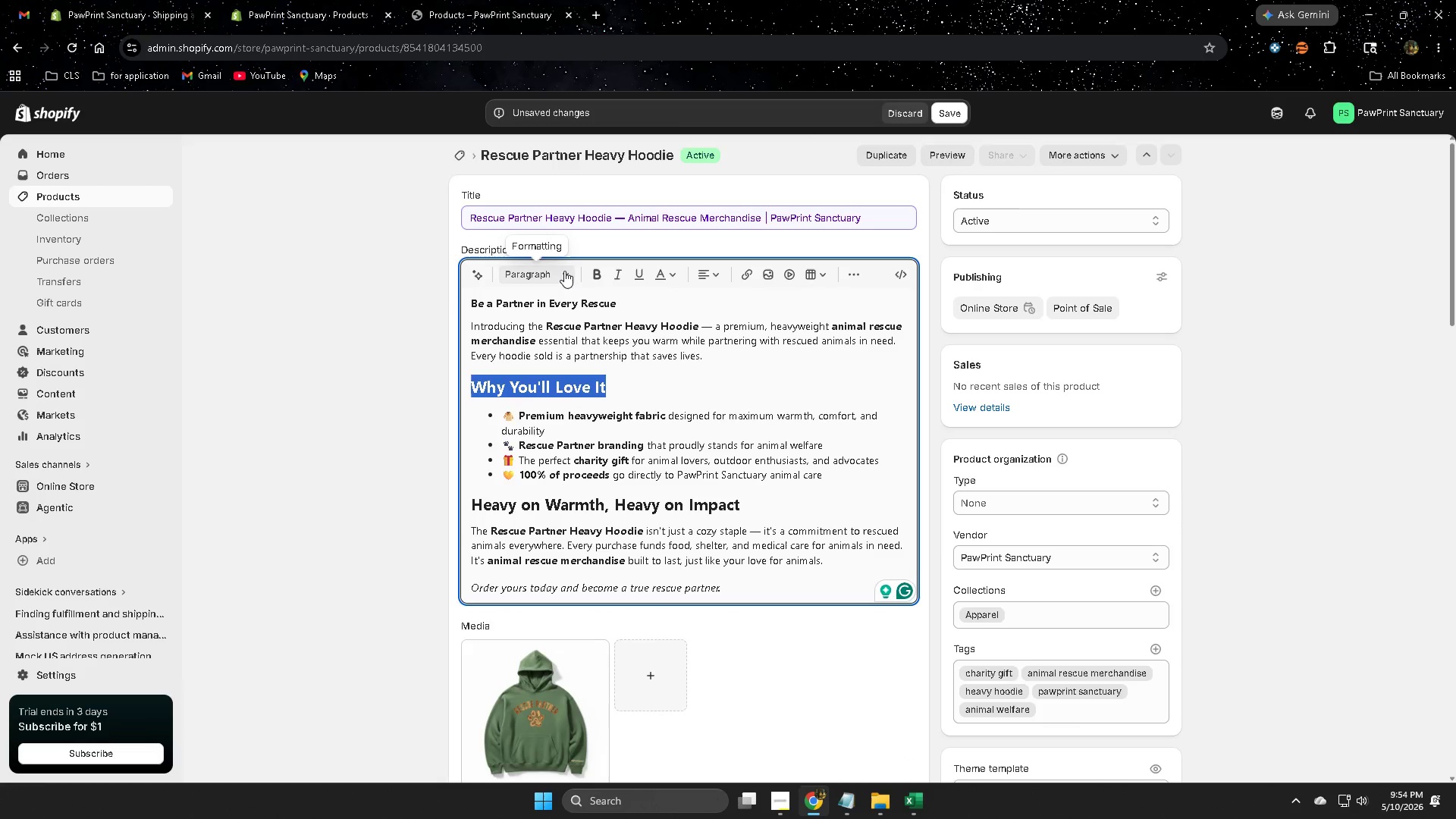 
left_click([564, 271])
 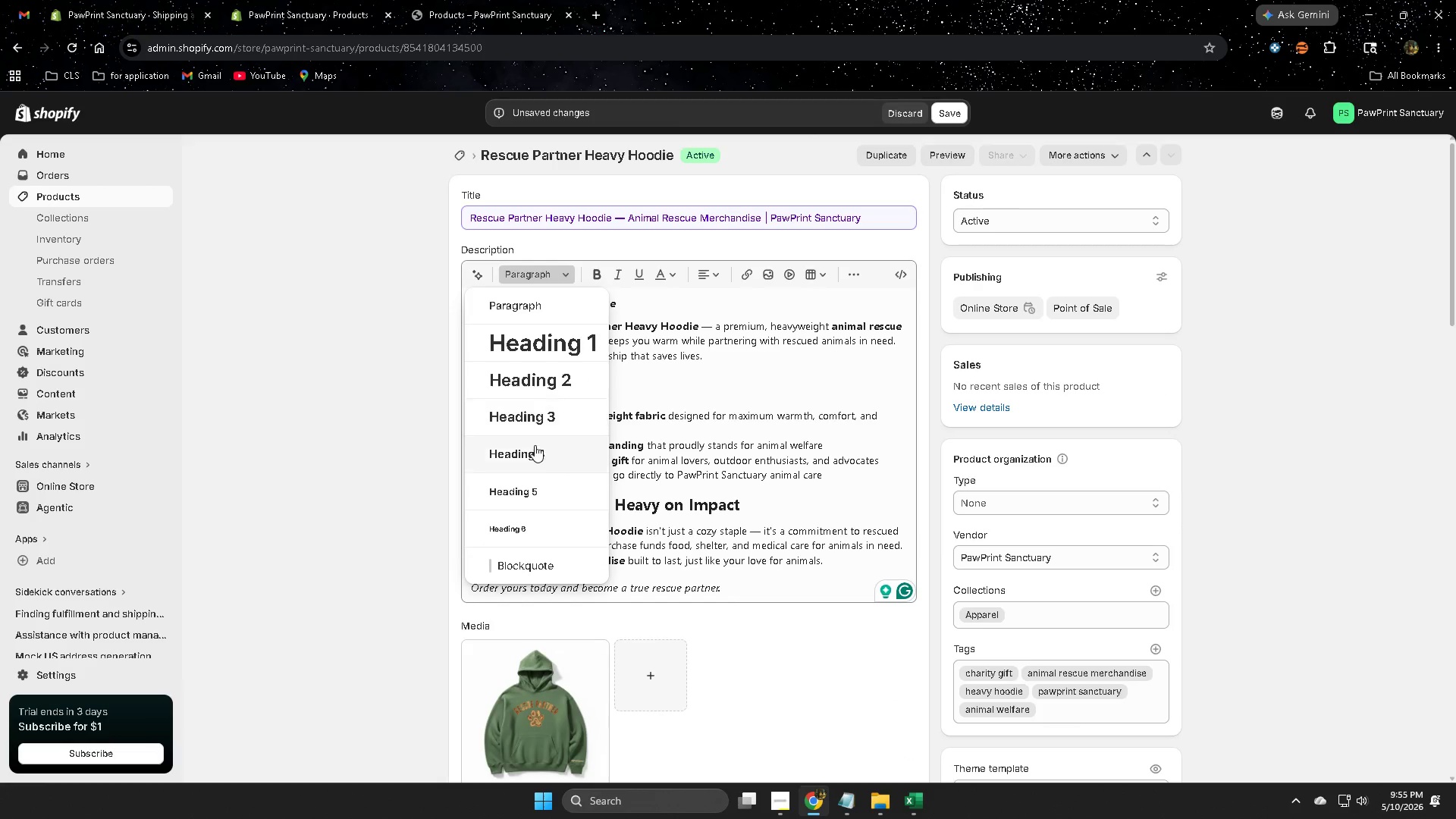 
left_click([534, 454])
 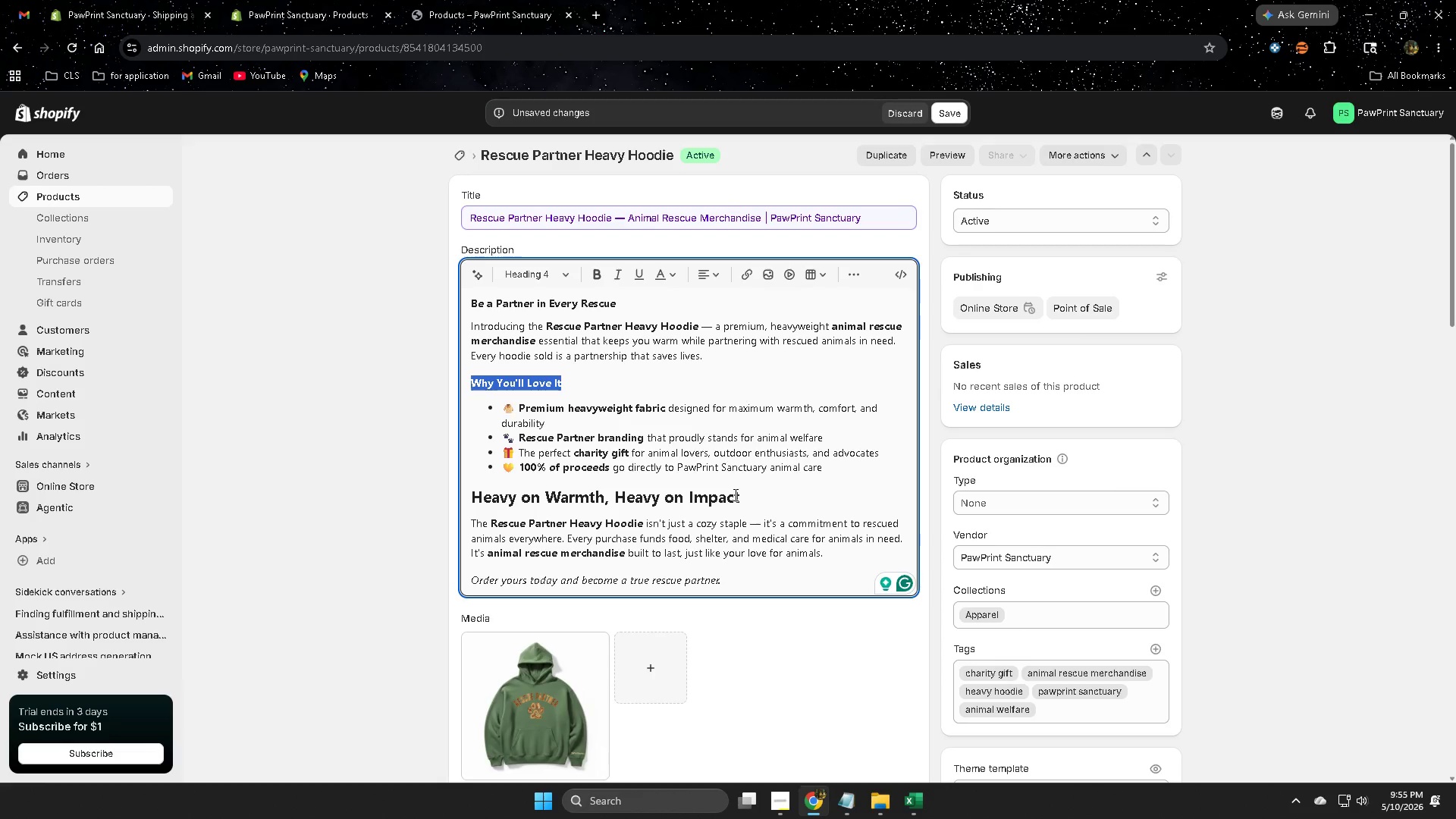 
left_click([745, 494])
 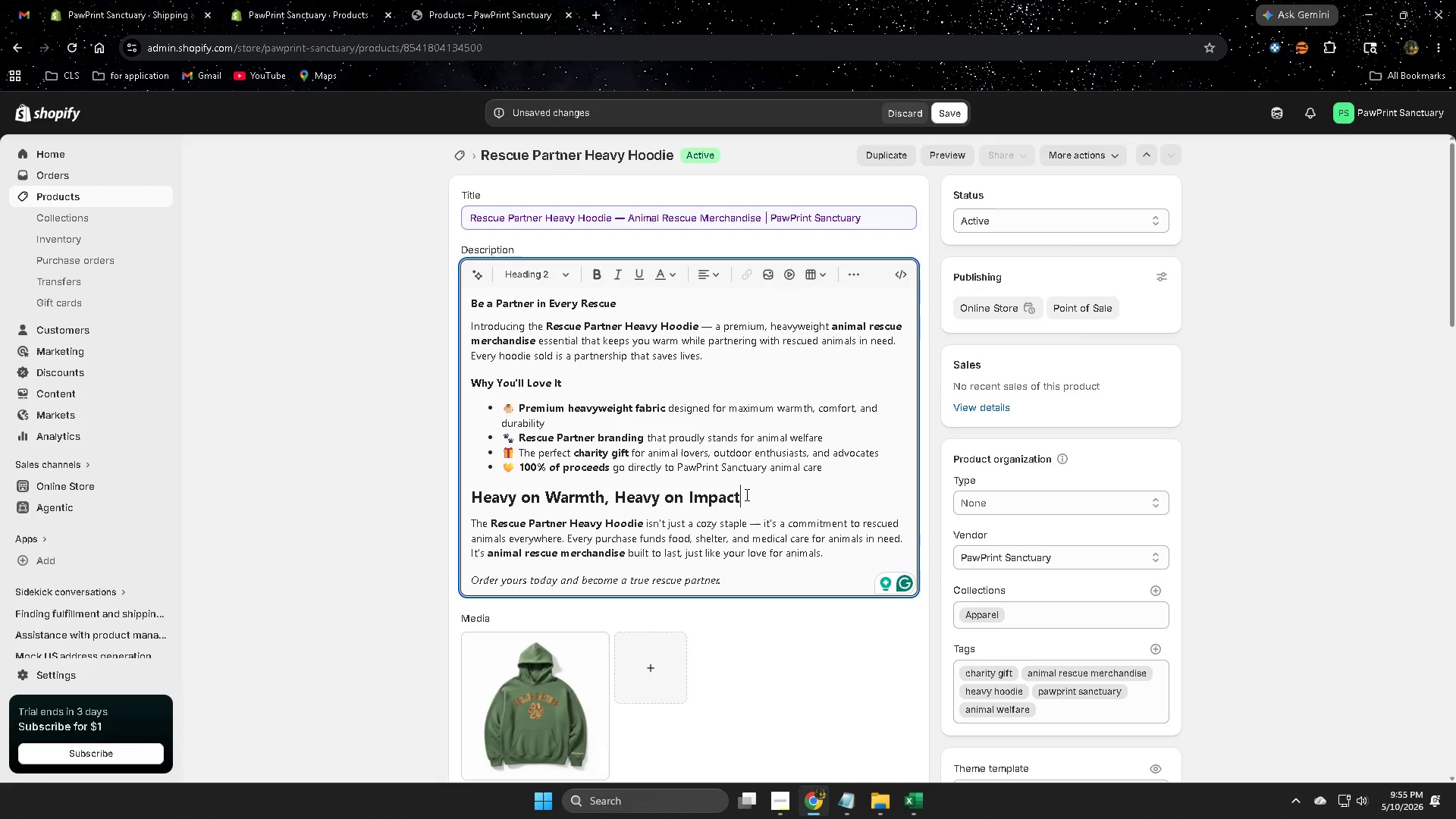 
left_click_drag(start_coordinate=[745, 494], to_coordinate=[485, 486])
 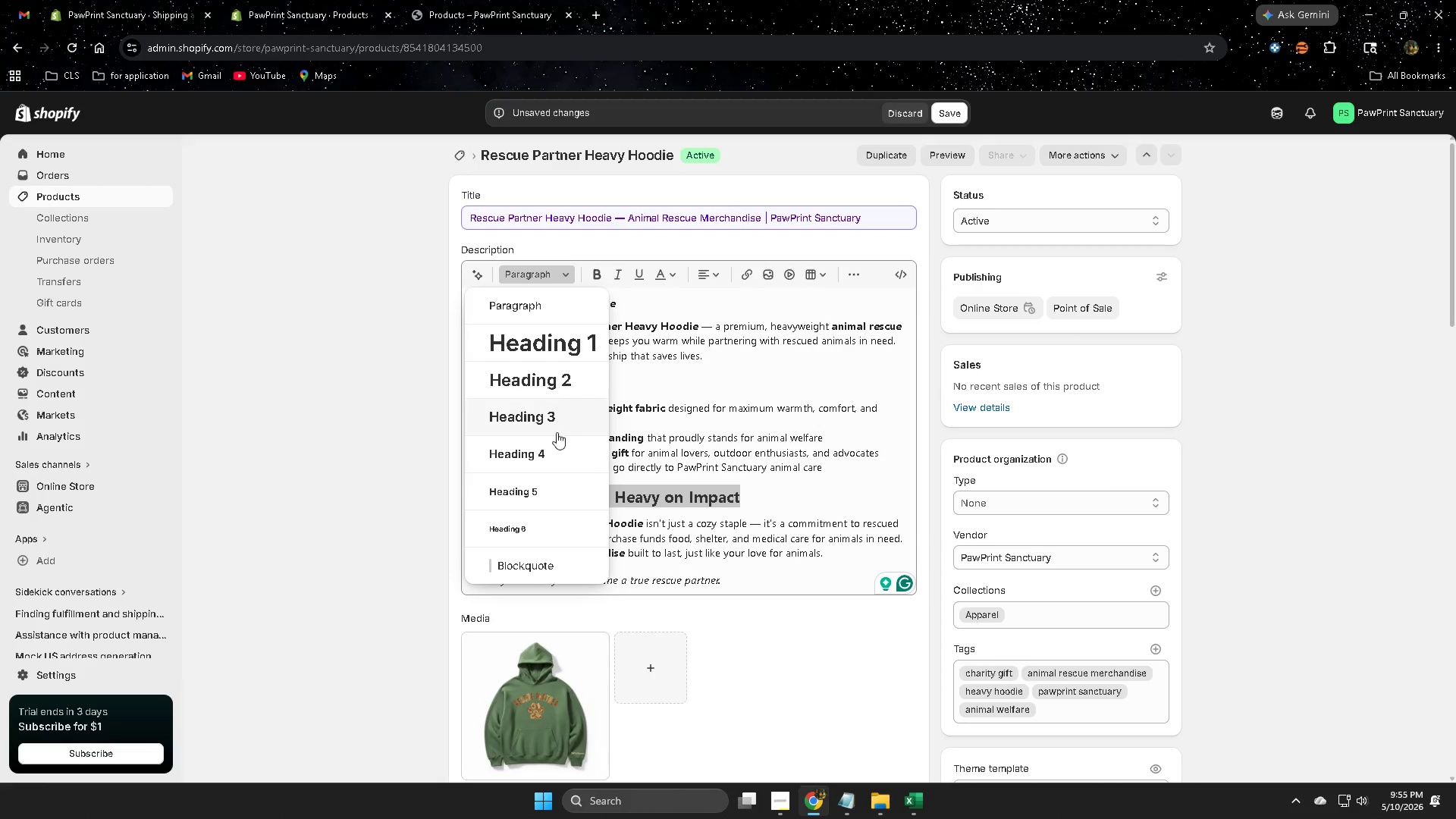 
left_click([541, 450])
 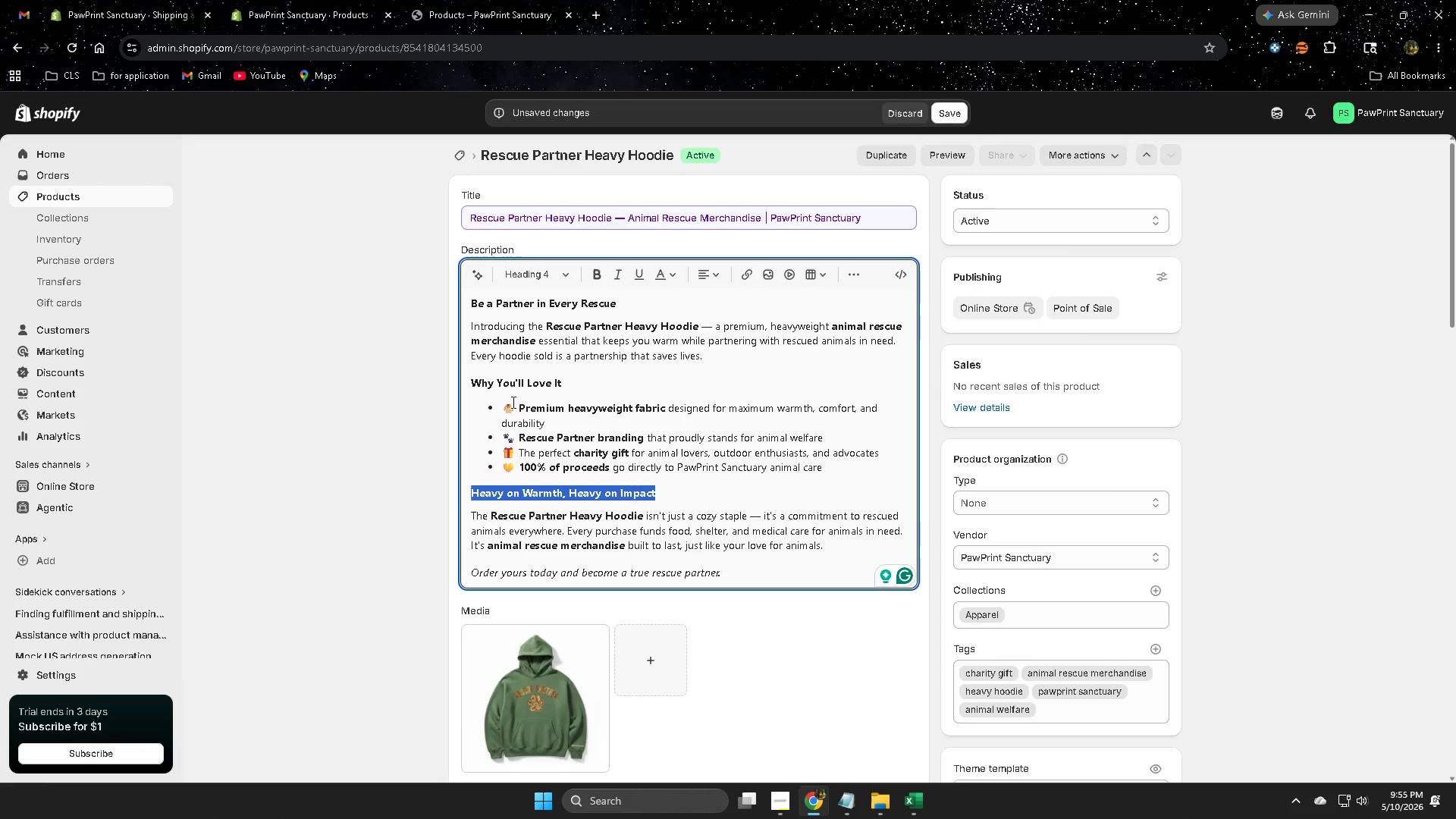 
left_click([513, 402])
 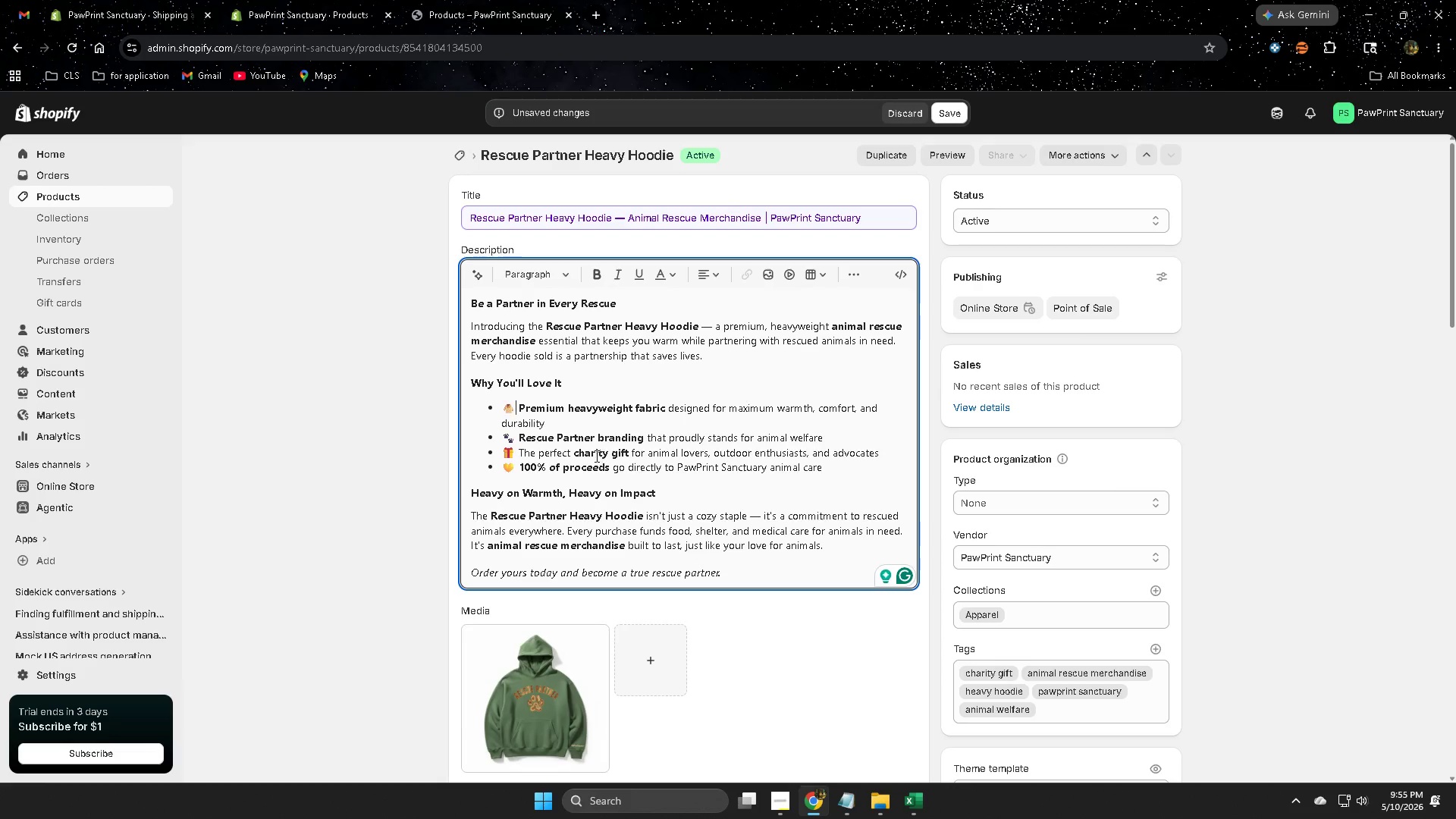 
key(Backspace)
 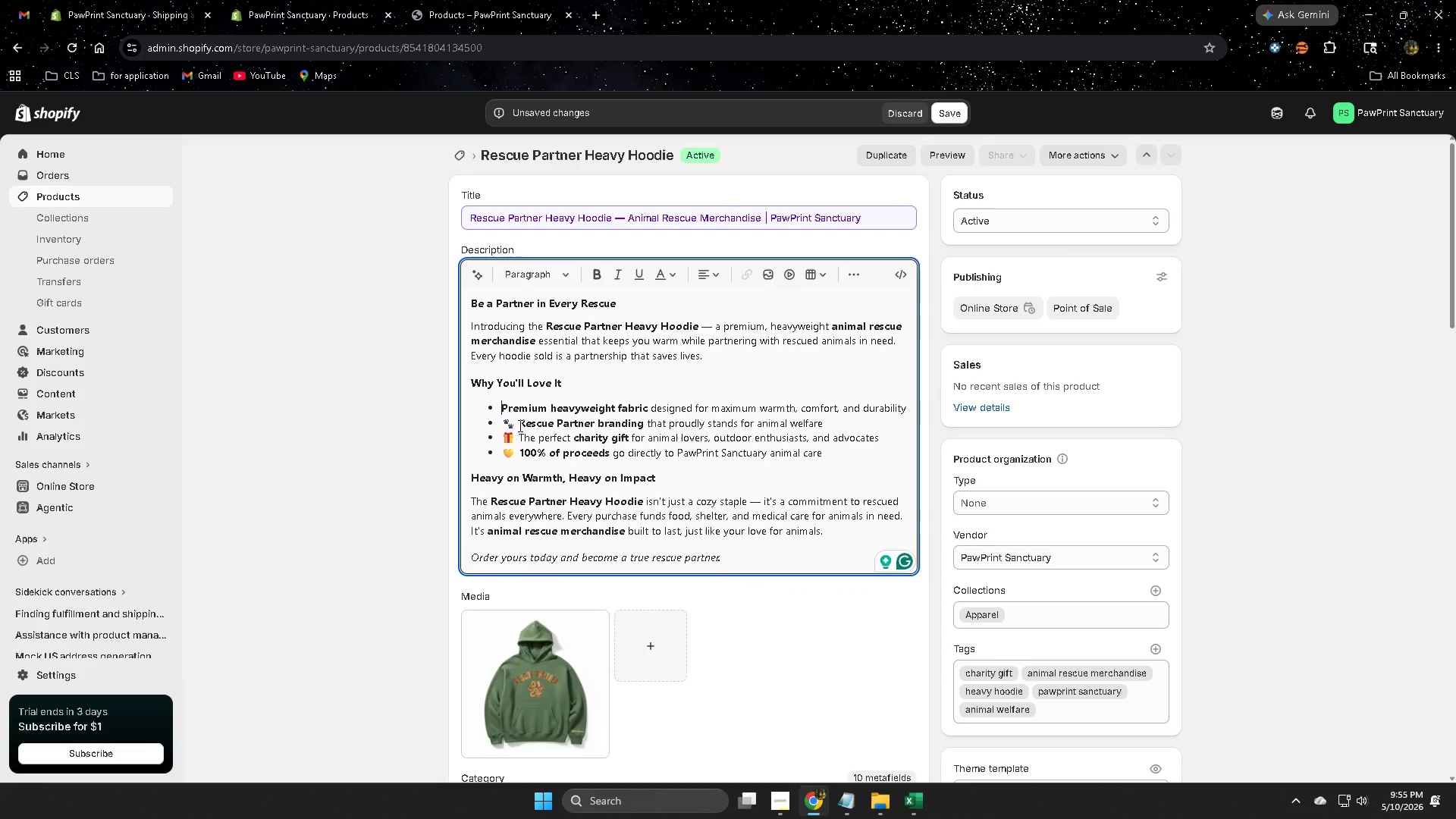 
left_click([516, 424])
 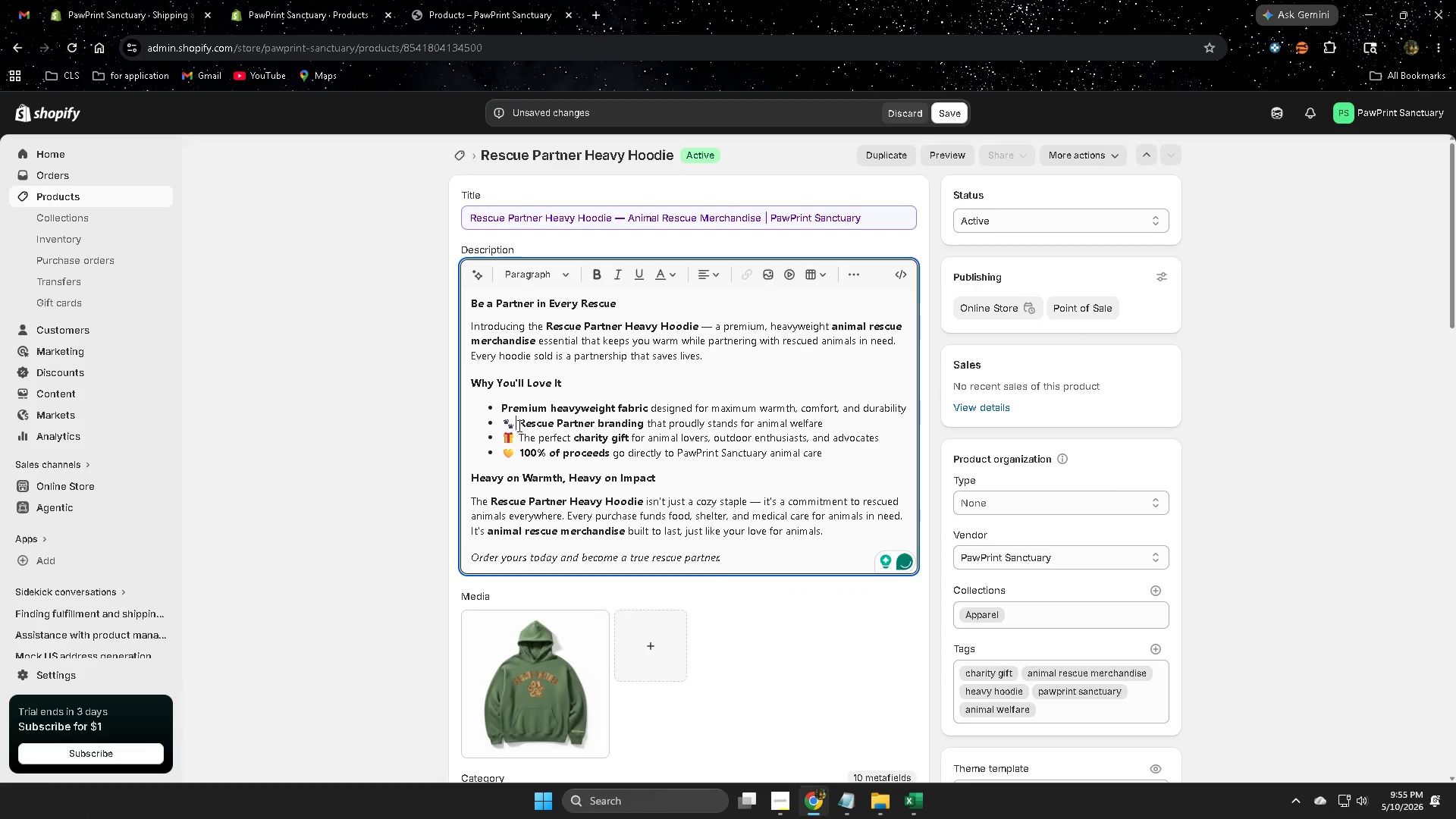 
key(Backspace)
 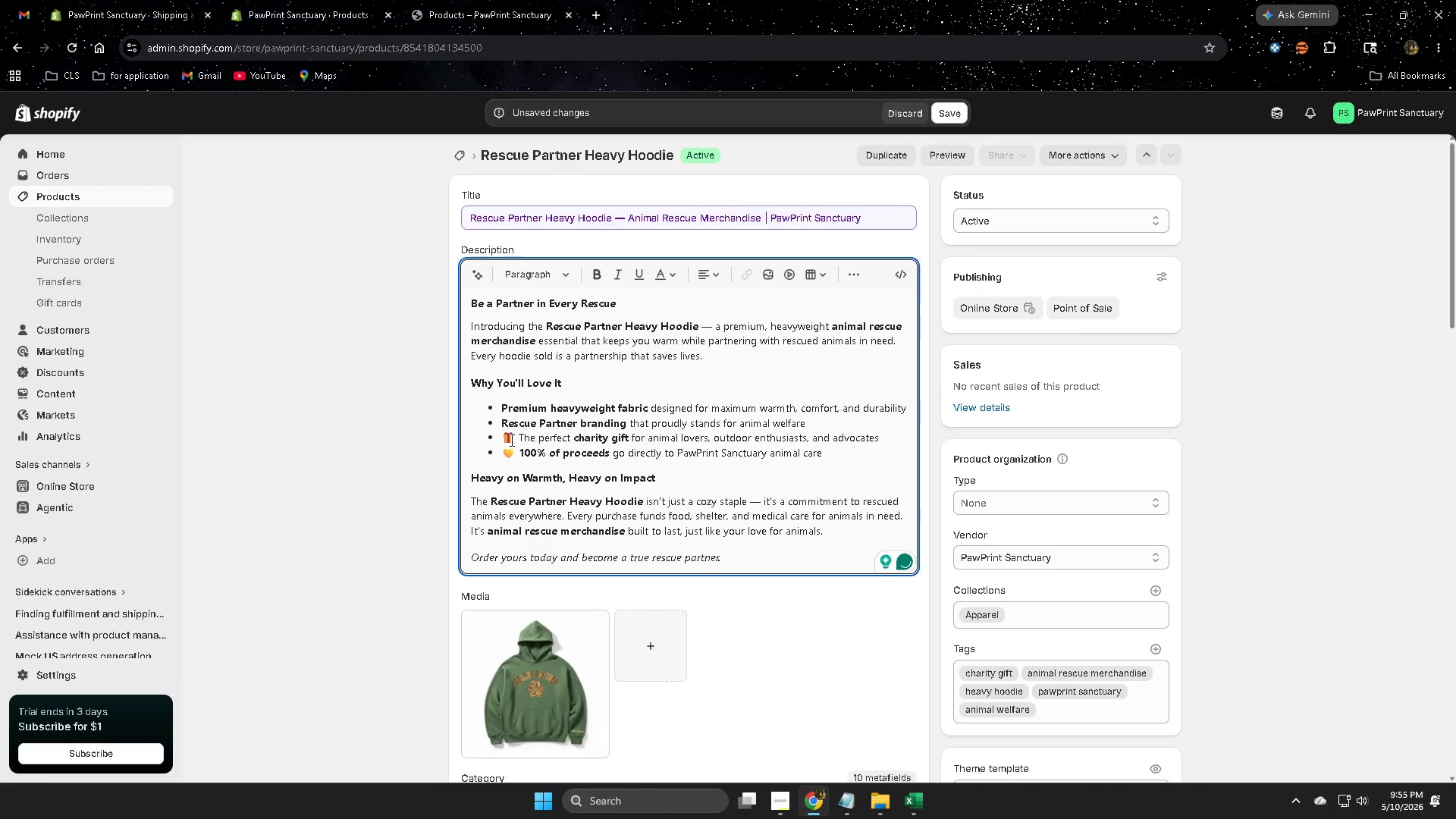 
left_click([510, 439])
 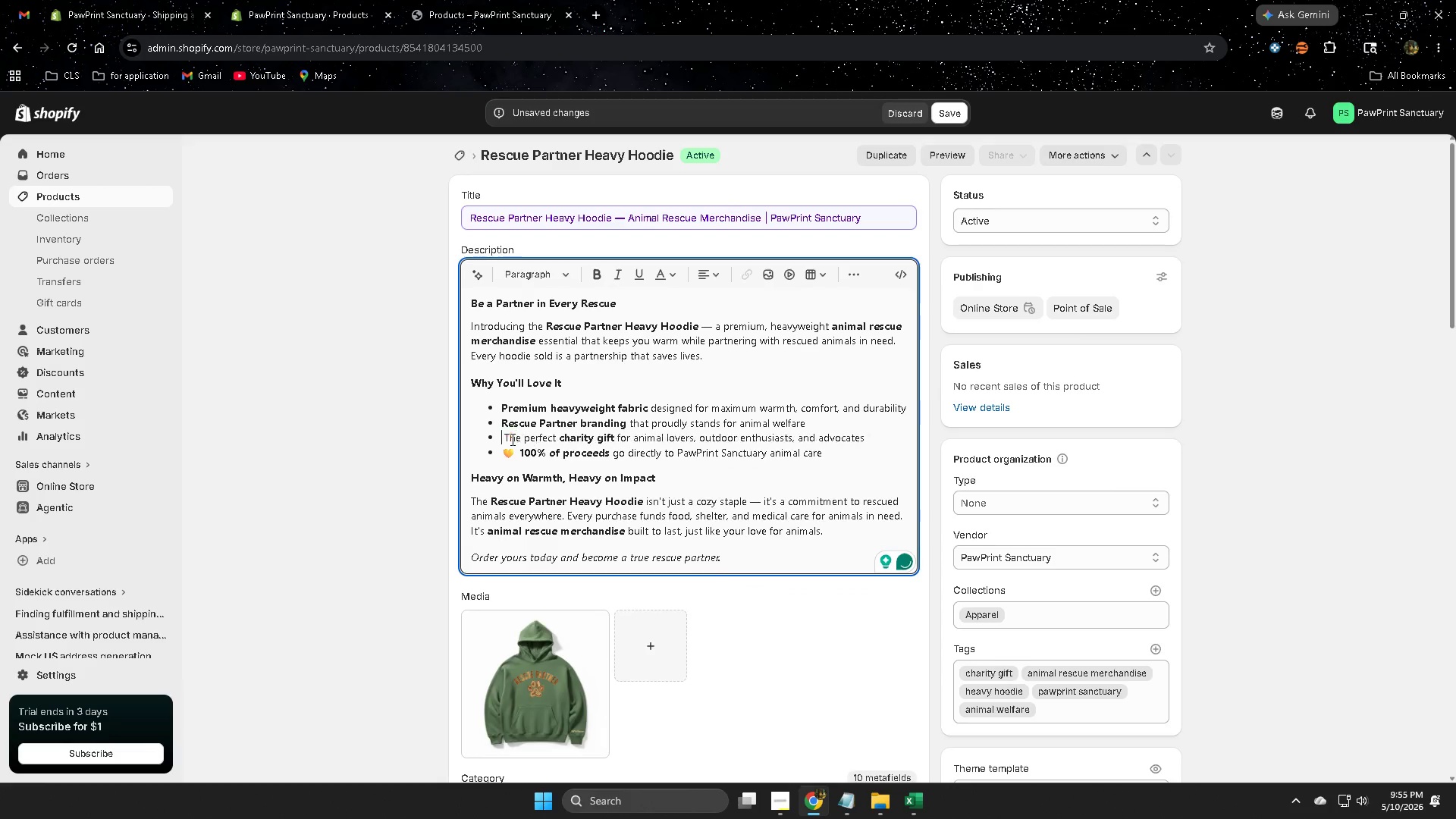 
key(Backspace)
 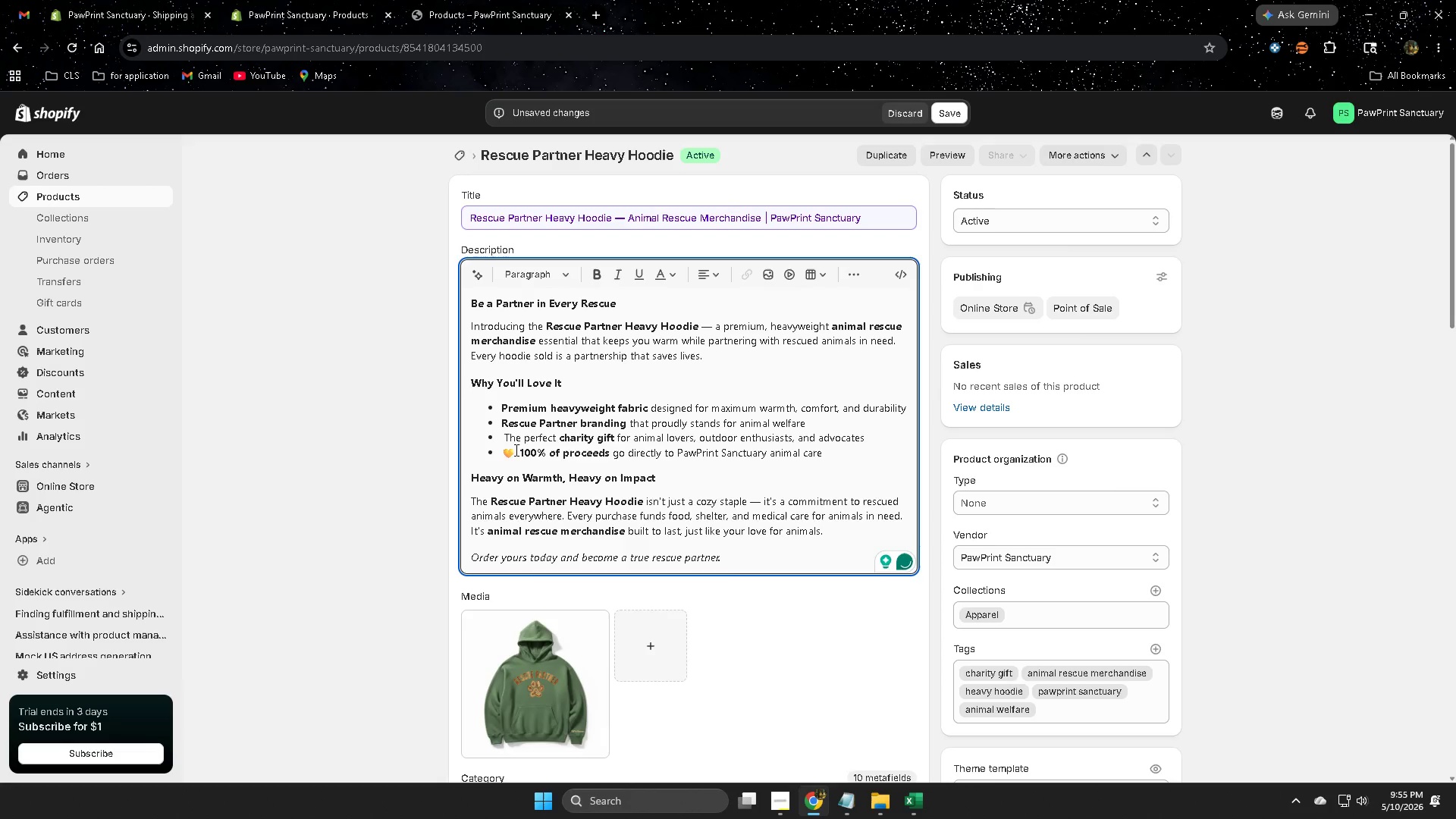 
left_click([515, 450])
 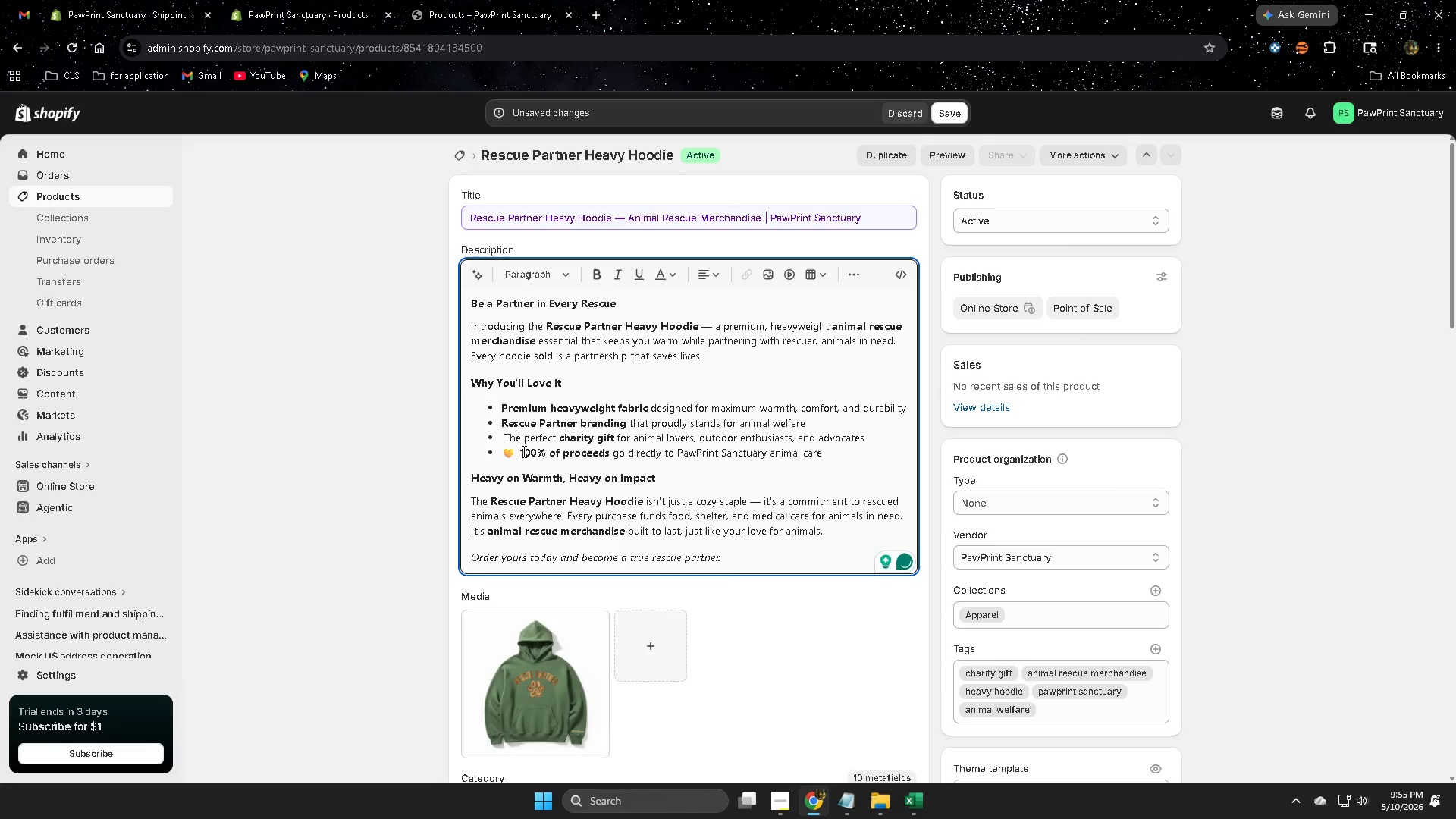 
key(Backspace)
 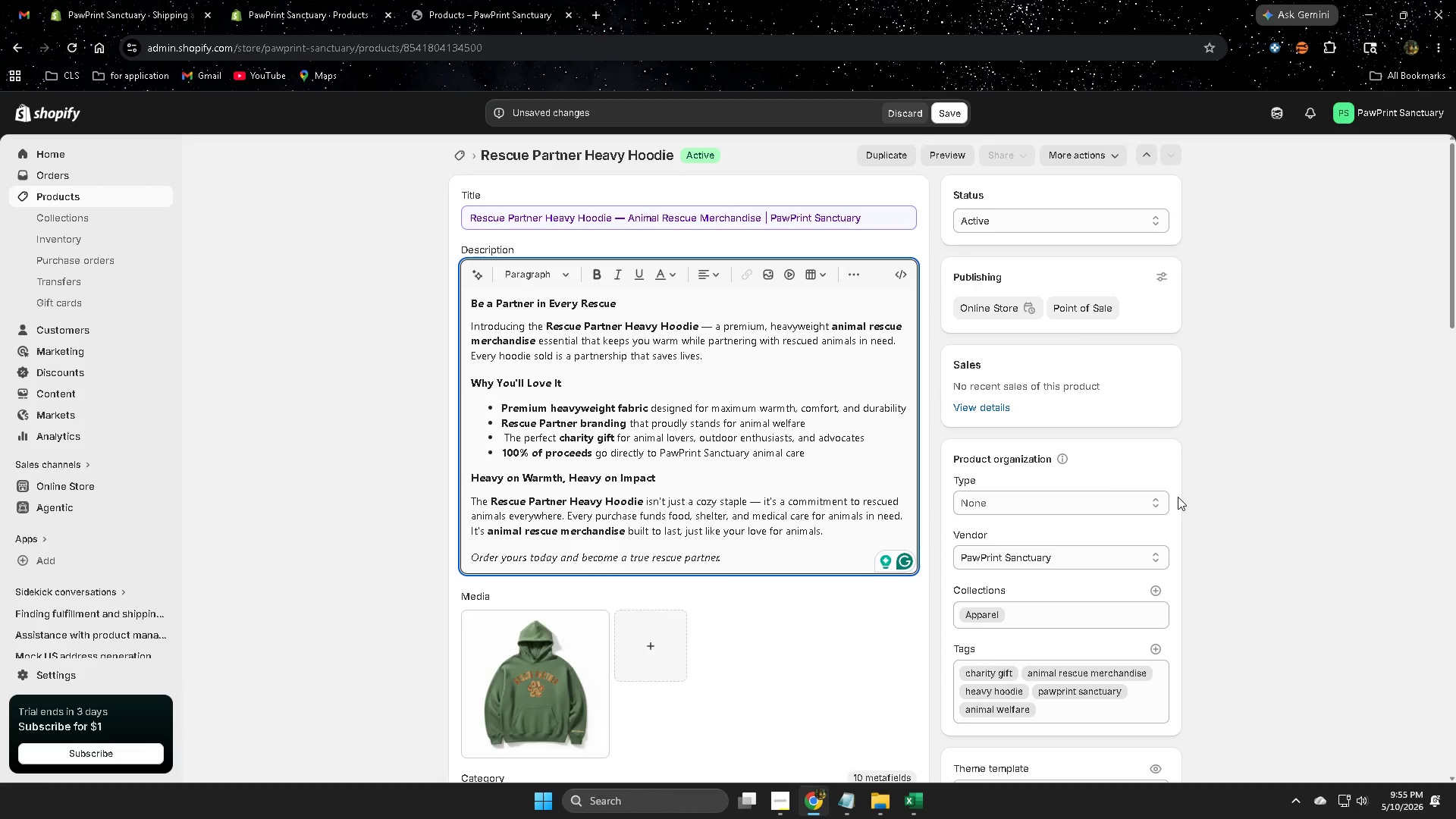 
wait(18.34)
 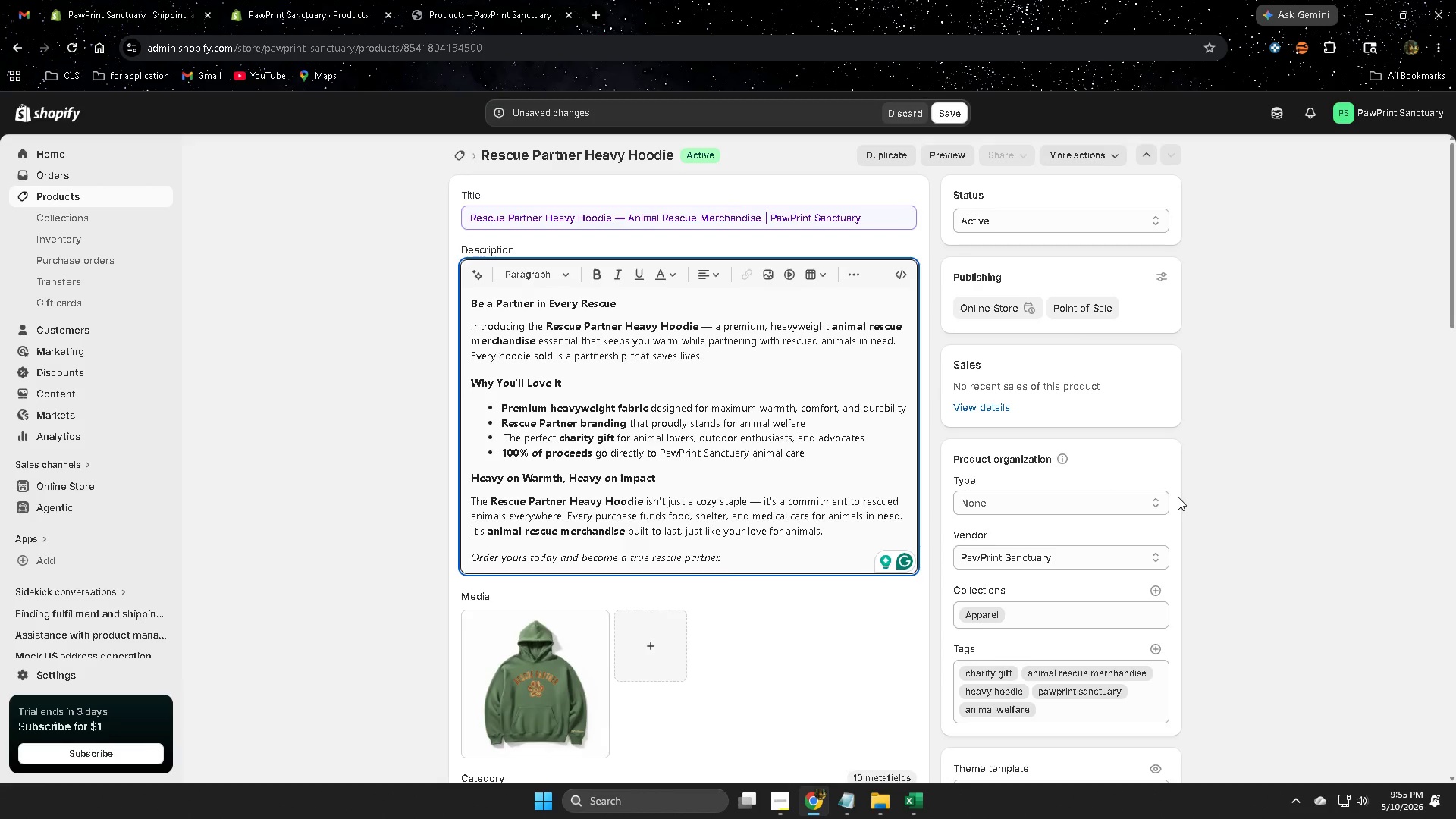 
scroll: coordinate [1091, 520], scroll_direction: down, amount: 19.0
 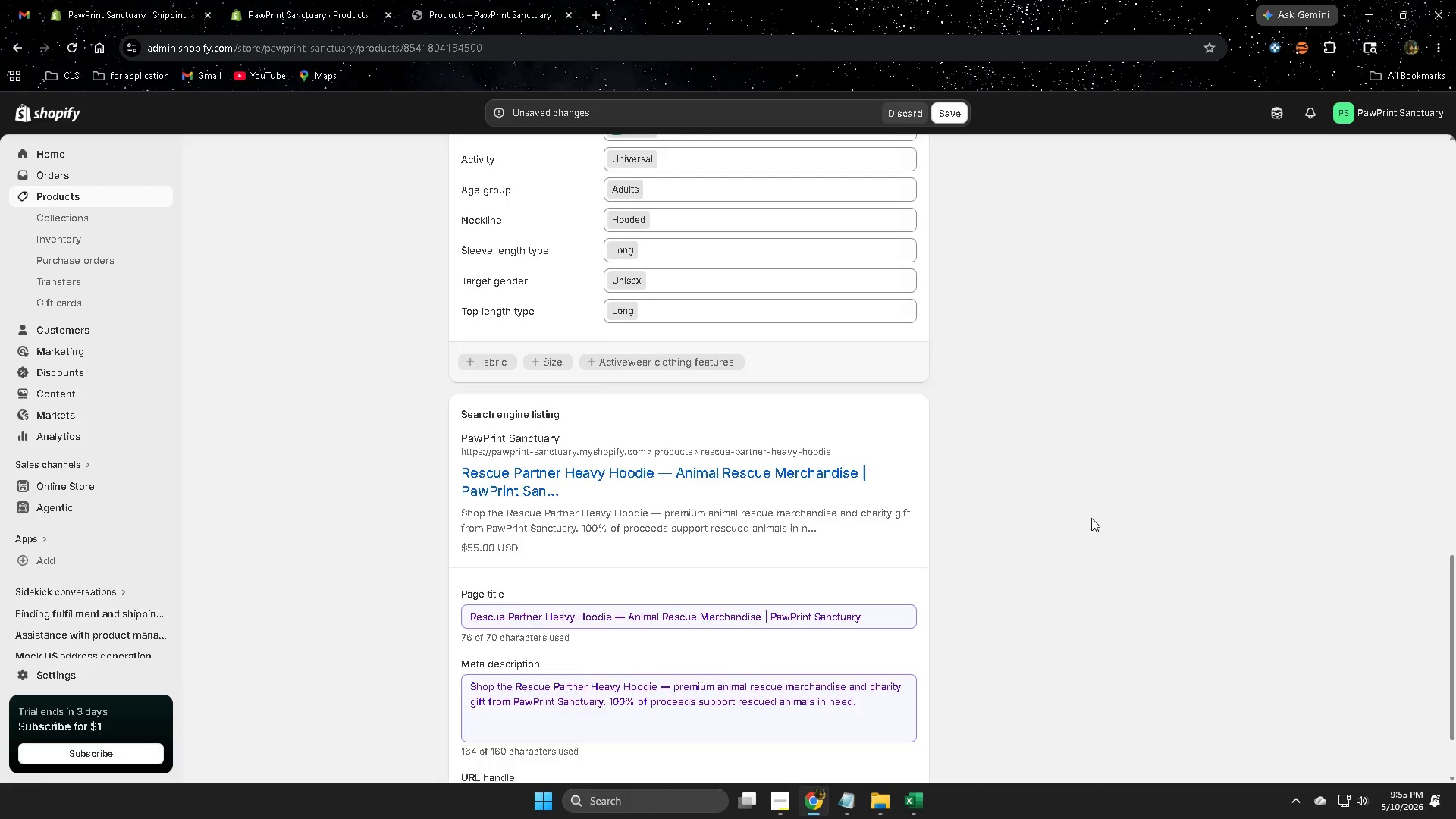 
scroll: coordinate [1080, 501], scroll_direction: up, amount: 4.0
 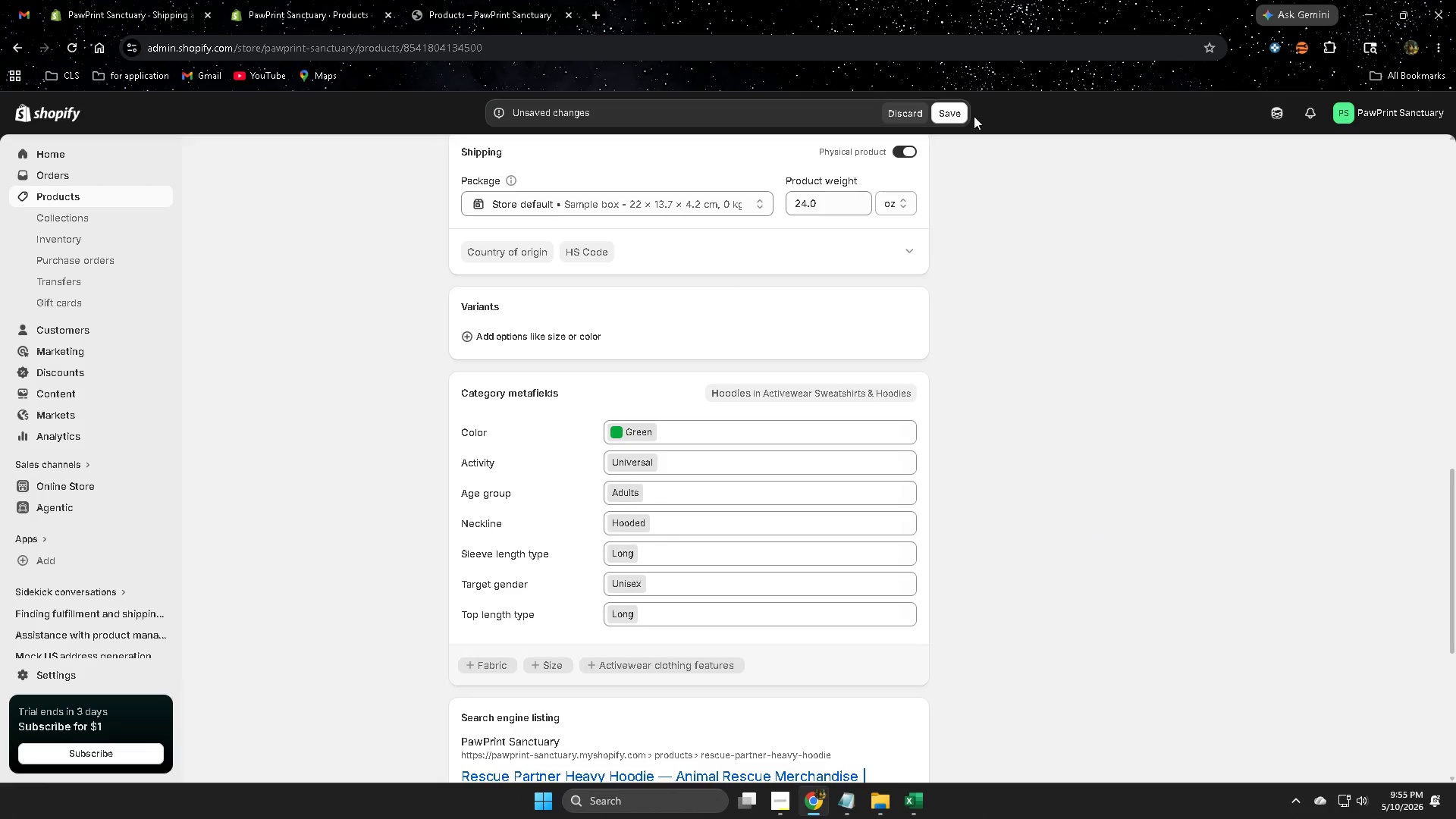 
left_click([950, 116])
 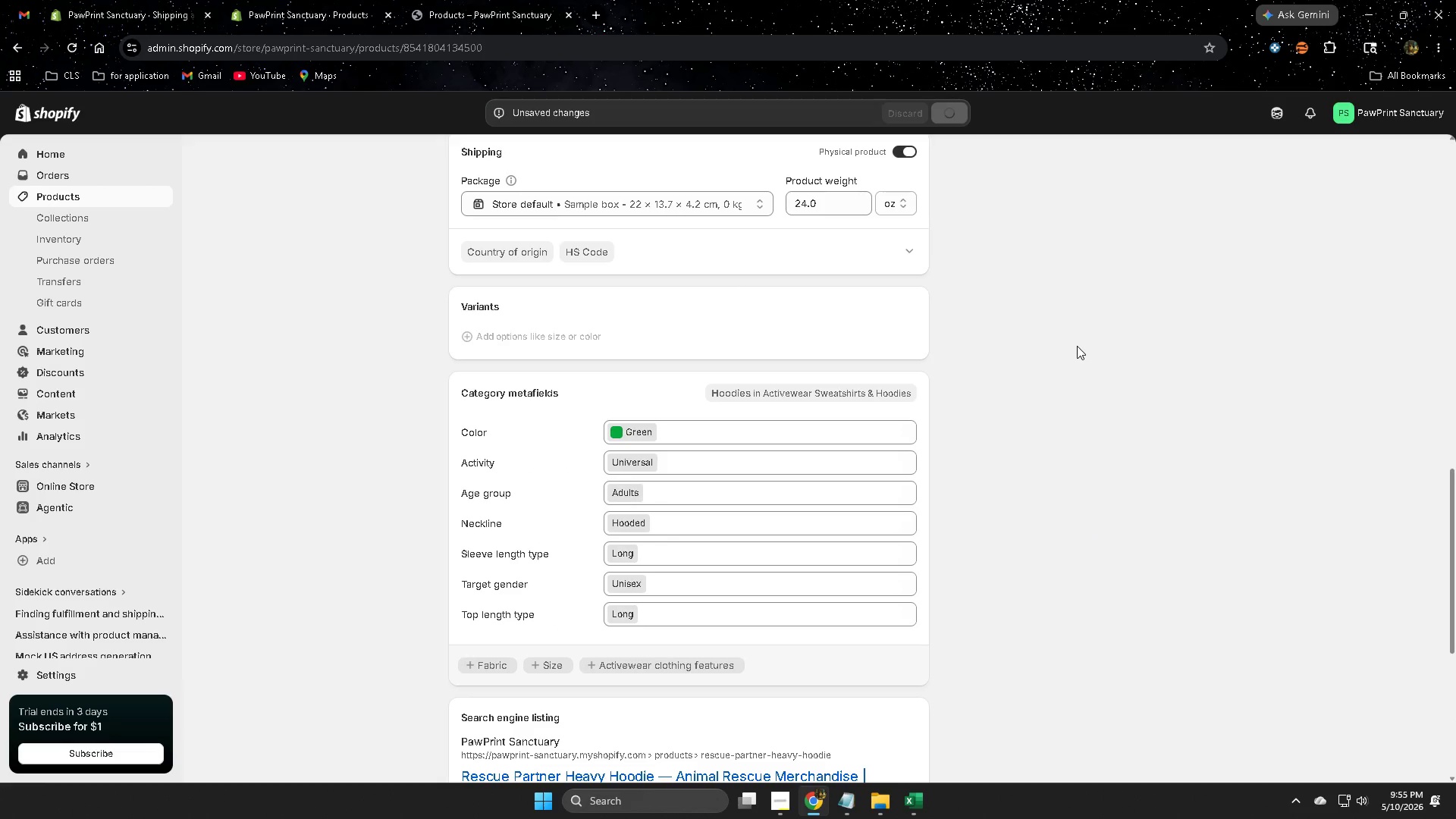 
wait(11.59)
 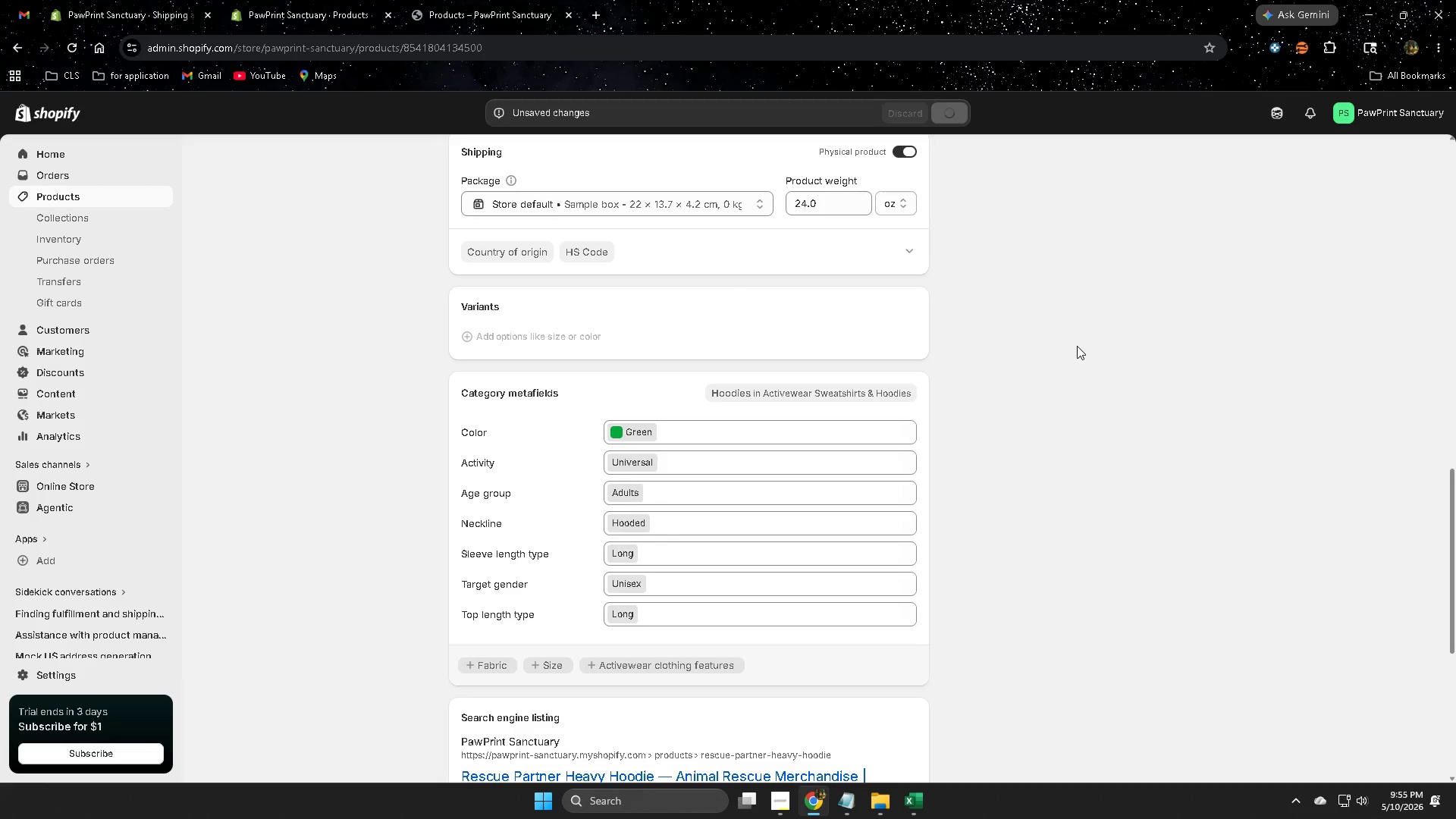 
scroll: coordinate [1084, 504], scroll_direction: up, amount: 14.0
 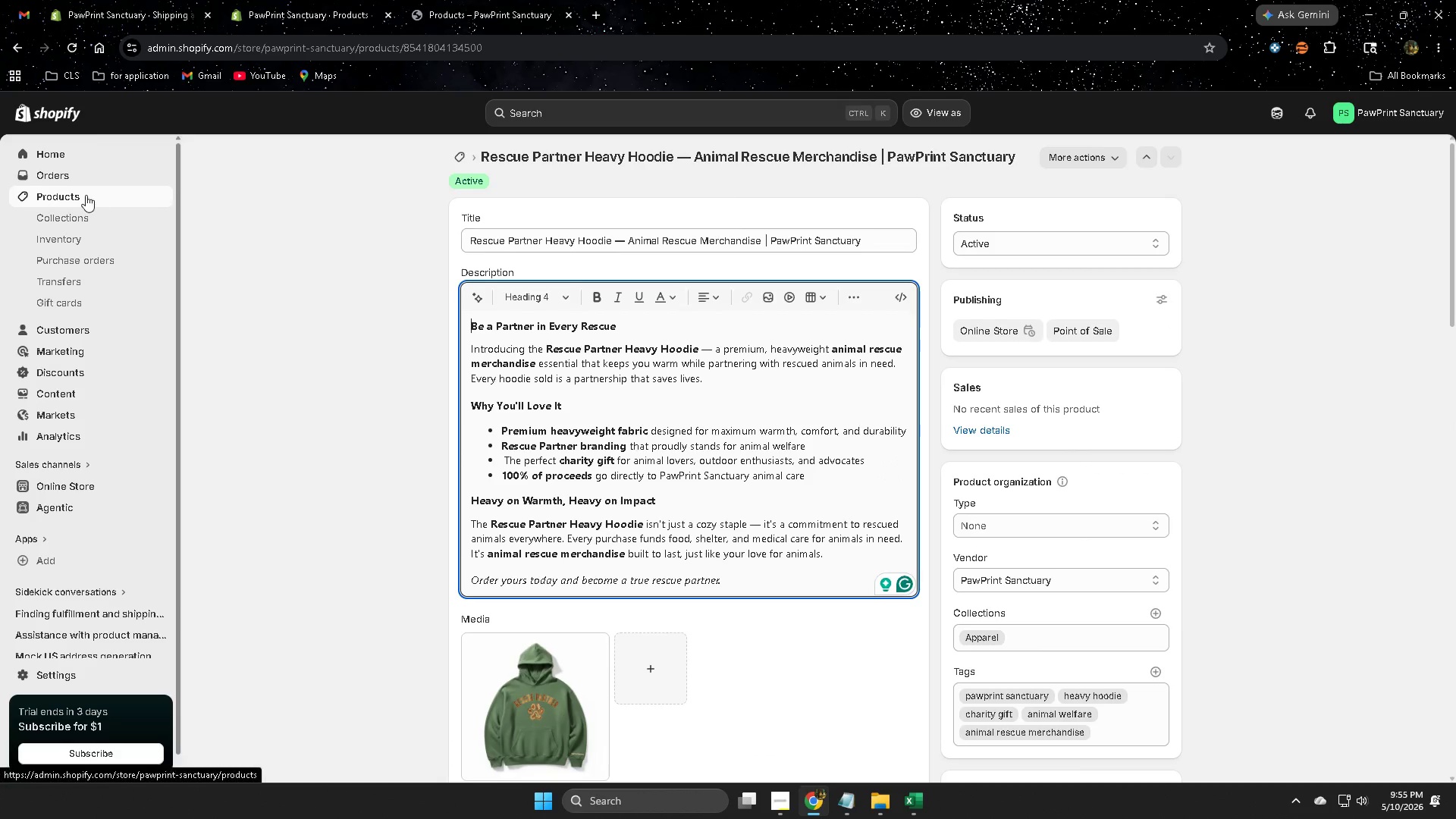 
left_click([86, 195])
 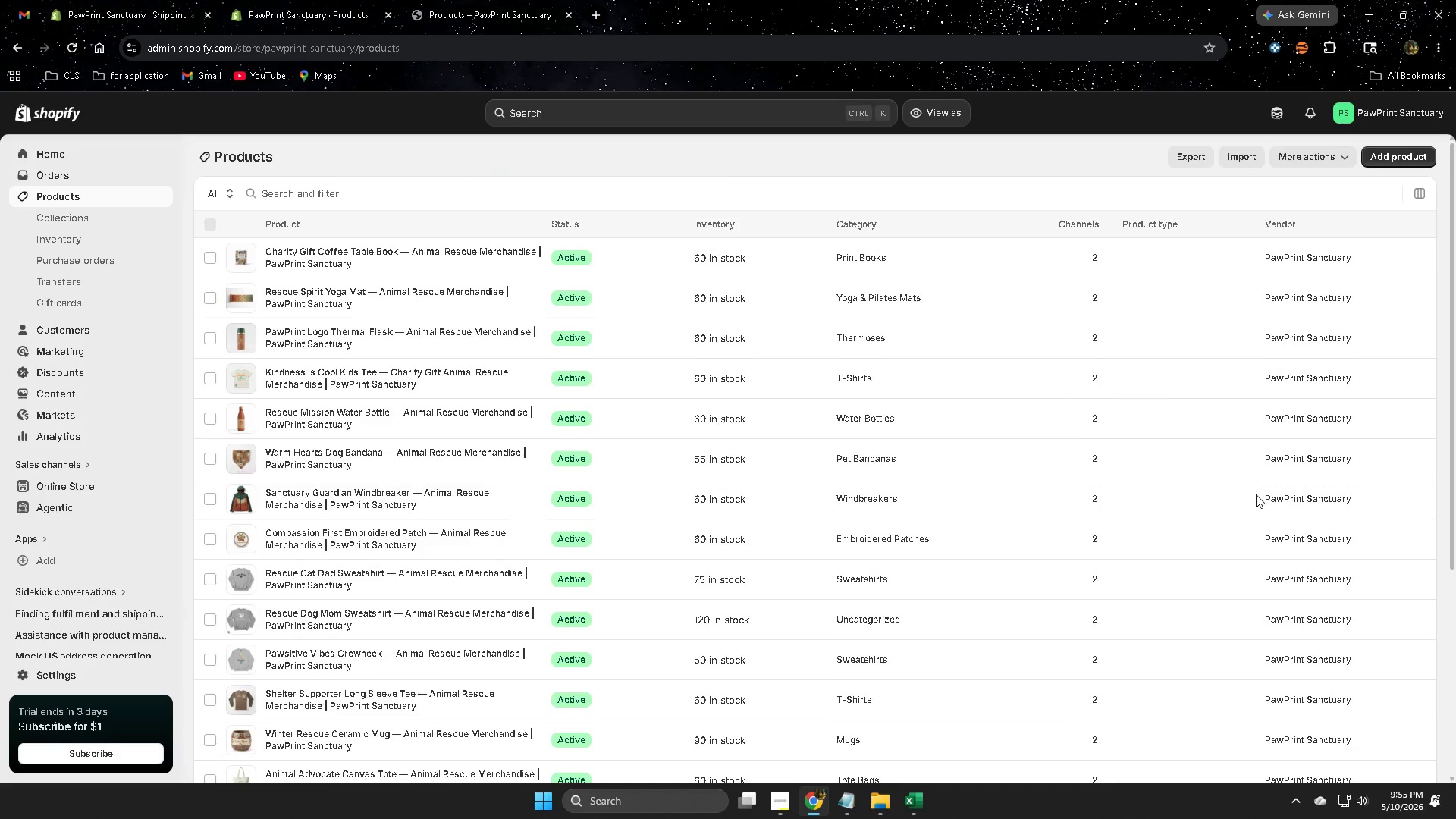 
scroll: coordinate [1163, 497], scroll_direction: down, amount: 4.0
 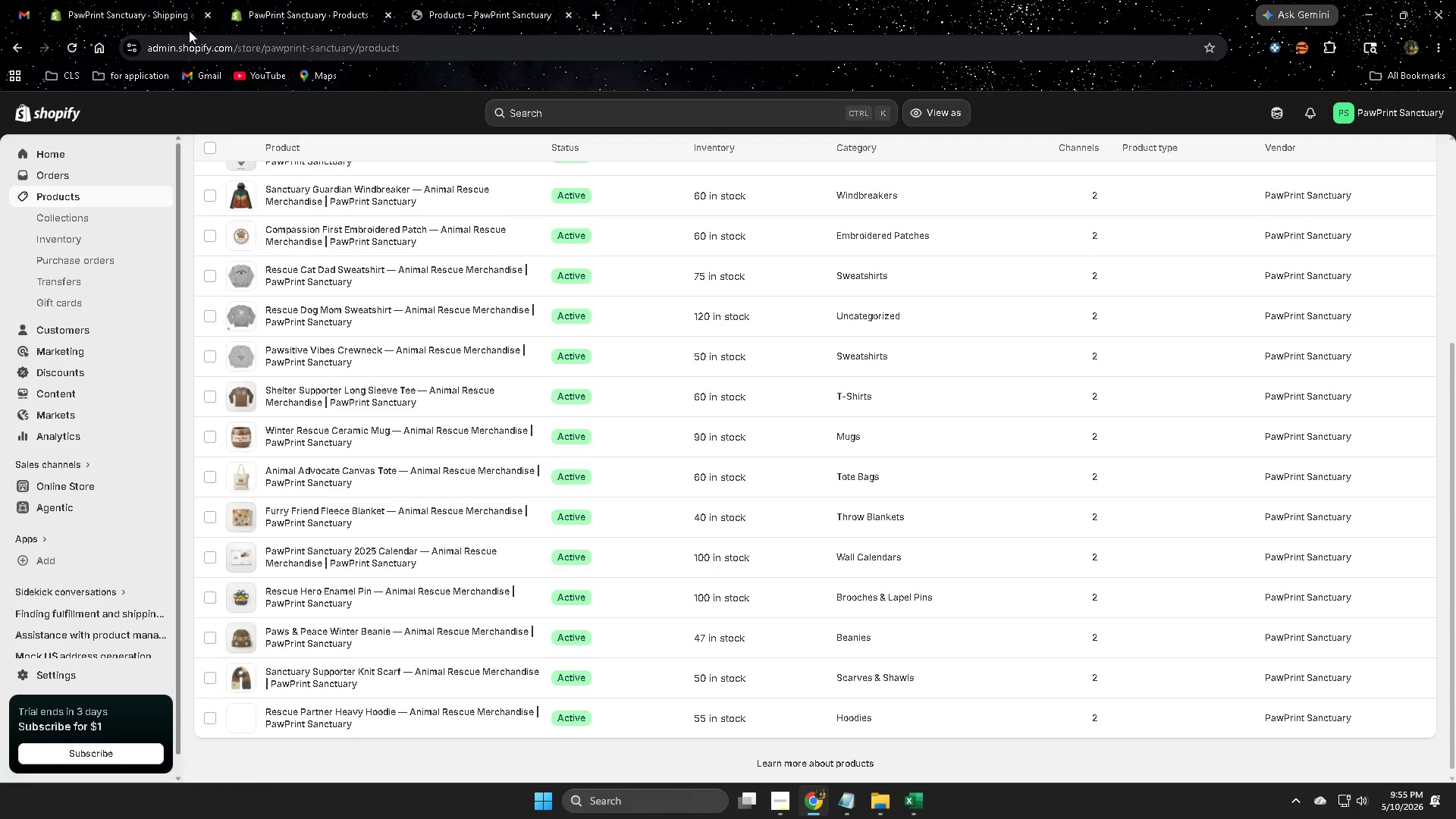 
left_click([479, 5])
 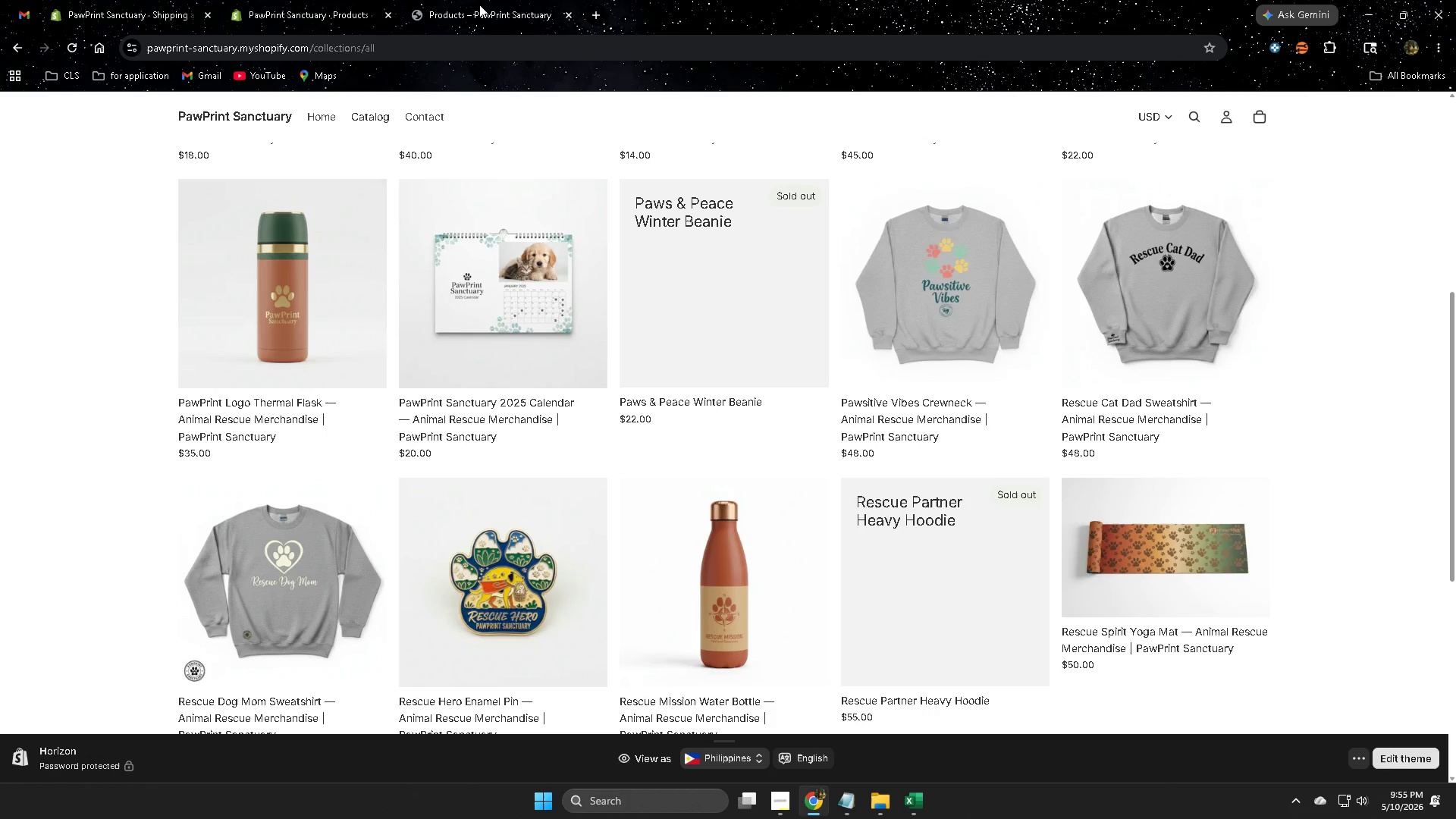 
hold_key(key=ControlLeft, duration=0.36)
 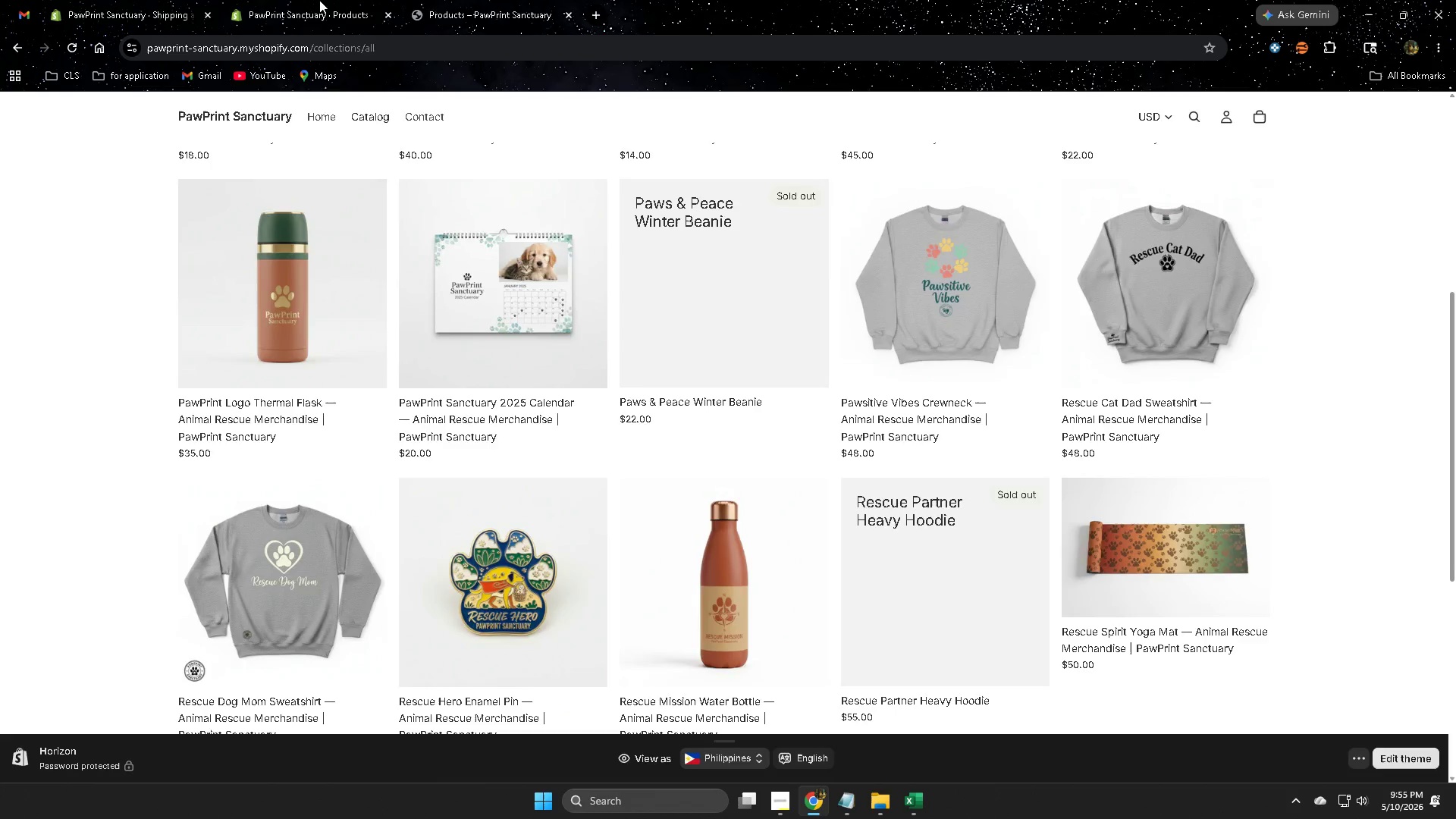 
left_click([319, 0])
 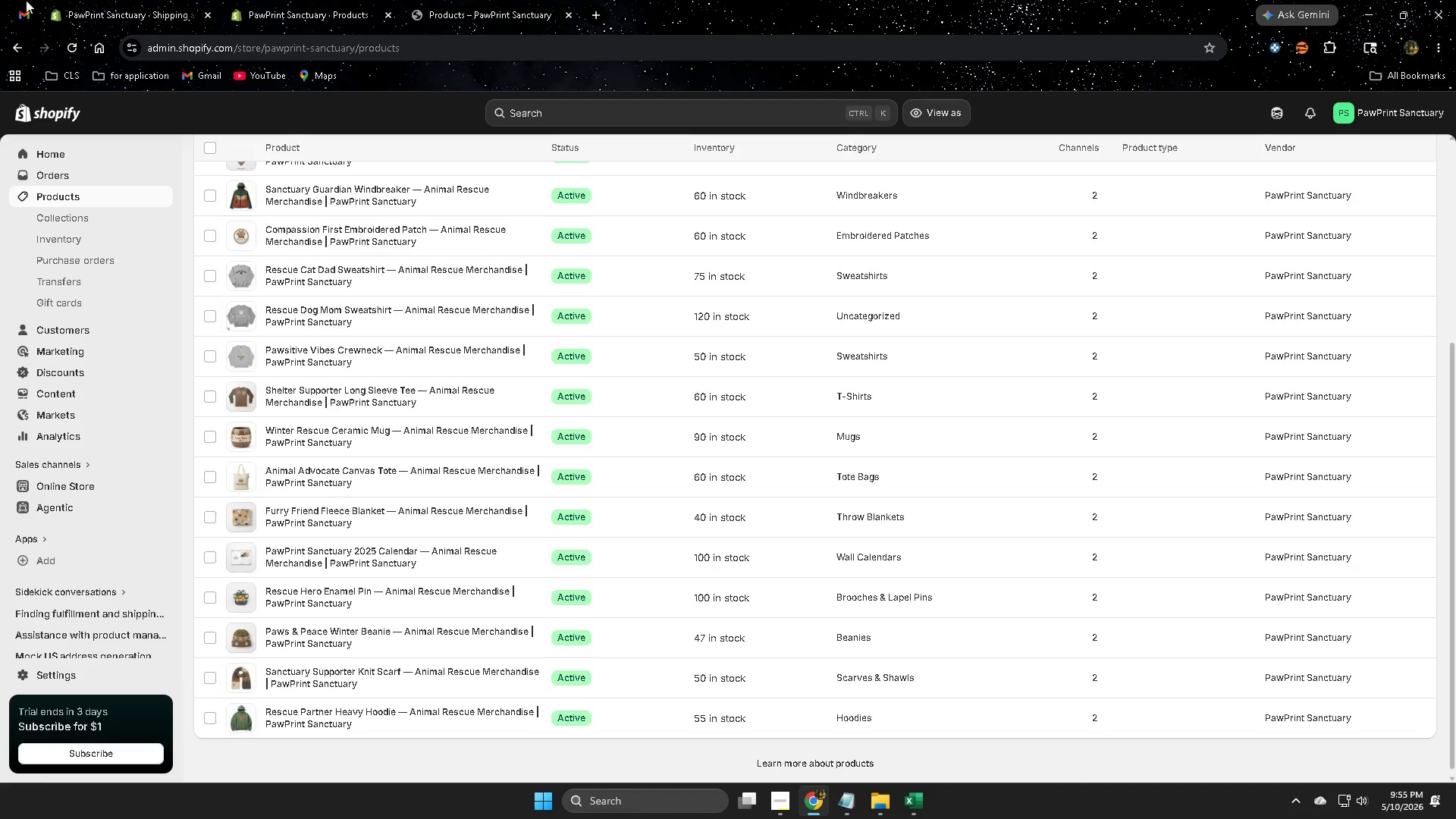 
left_click([92, 0])
 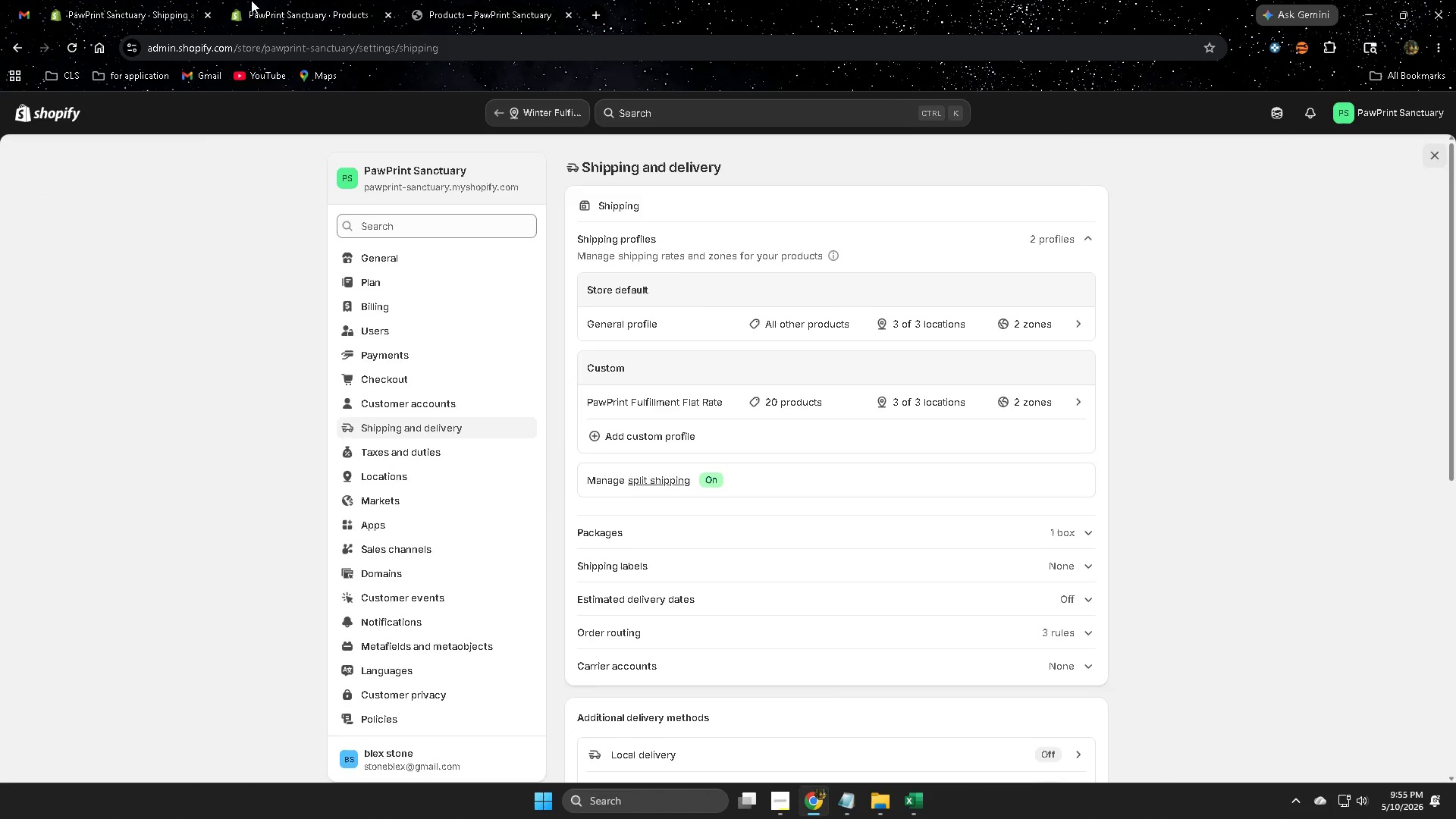 
left_click([251, 0])
 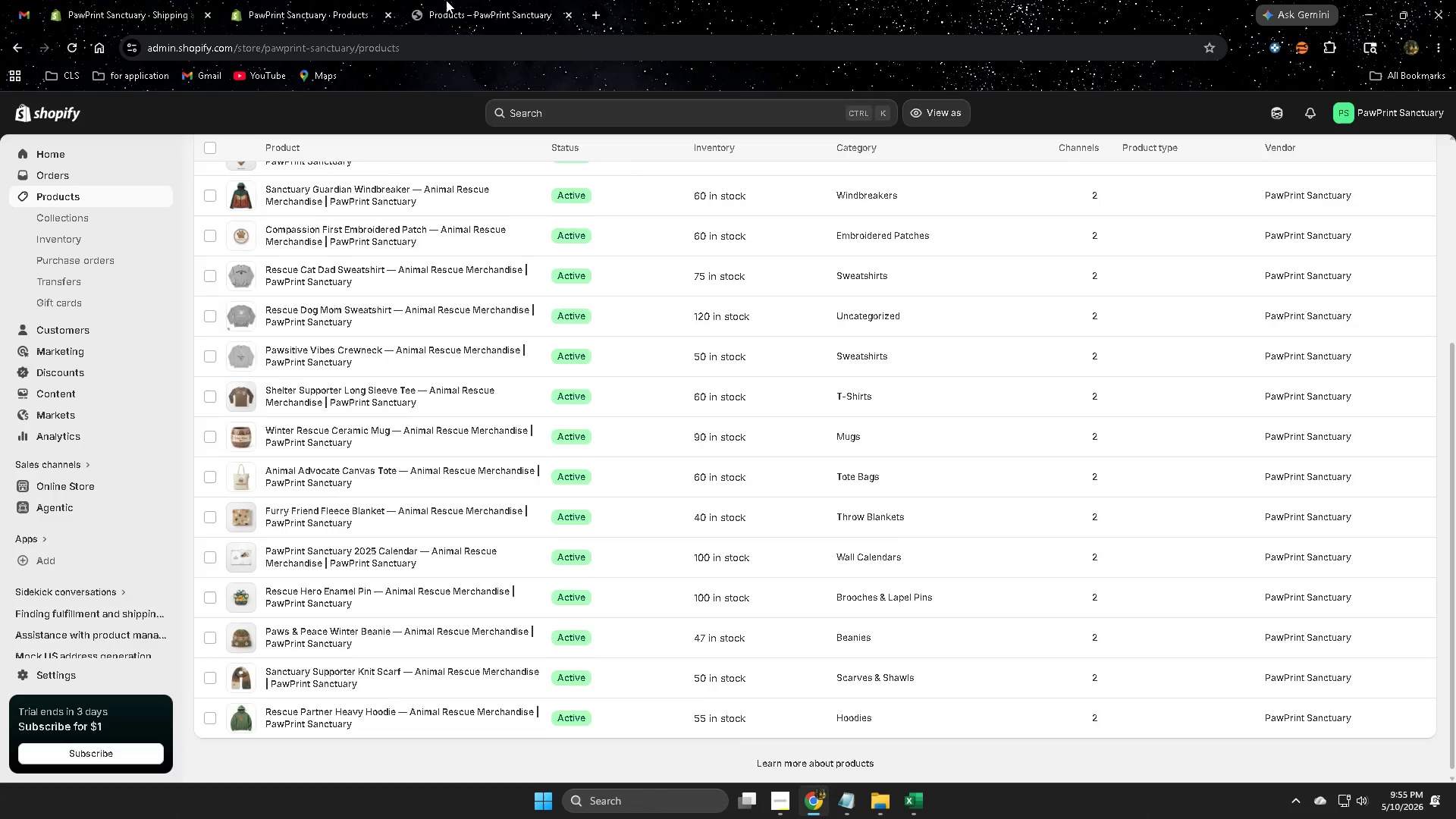 
left_click([446, 0])
 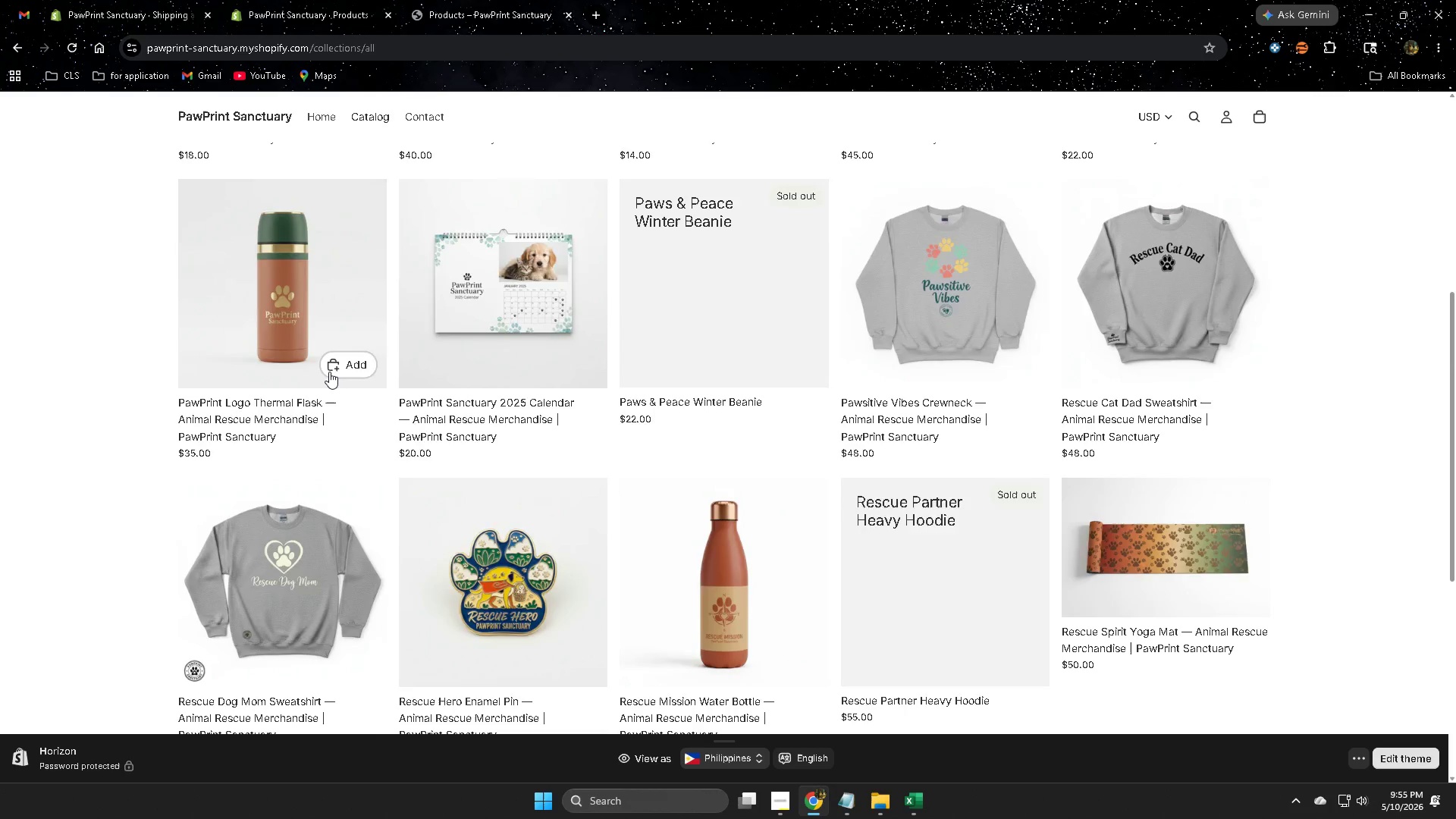 
left_click([236, 0])
 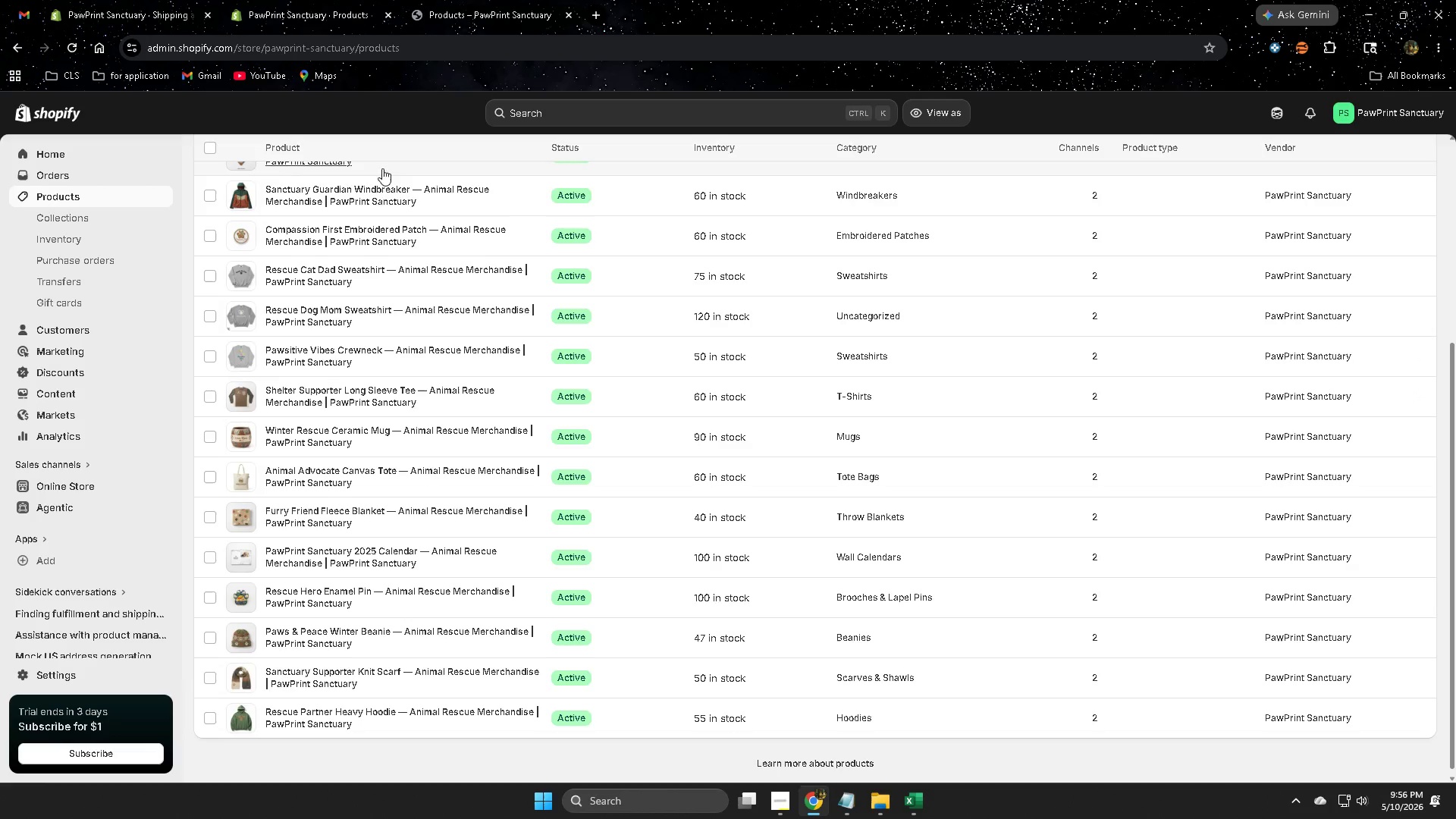 
scroll: coordinate [435, 448], scroll_direction: up, amount: 13.0
 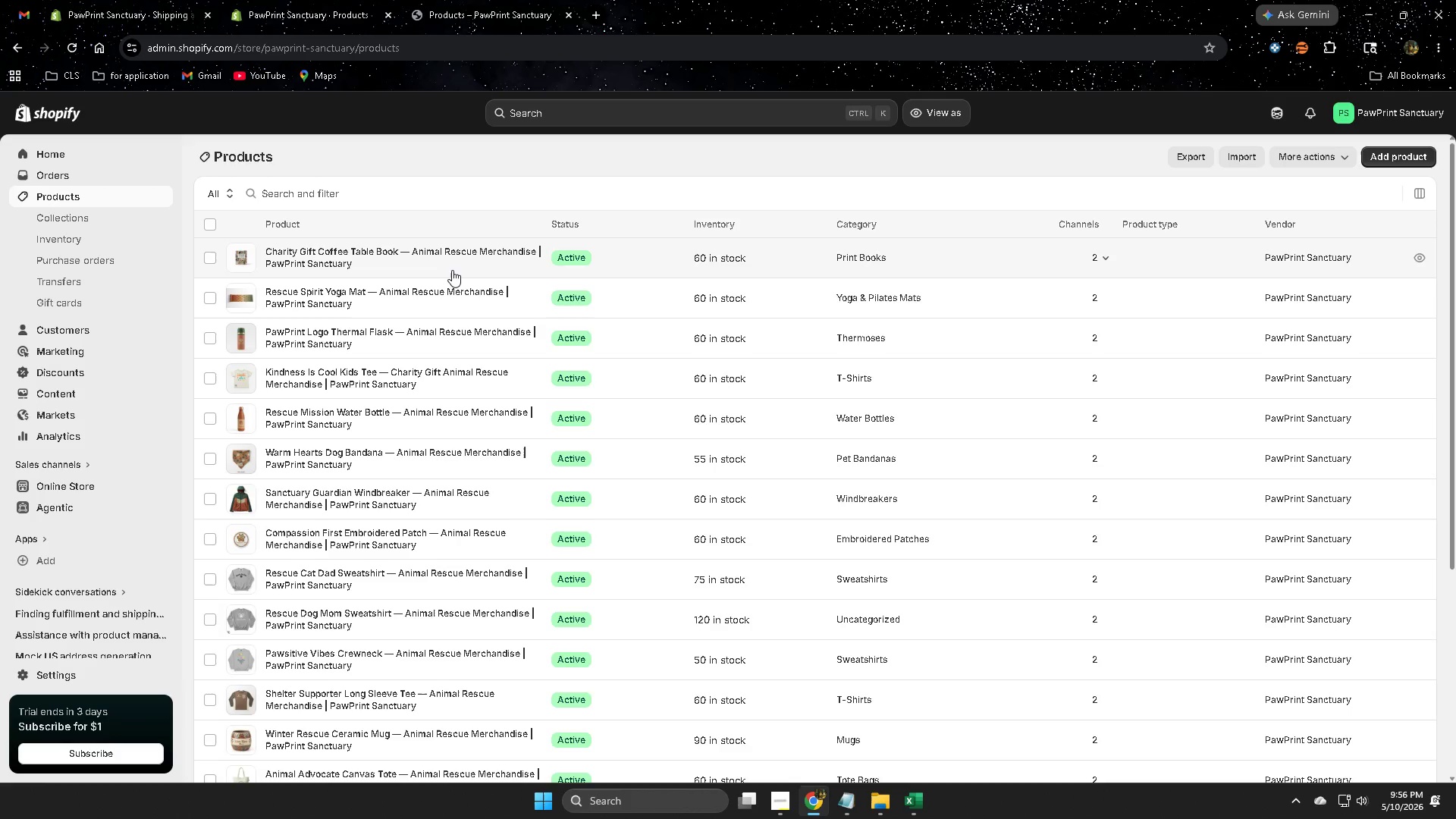 
left_click([452, 268])
 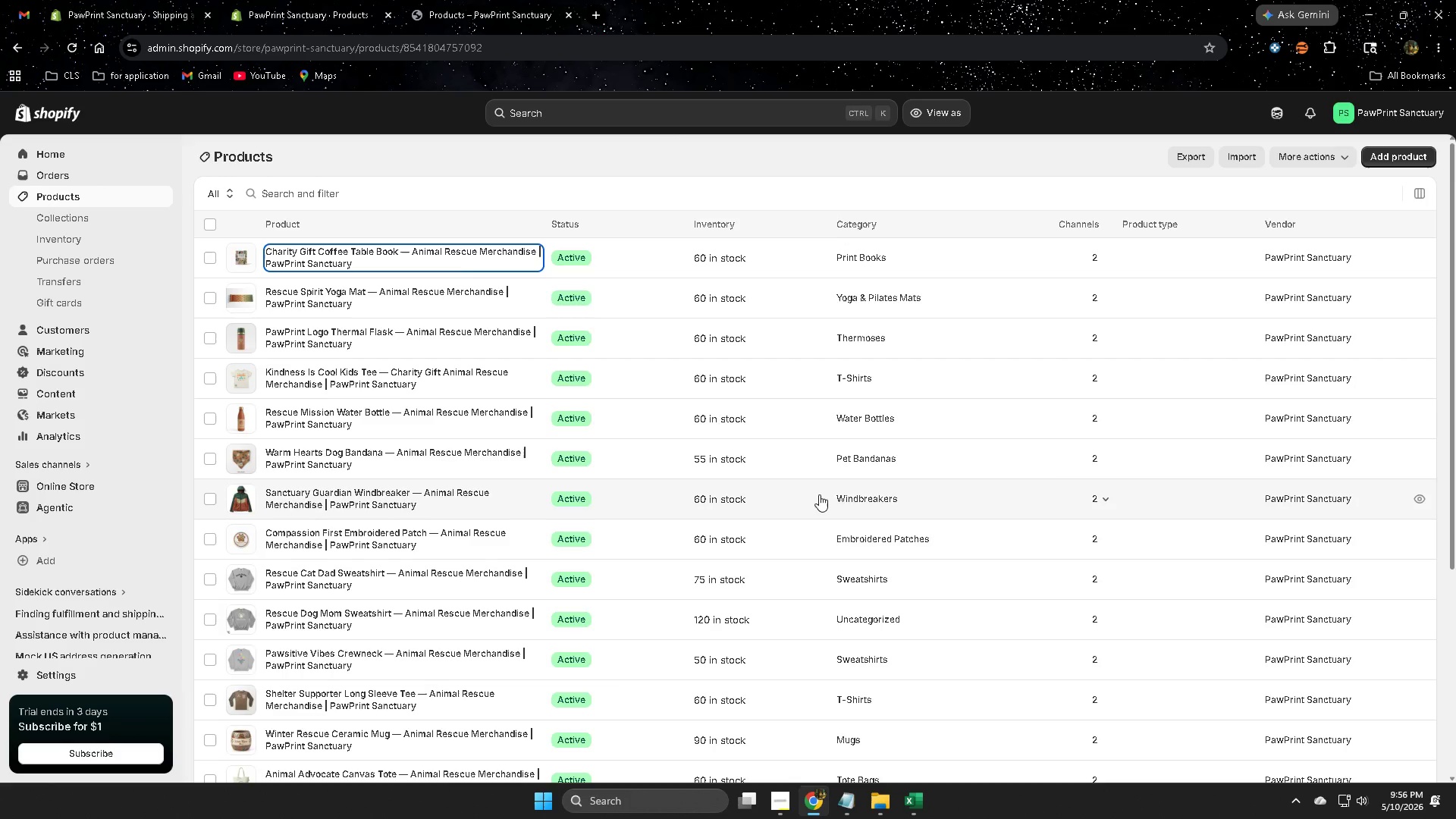 
scroll: coordinate [1139, 577], scroll_direction: down, amount: 12.0
 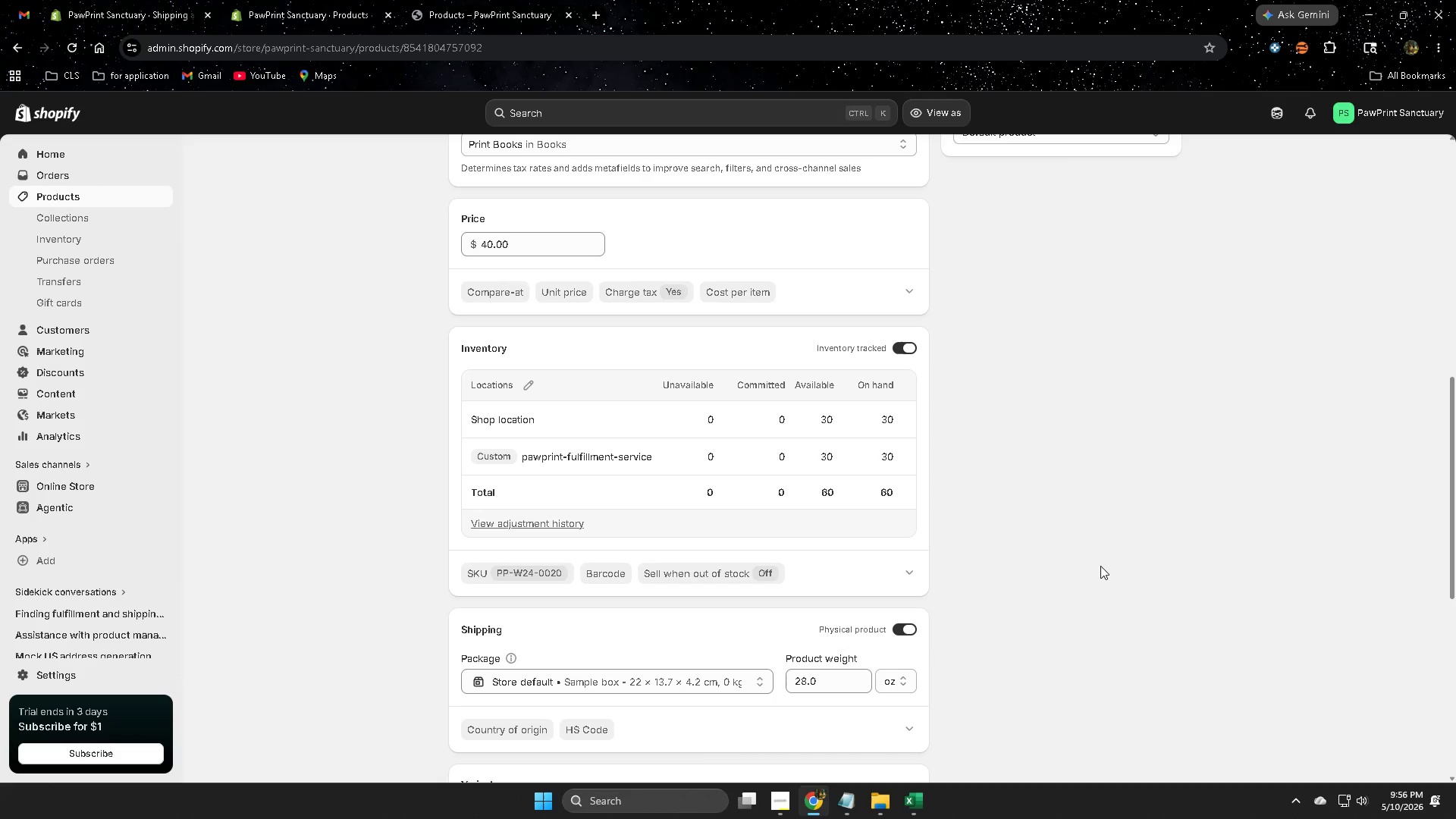 
wait(6.84)
 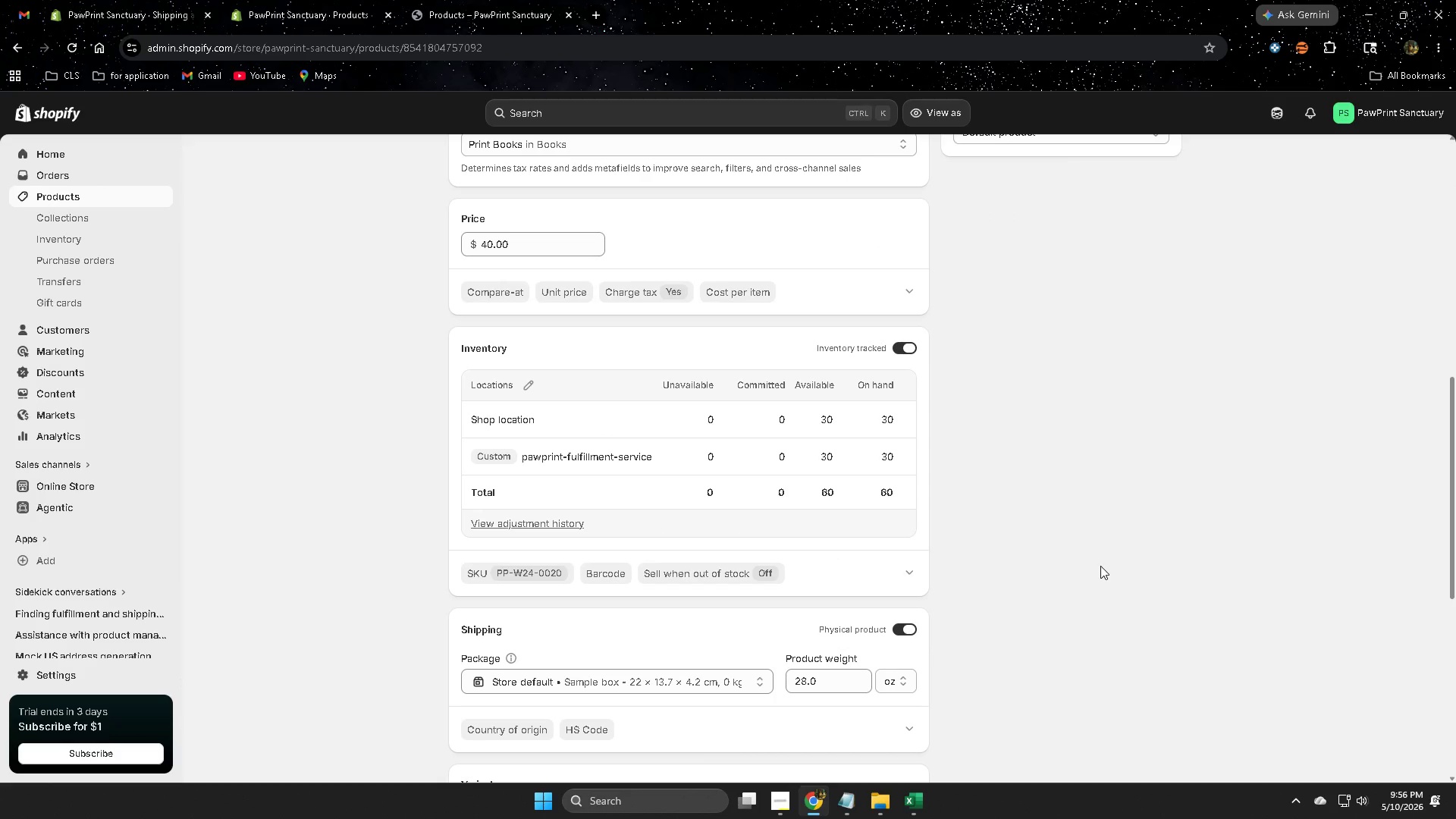 
scroll: coordinate [1097, 523], scroll_direction: down, amount: 1.0
 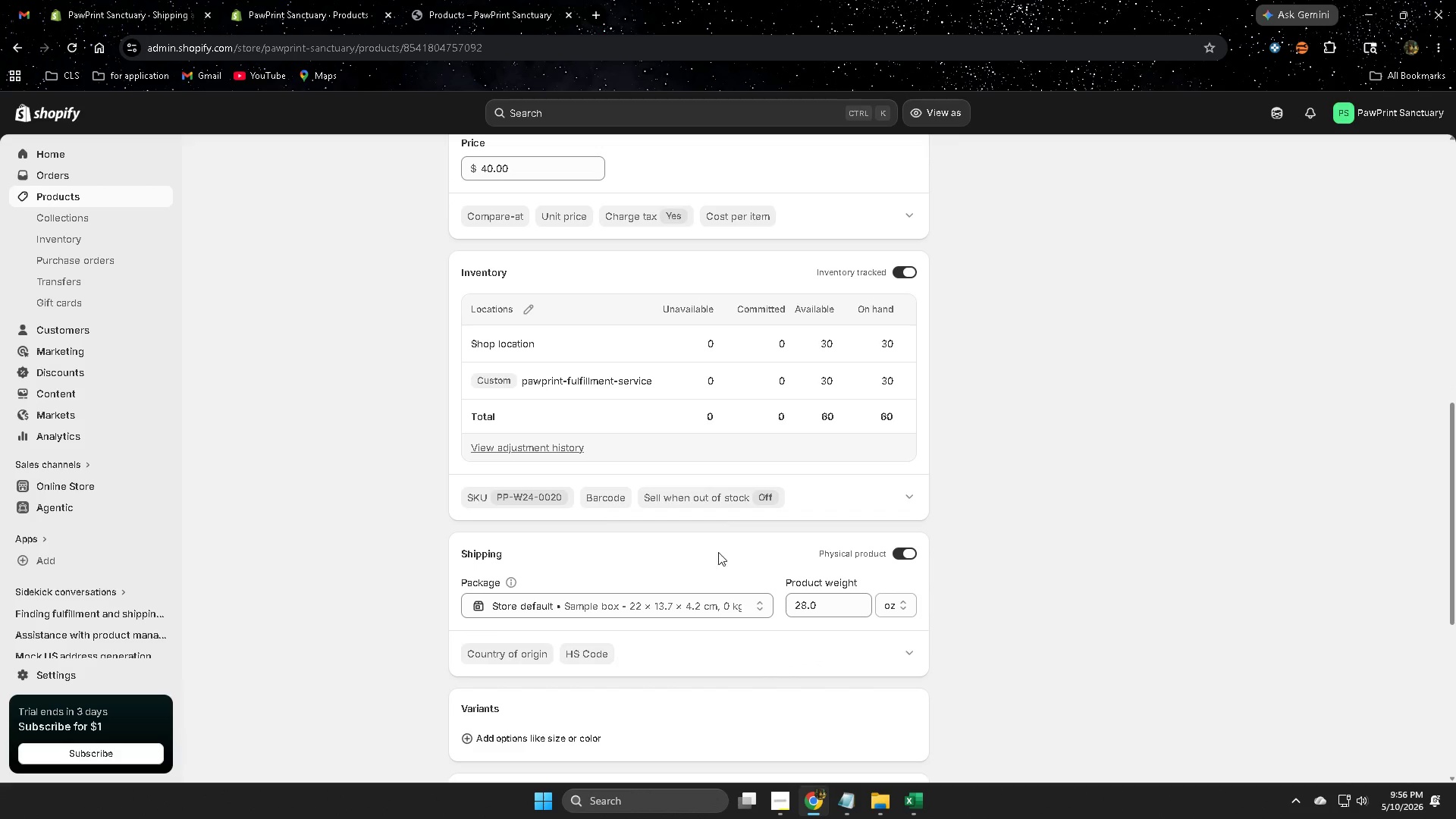 
scroll: coordinate [268, 443], scroll_direction: up, amount: 4.0
 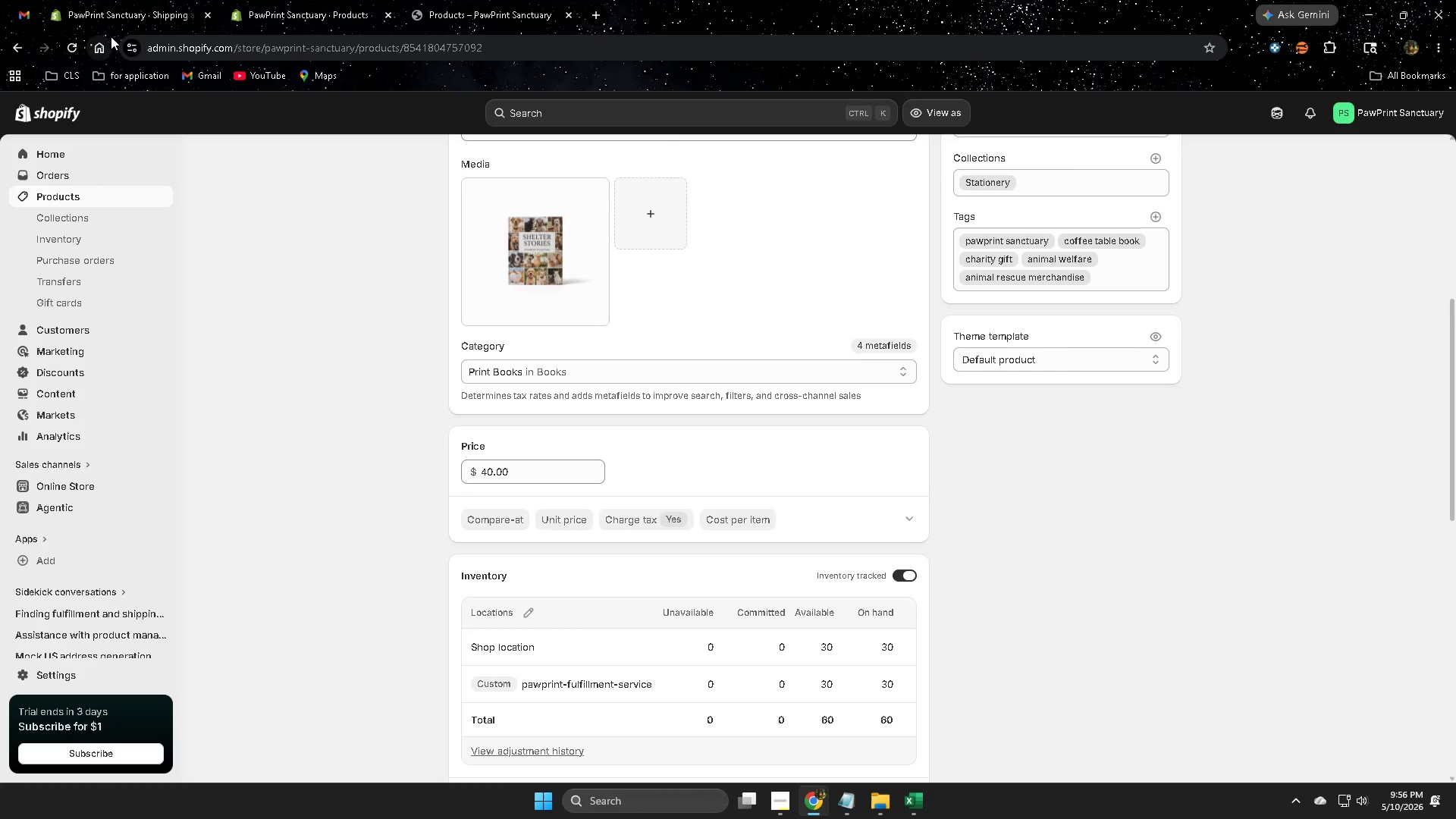 
left_click([86, 0])
 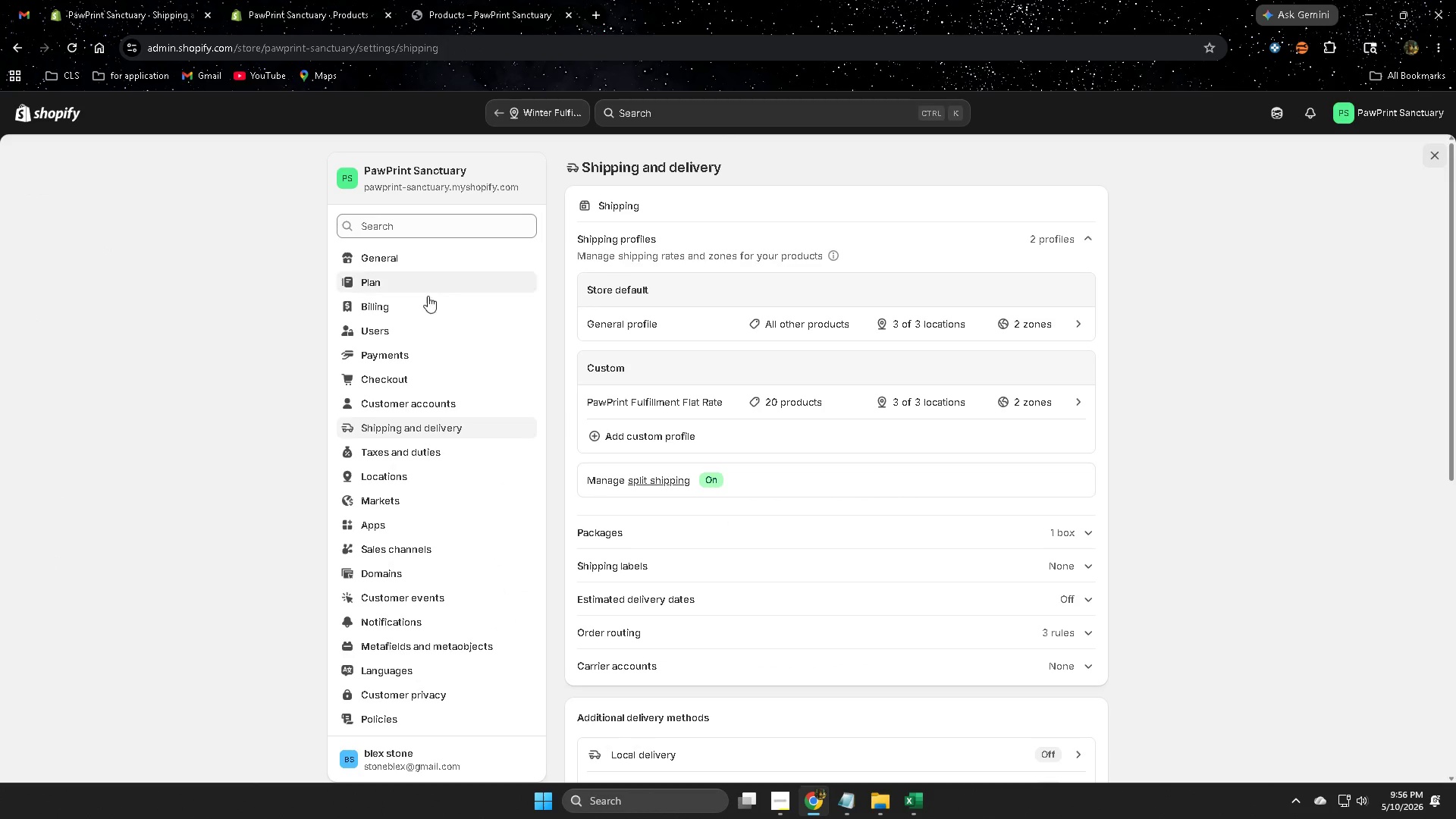 
scroll: coordinate [434, 340], scroll_direction: down, amount: 1.0
 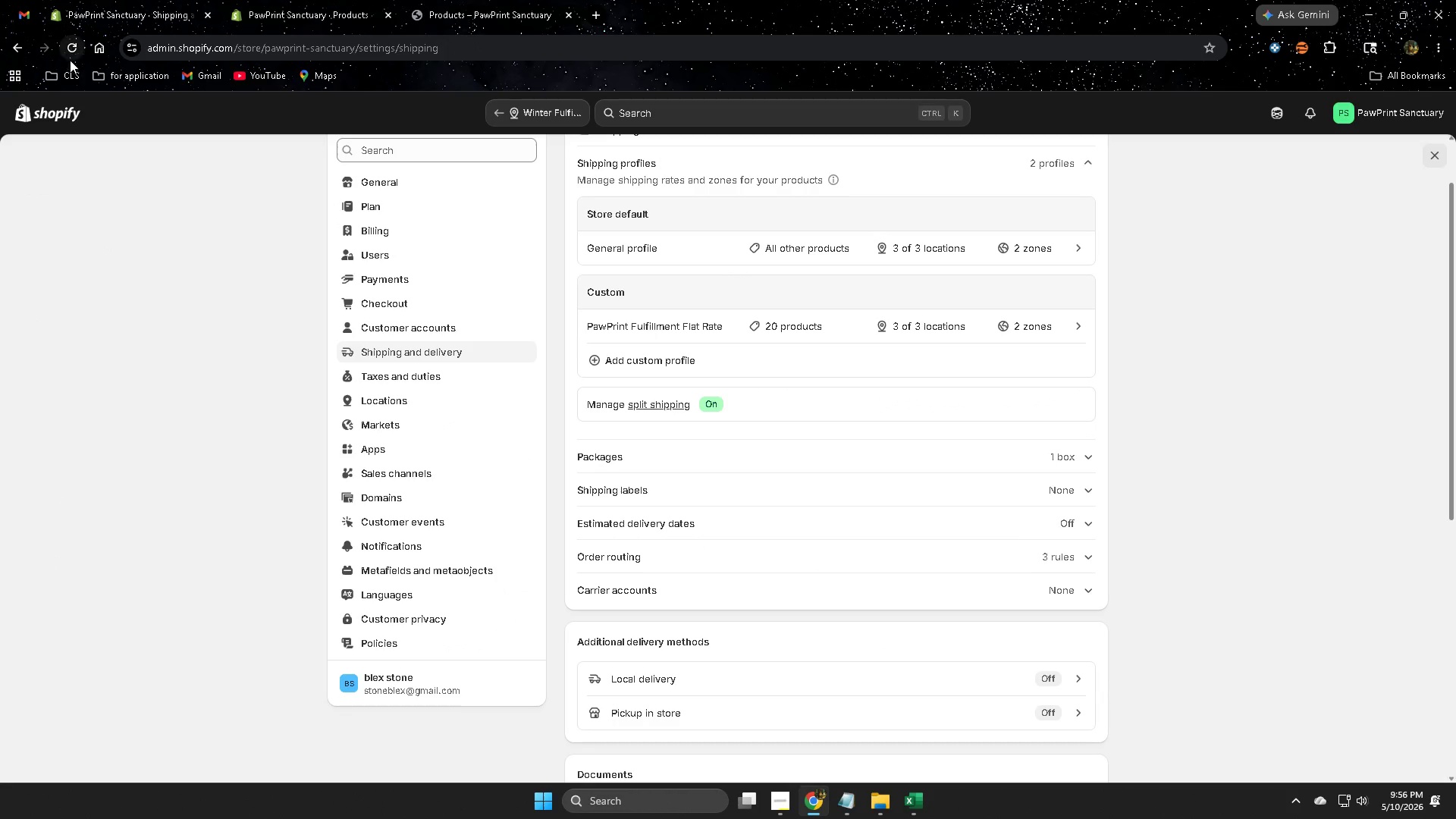 
left_click([71, 49])
 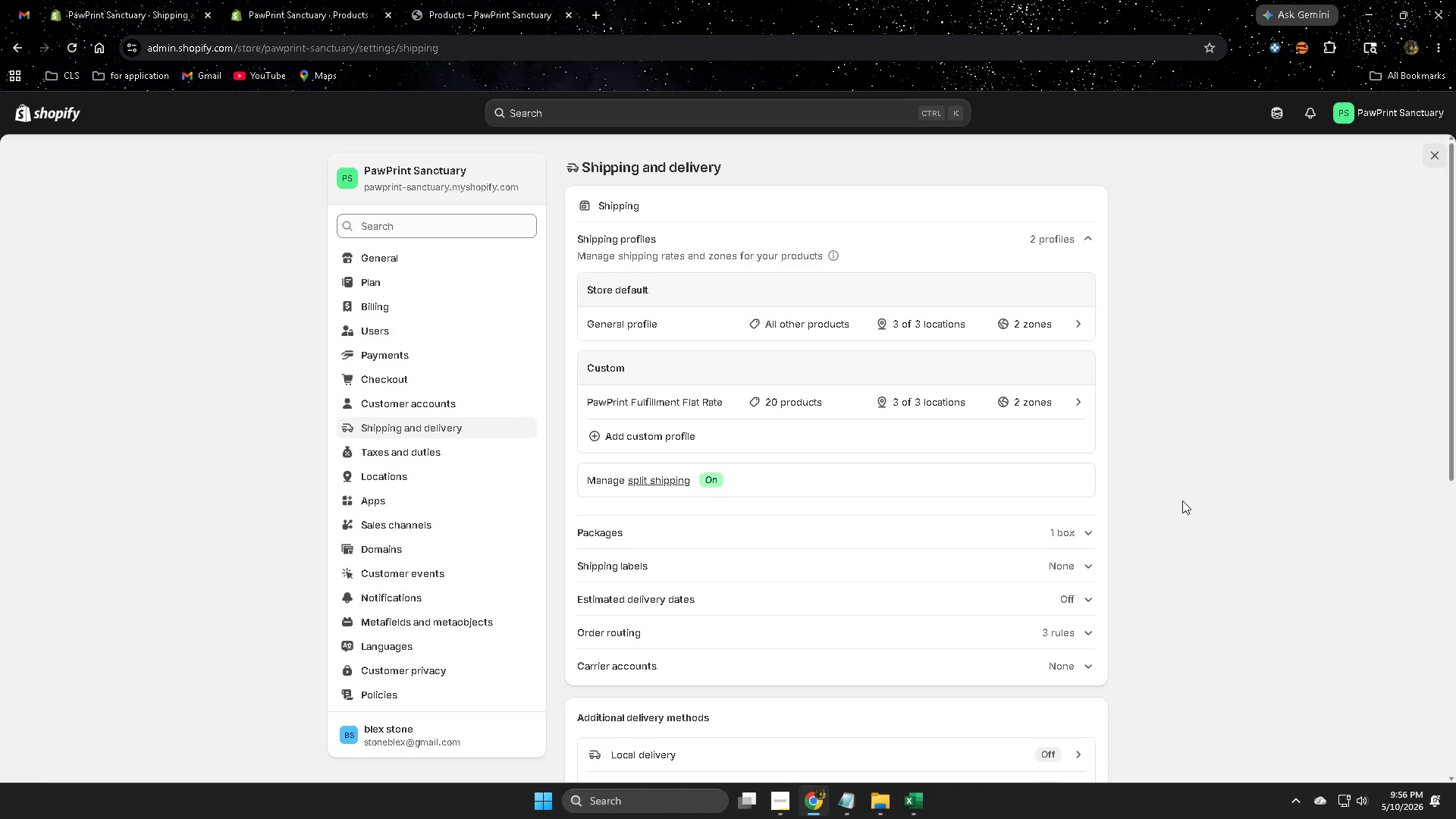 
wait(5.81)
 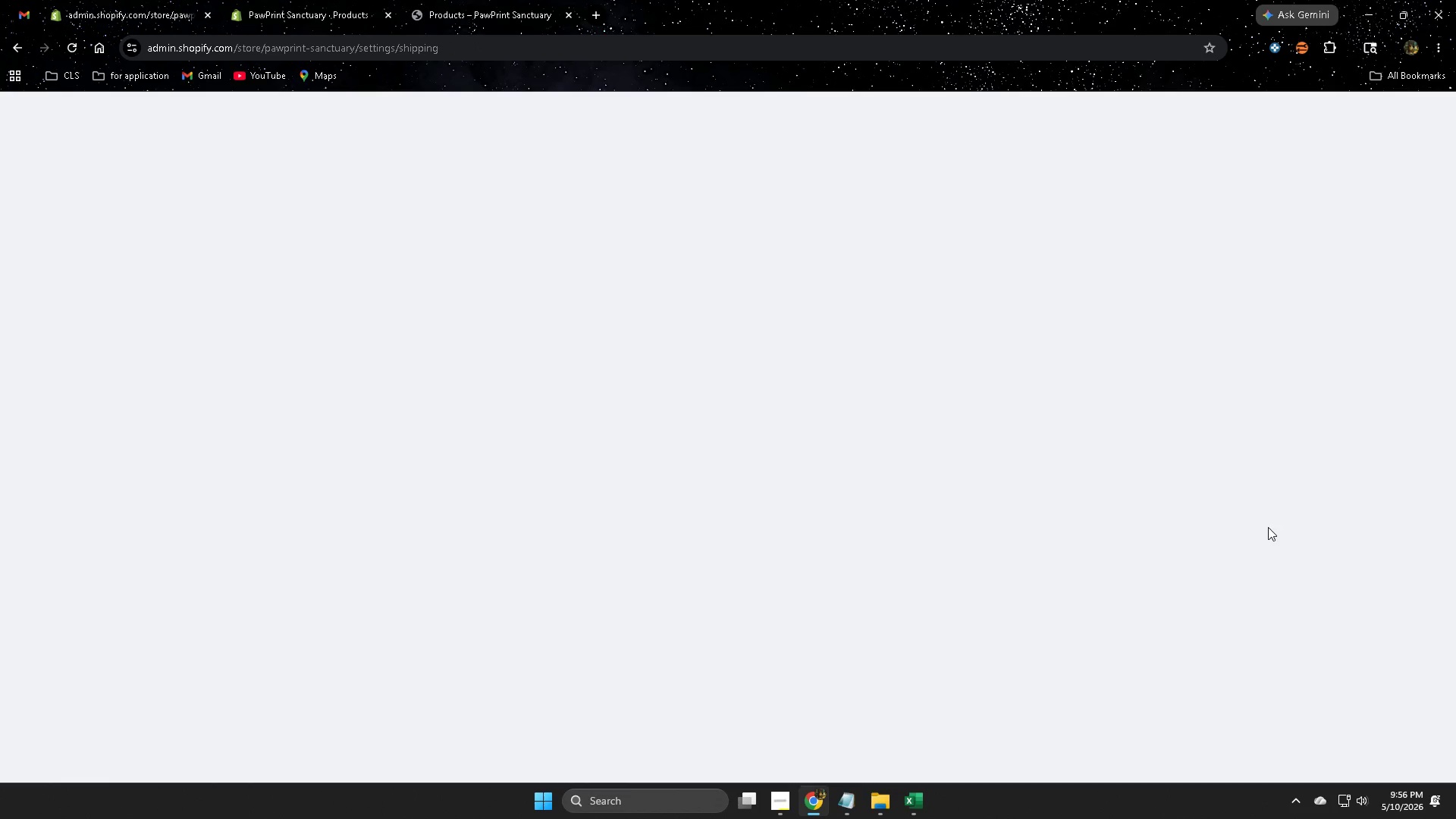 
left_click([1077, 325])
 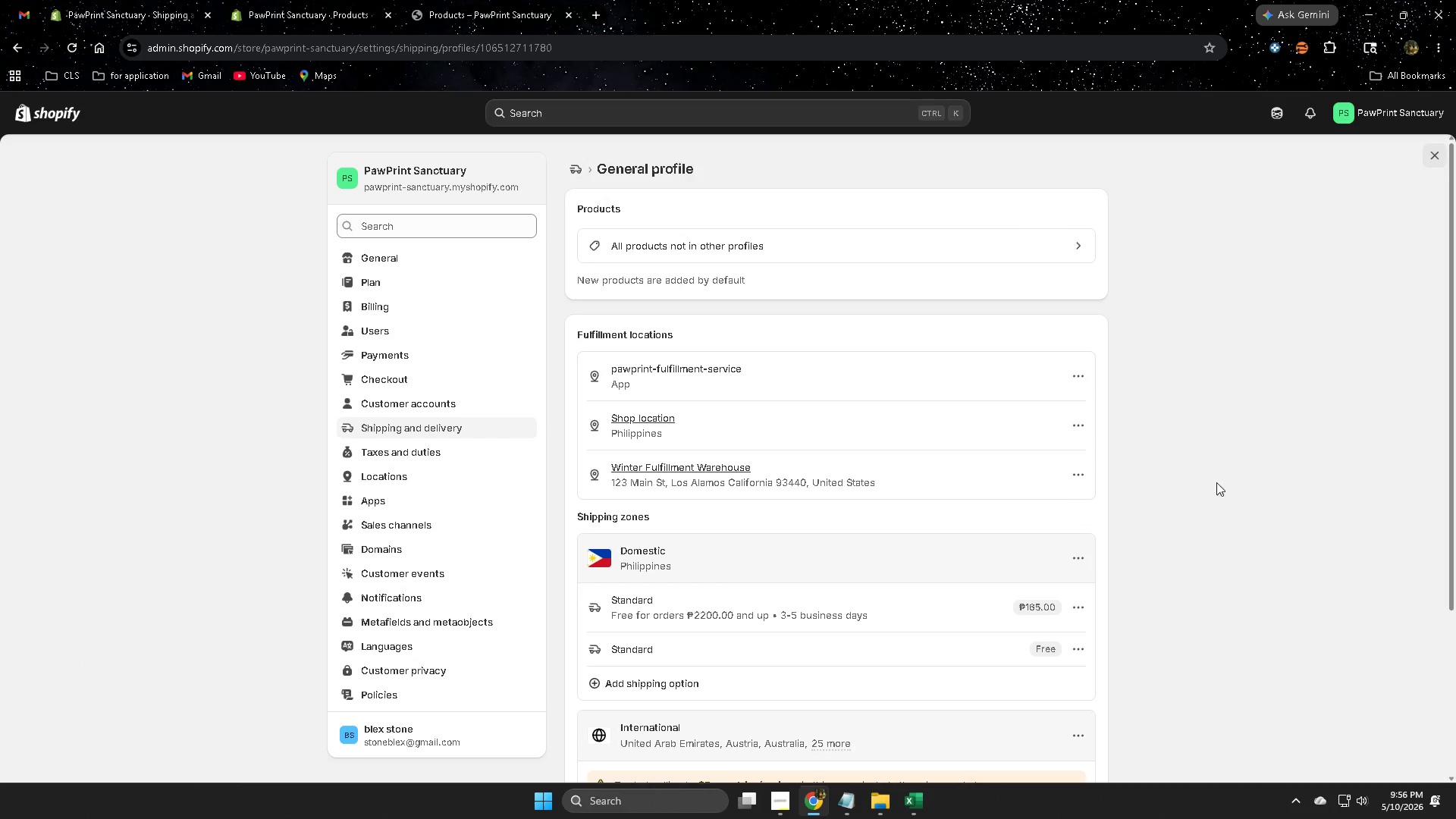 
scroll: coordinate [1182, 544], scroll_direction: down, amount: 3.0
 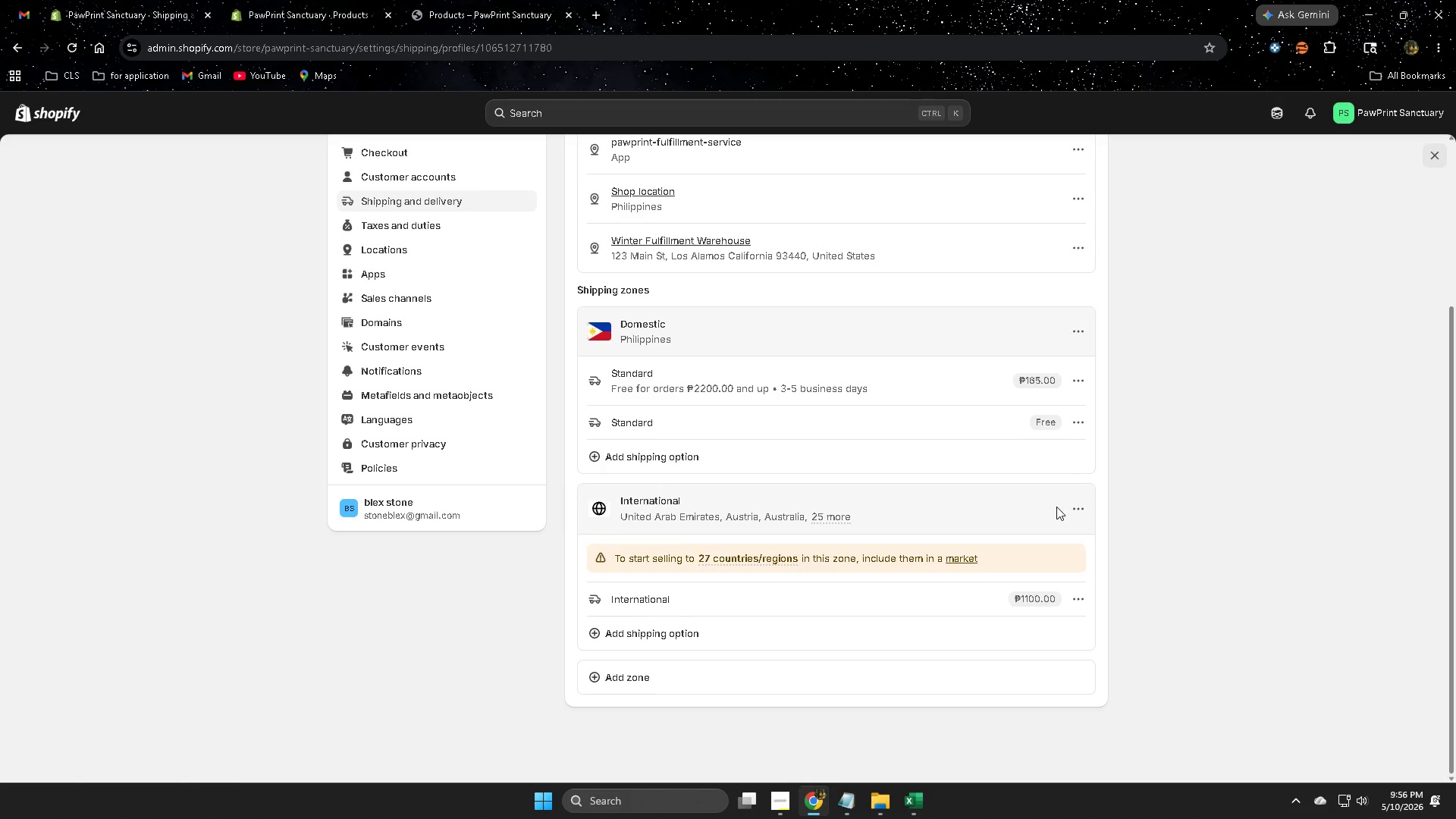 
scroll: coordinate [908, 450], scroll_direction: up, amount: 4.0
 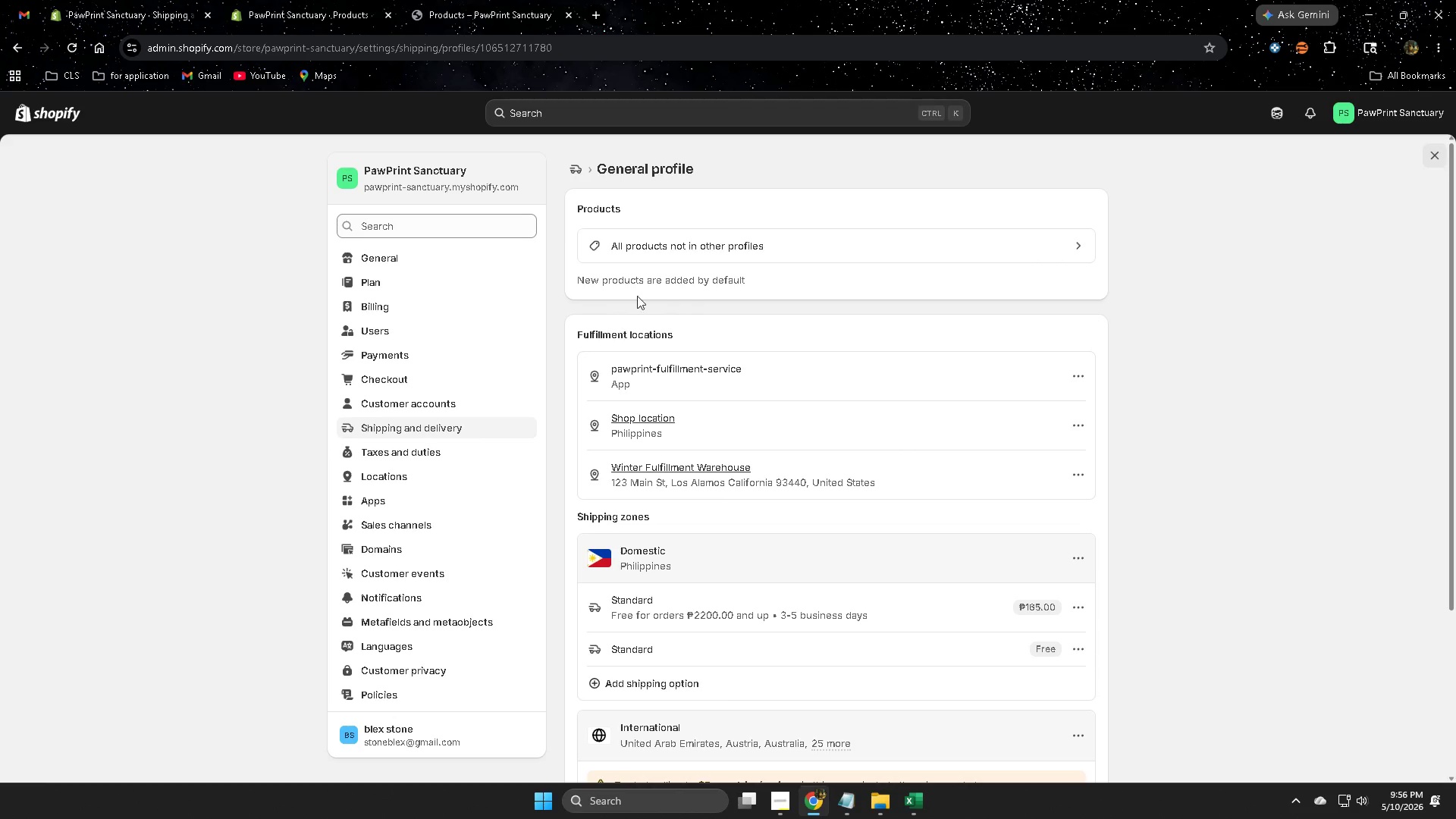 
left_click([570, 167])
 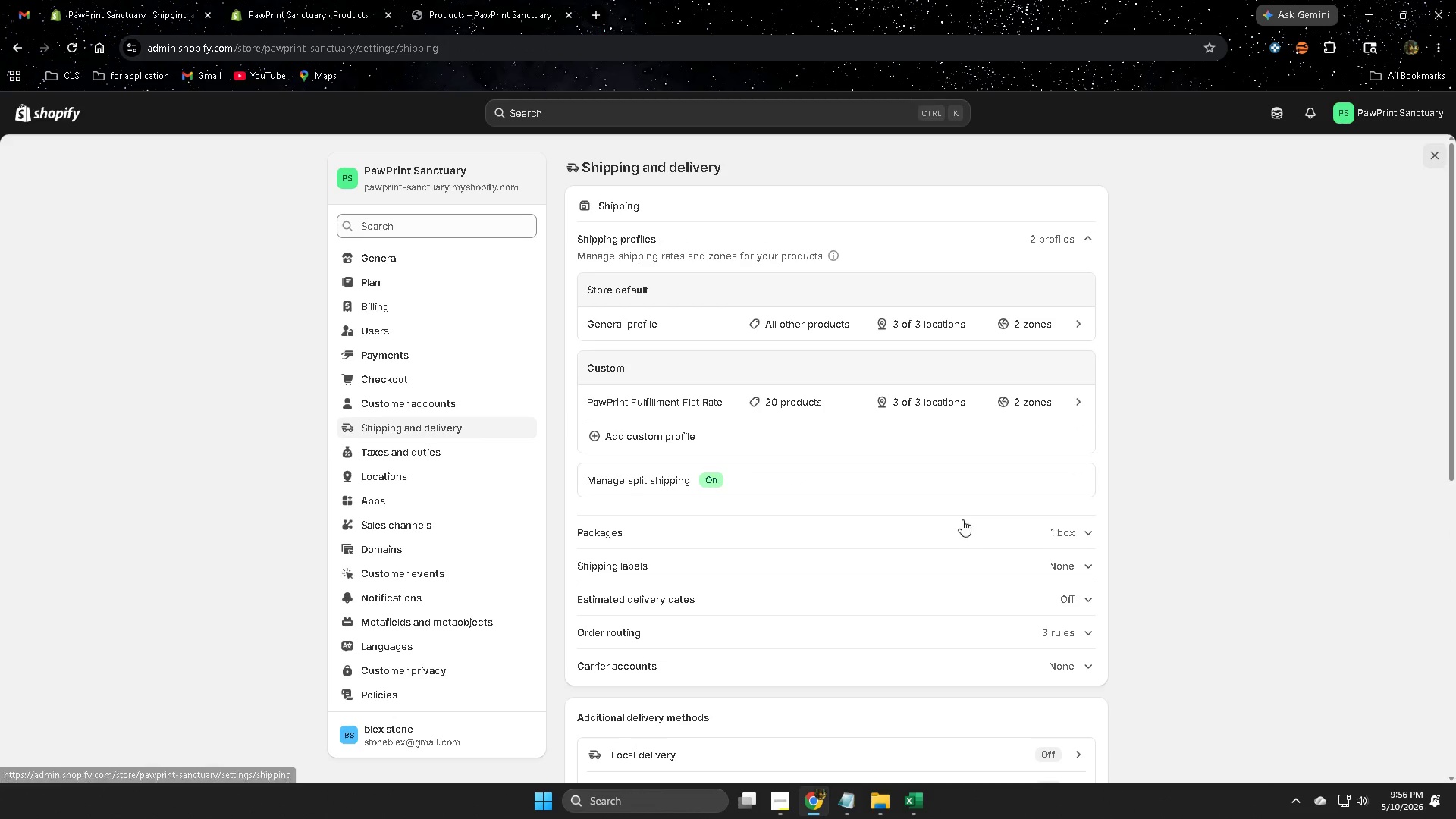 
scroll: coordinate [934, 544], scroll_direction: down, amount: 8.0
 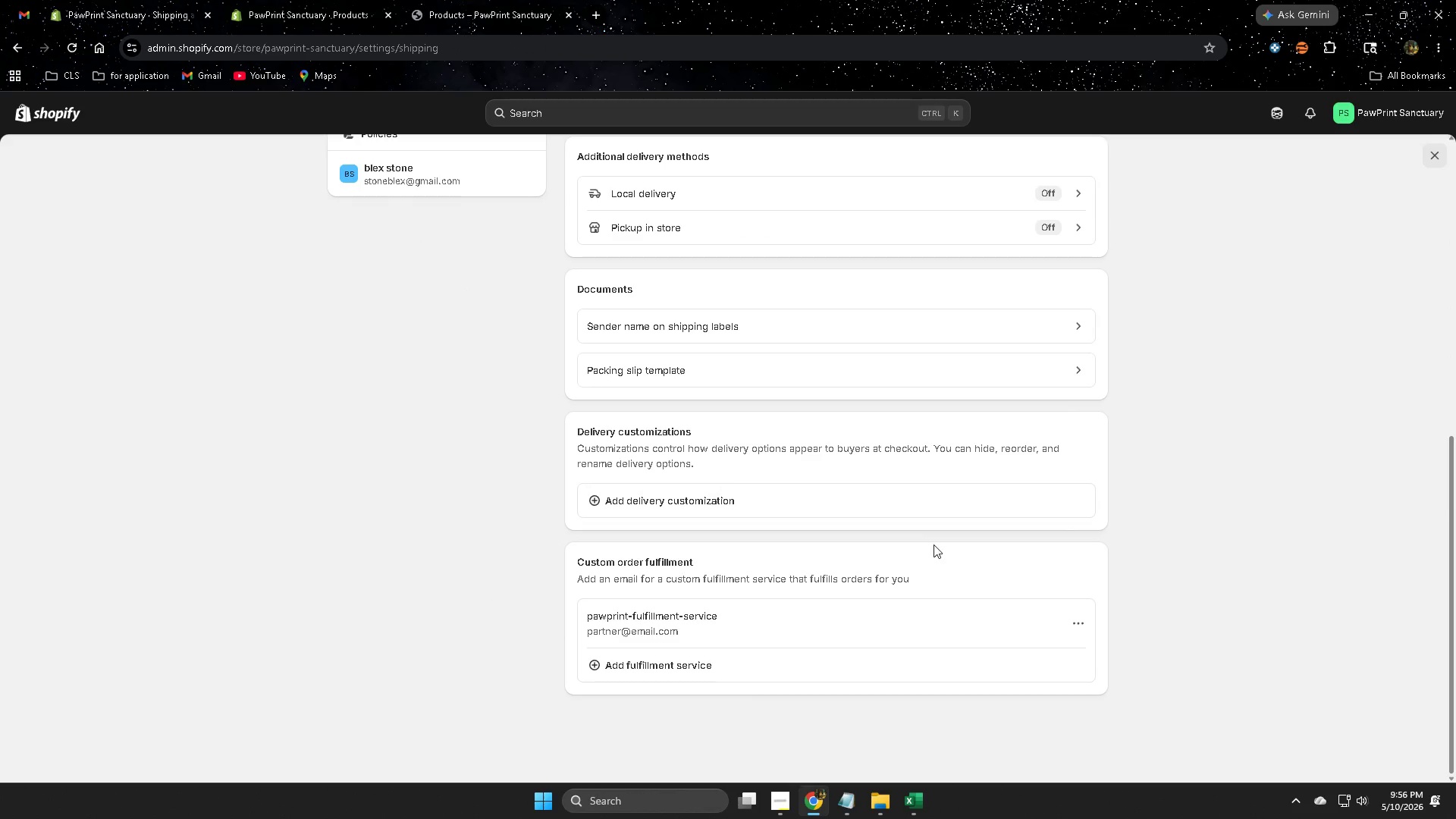 
scroll: coordinate [914, 535], scroll_direction: up, amount: 7.0
 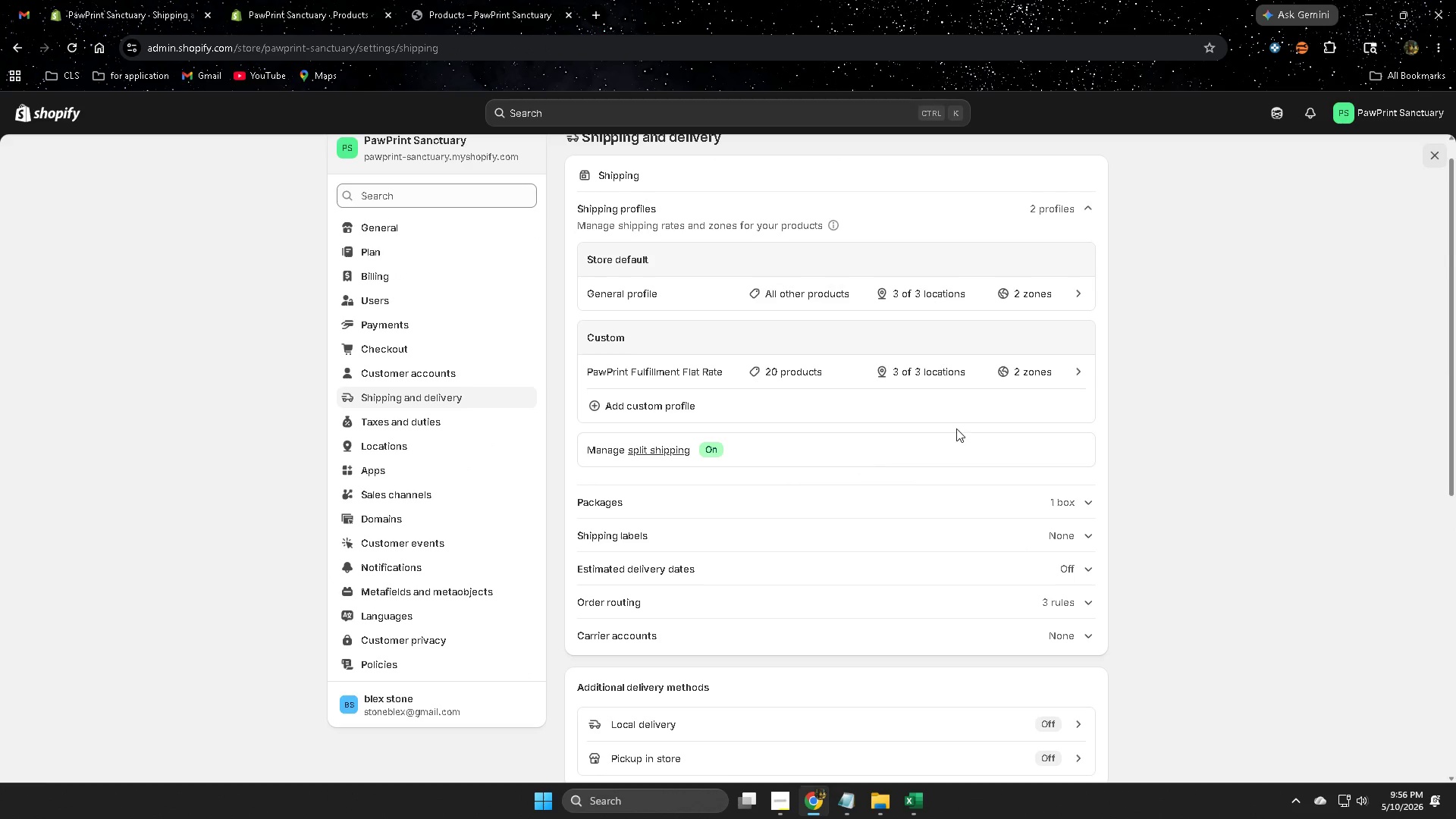 
left_click([1077, 371])
 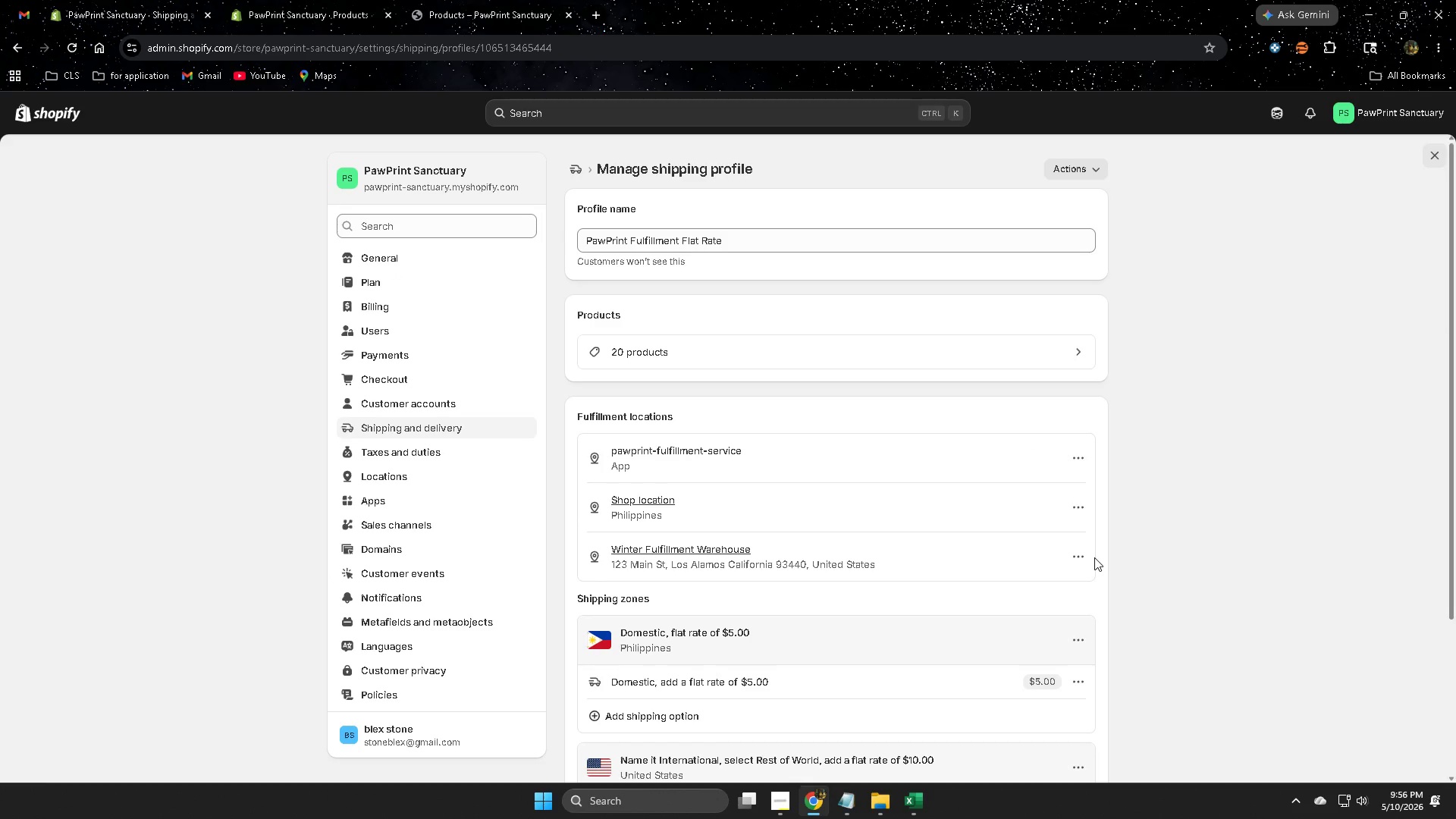 
scroll: coordinate [1094, 557], scroll_direction: down, amount: 3.0
 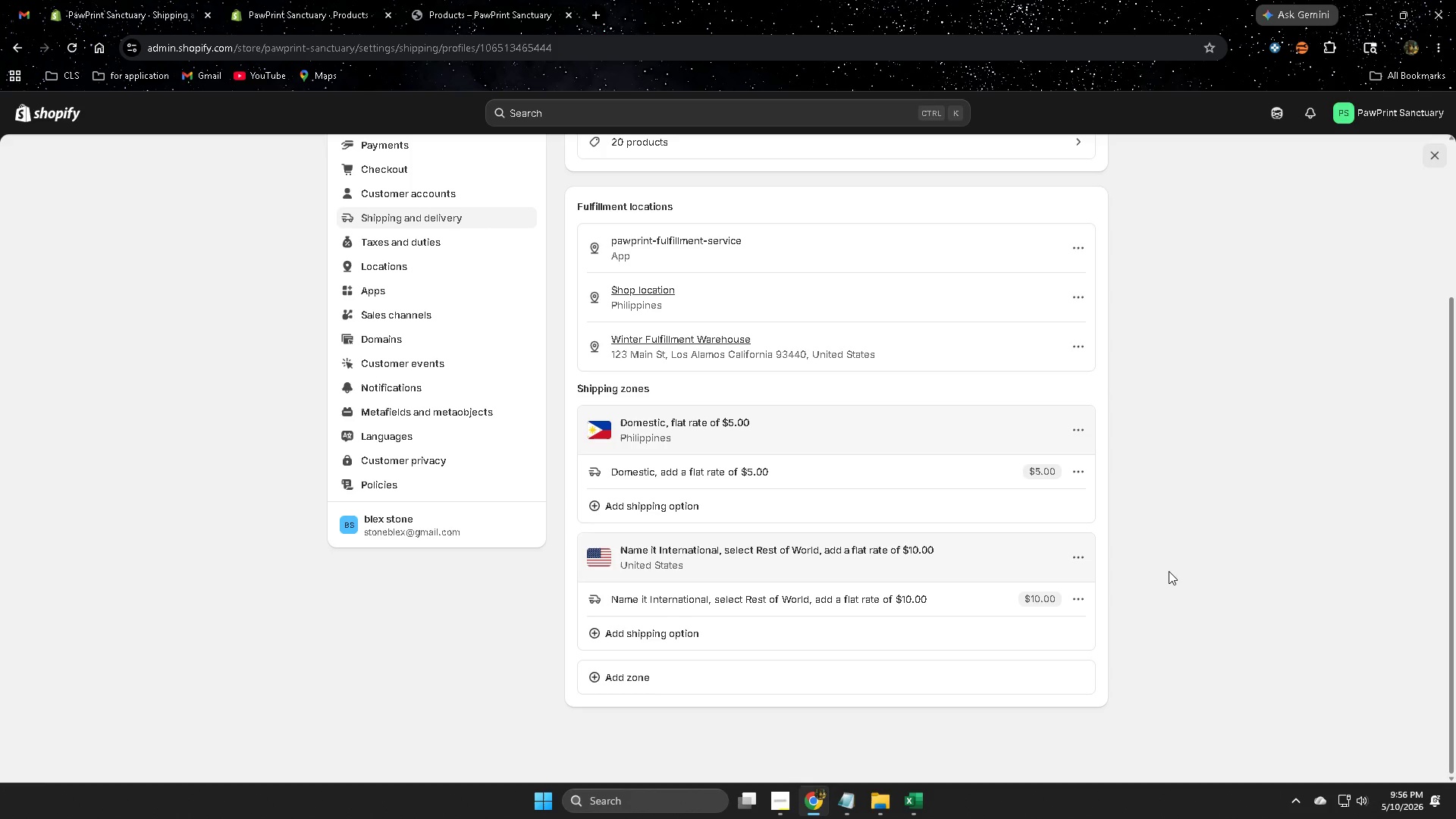 
wait(9.44)
 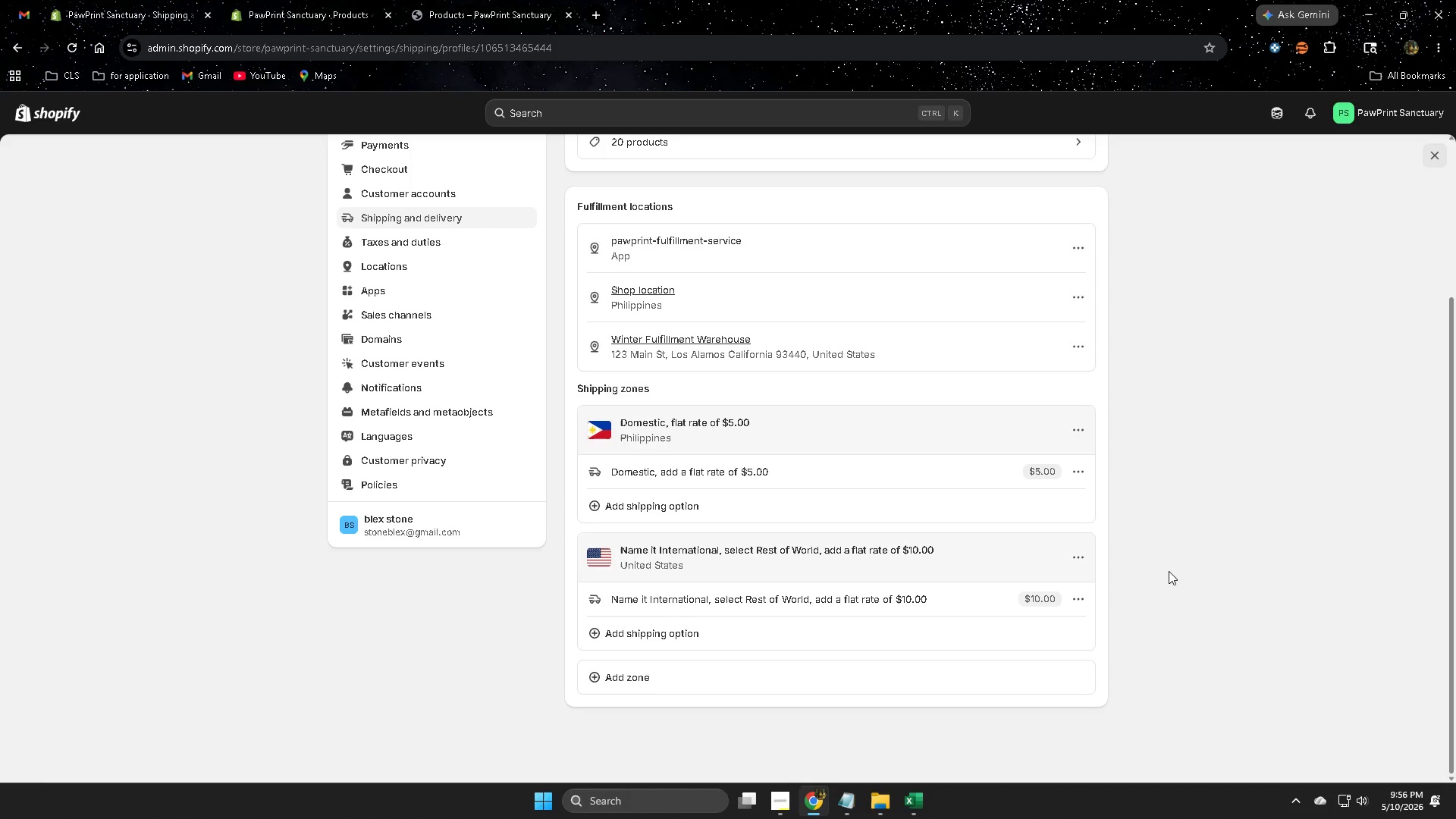 
left_click([1077, 598])
 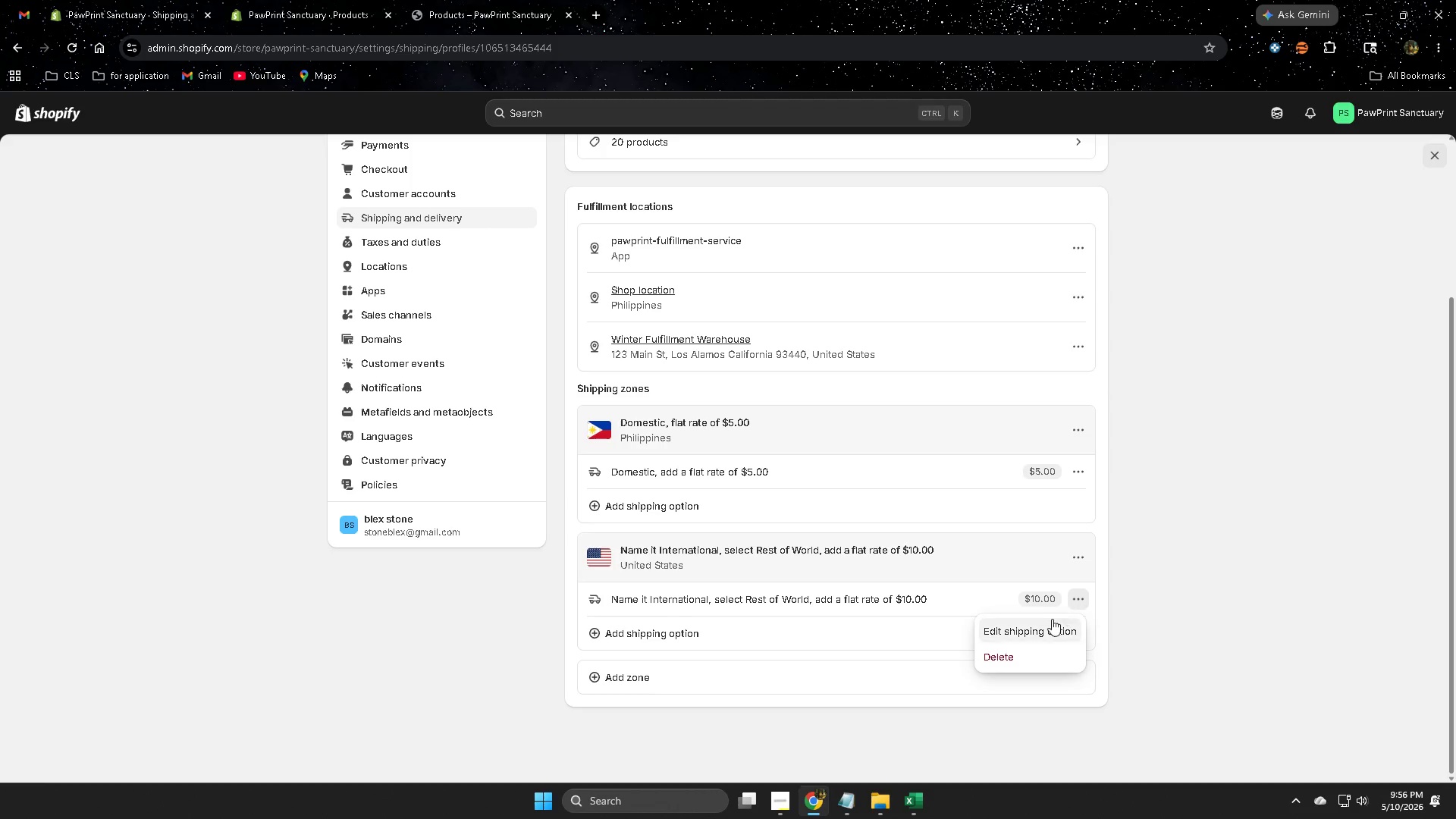 
left_click([1035, 632])
 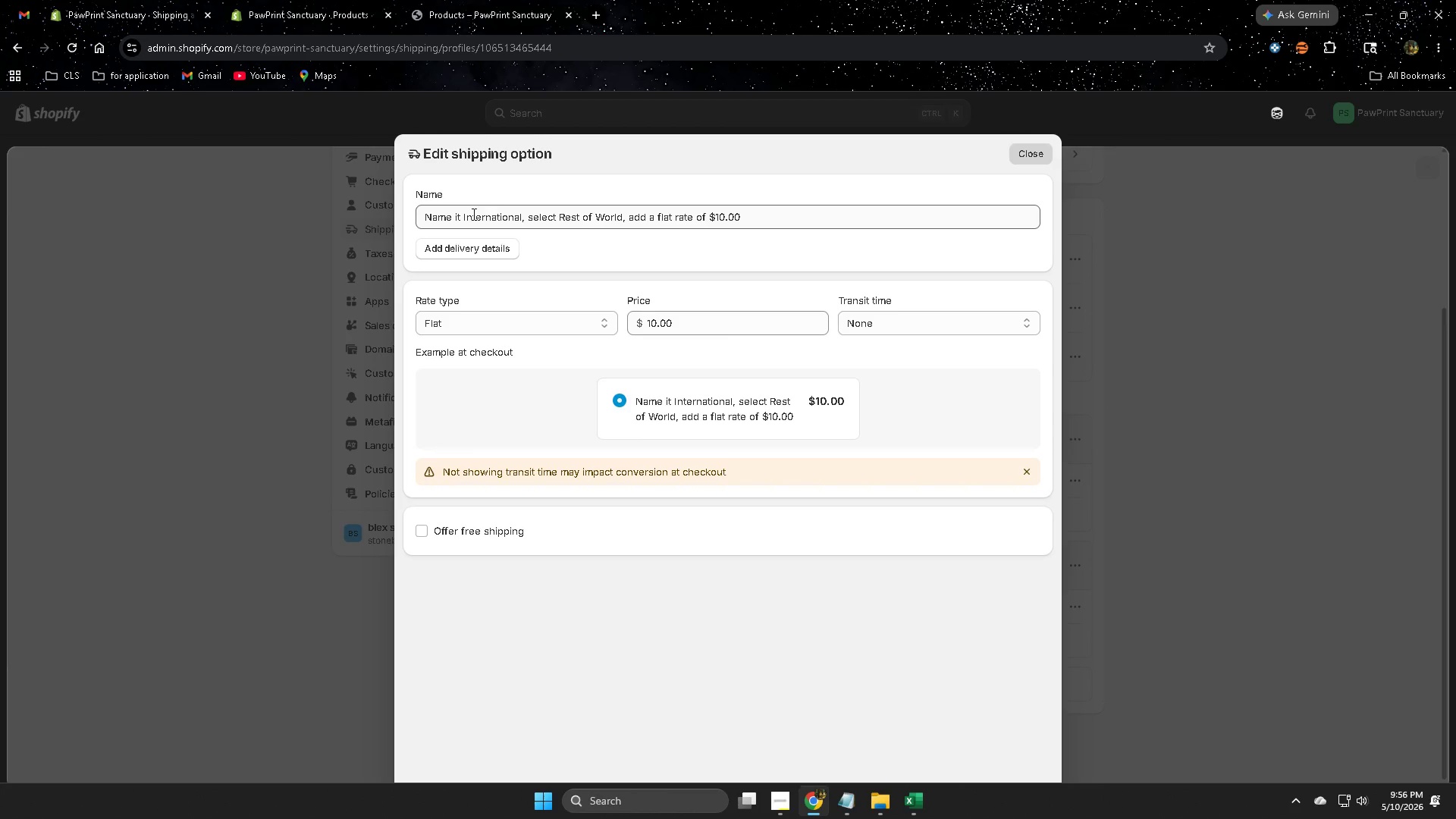 
left_click_drag(start_coordinate=[460, 215], to_coordinate=[417, 212])
 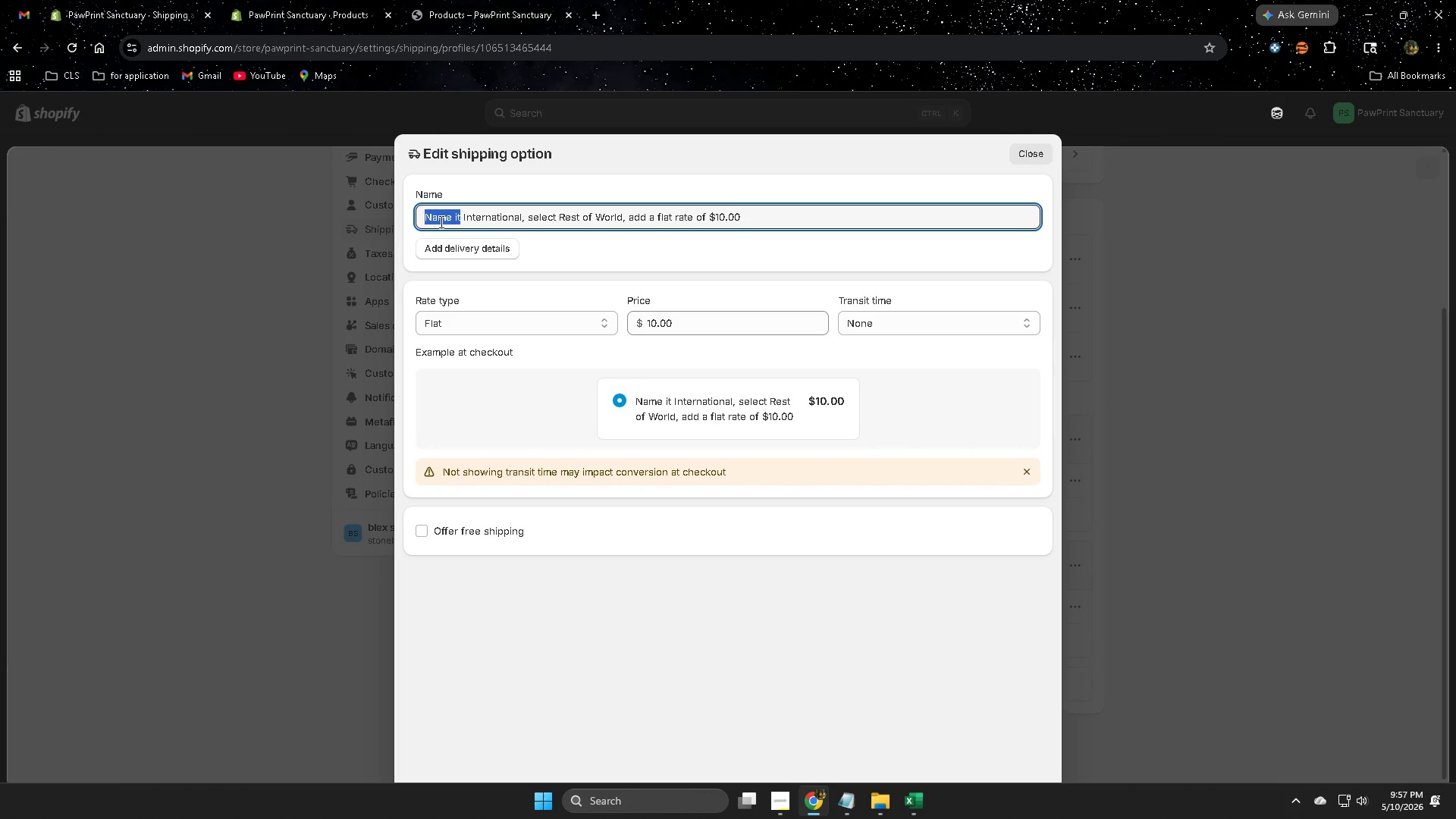 
key(Backspace)
 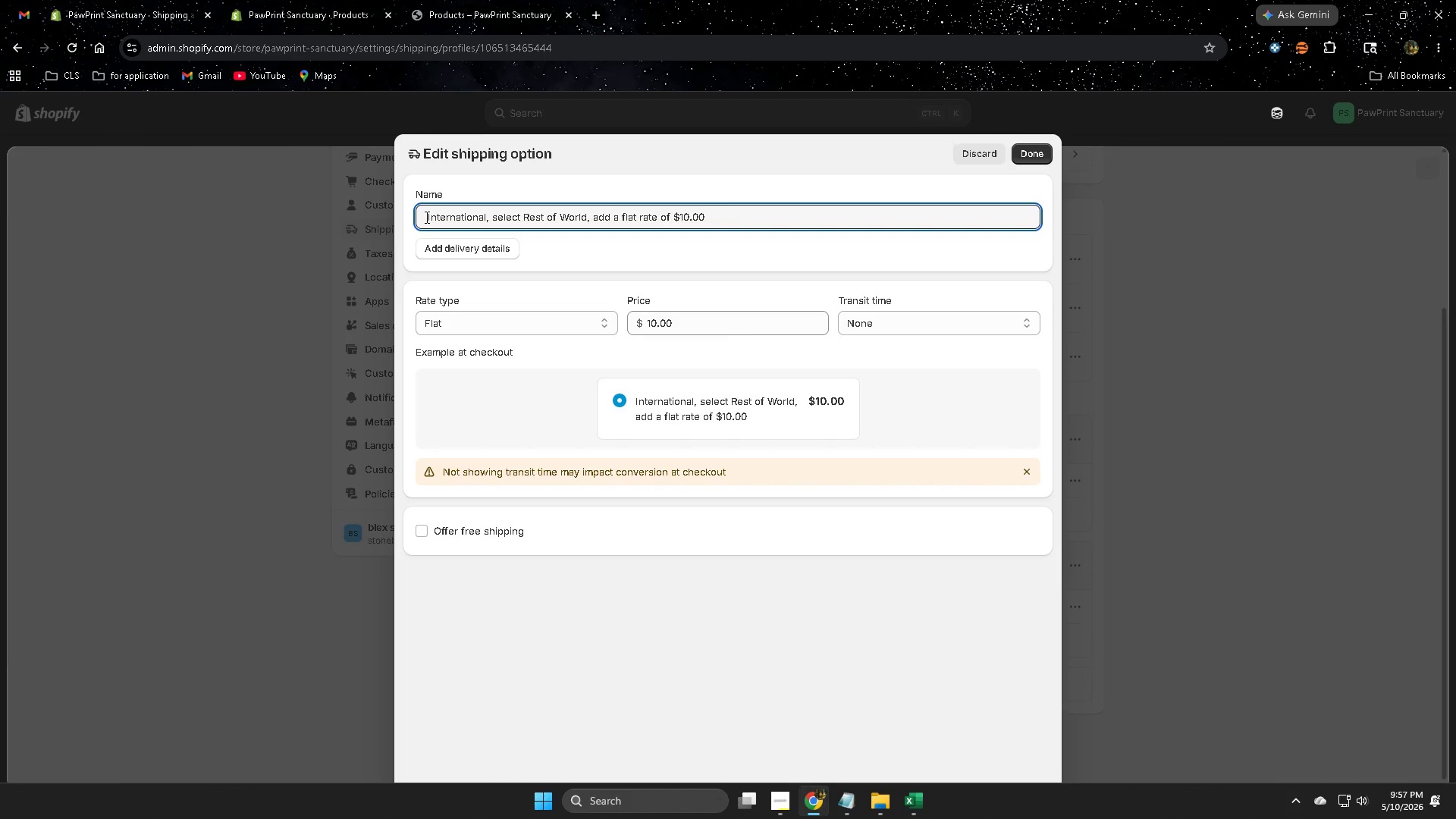 
left_click([425, 217])
 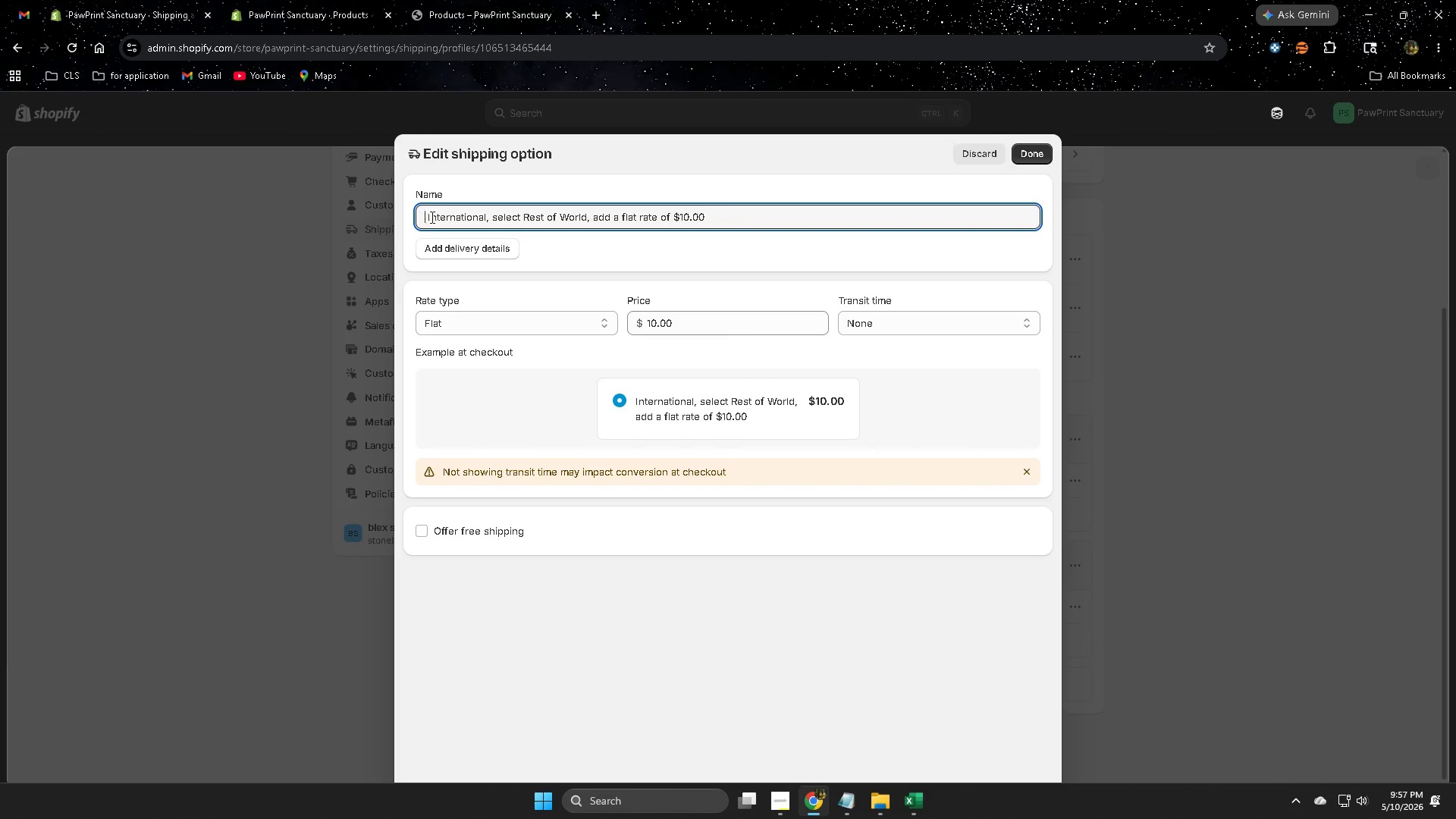 
key(Backspace)
 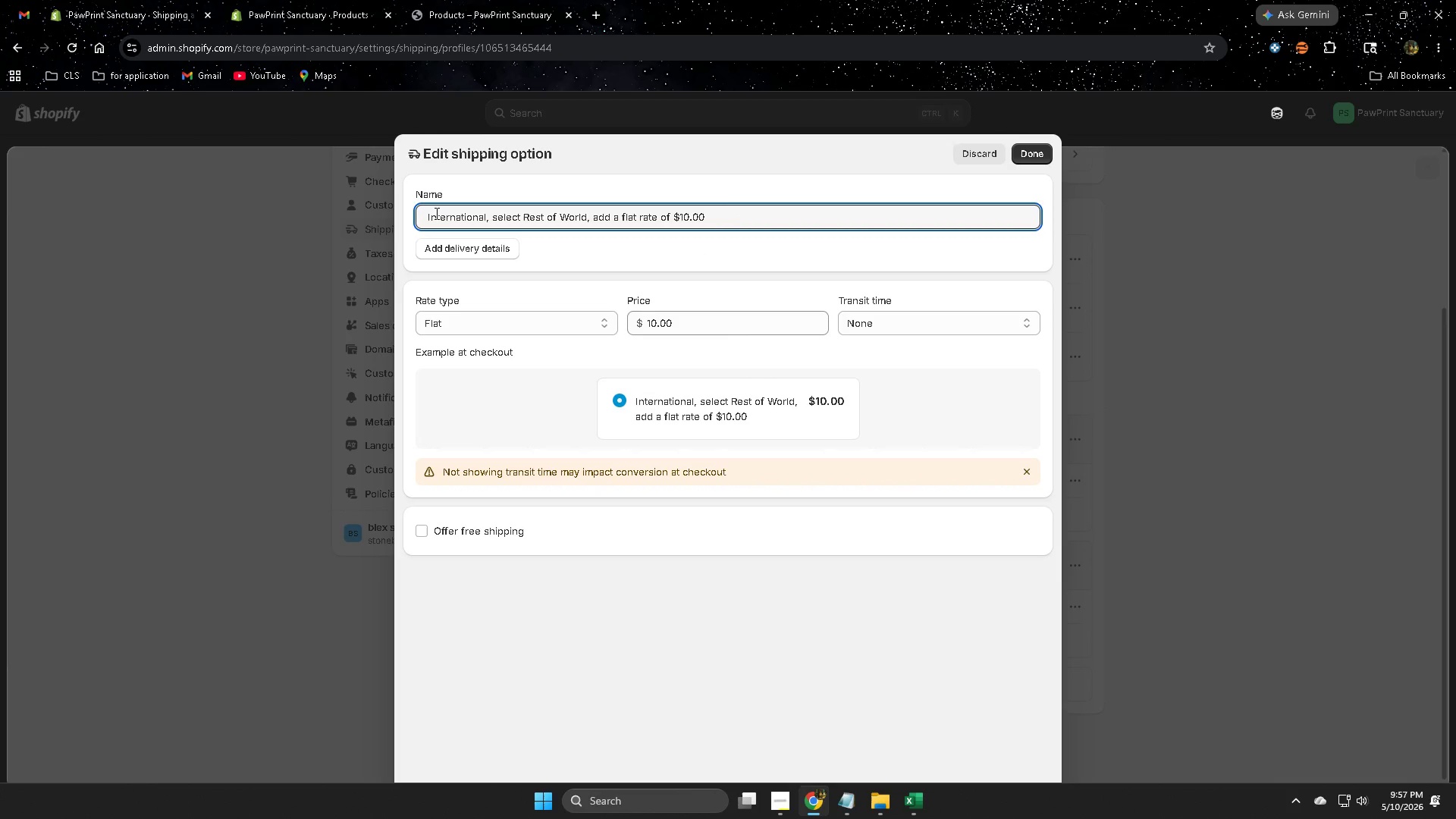 
left_click([429, 215])
 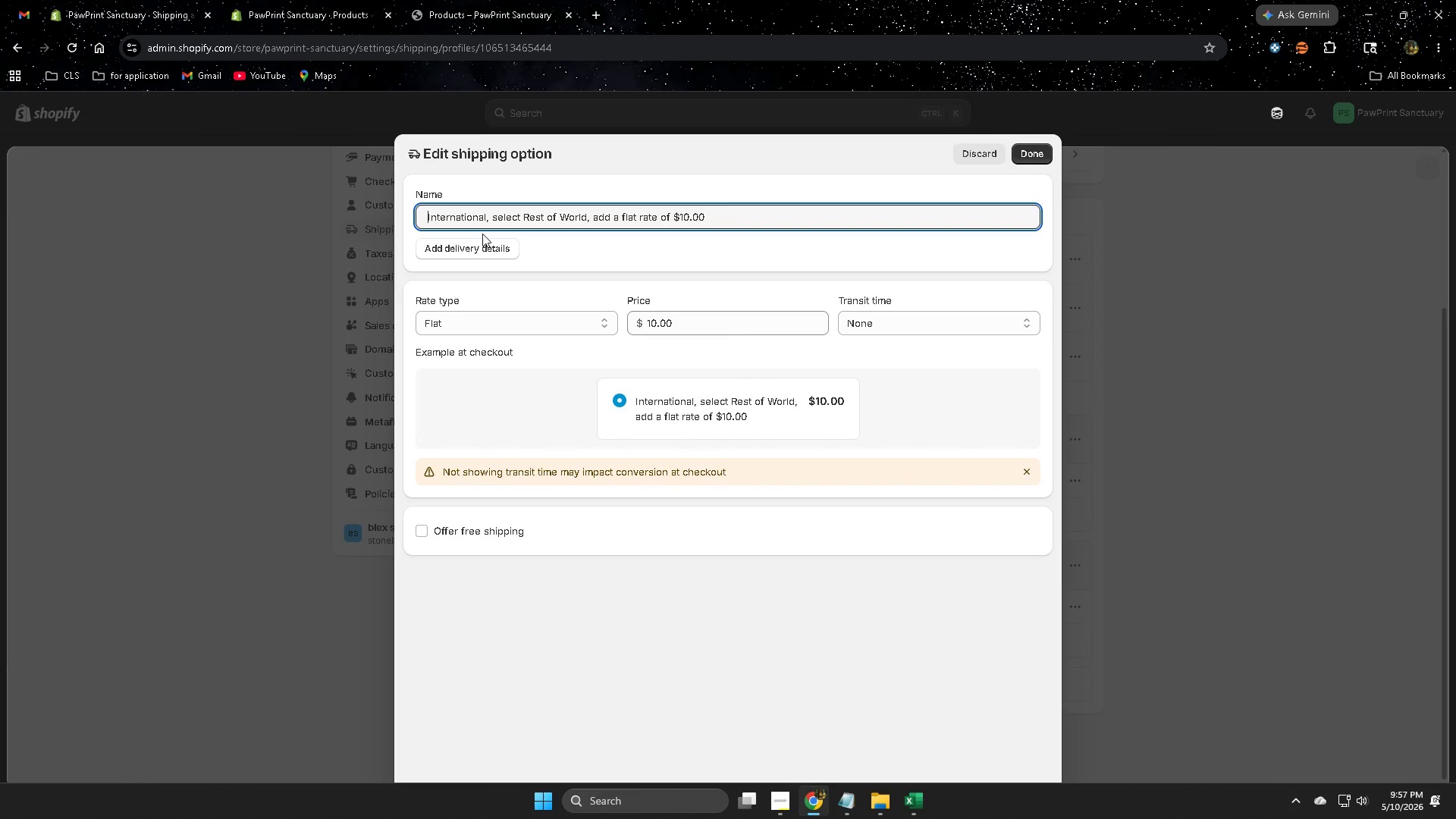 
key(Backspace)
 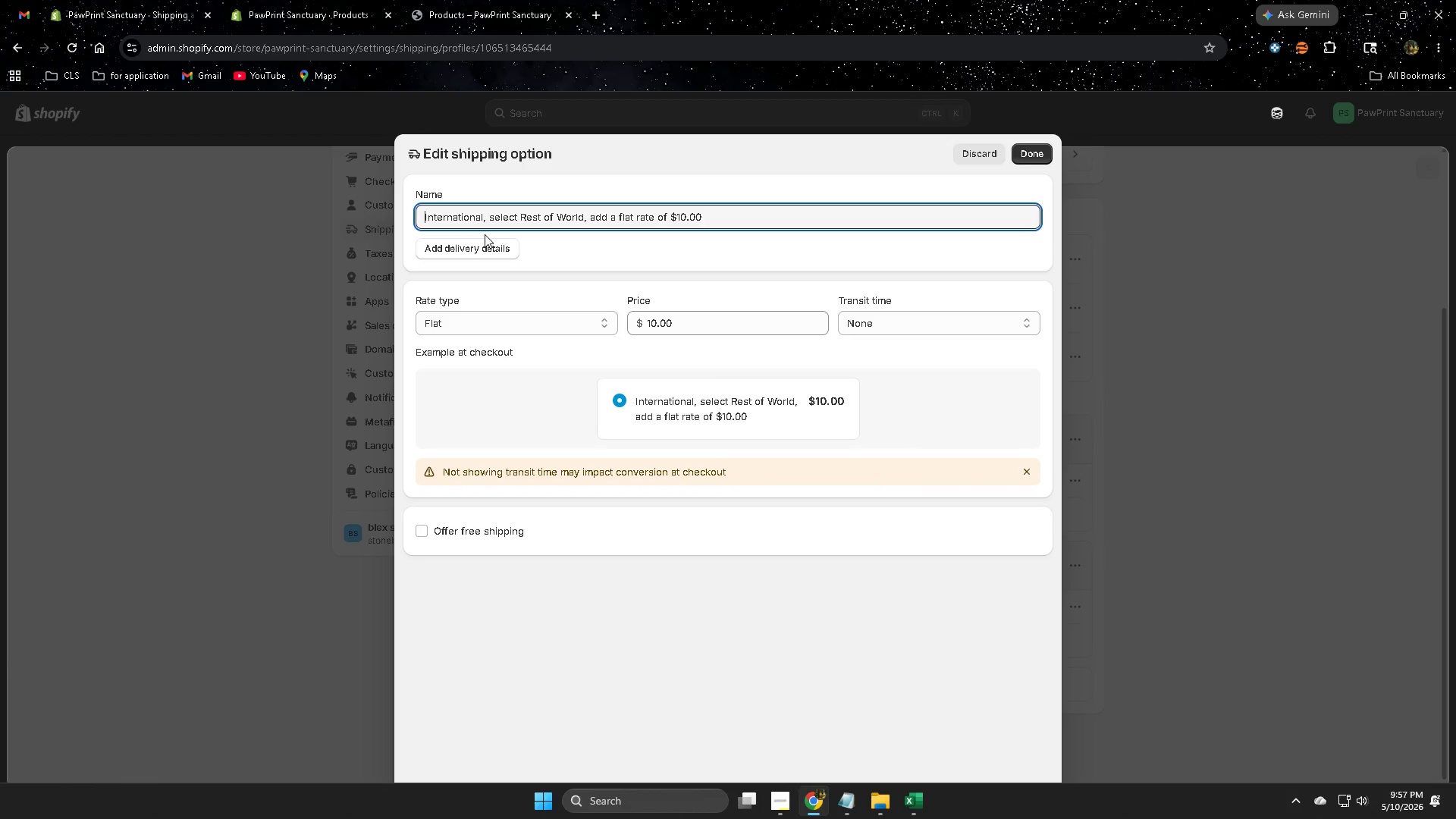 
key(ArrowRight)
 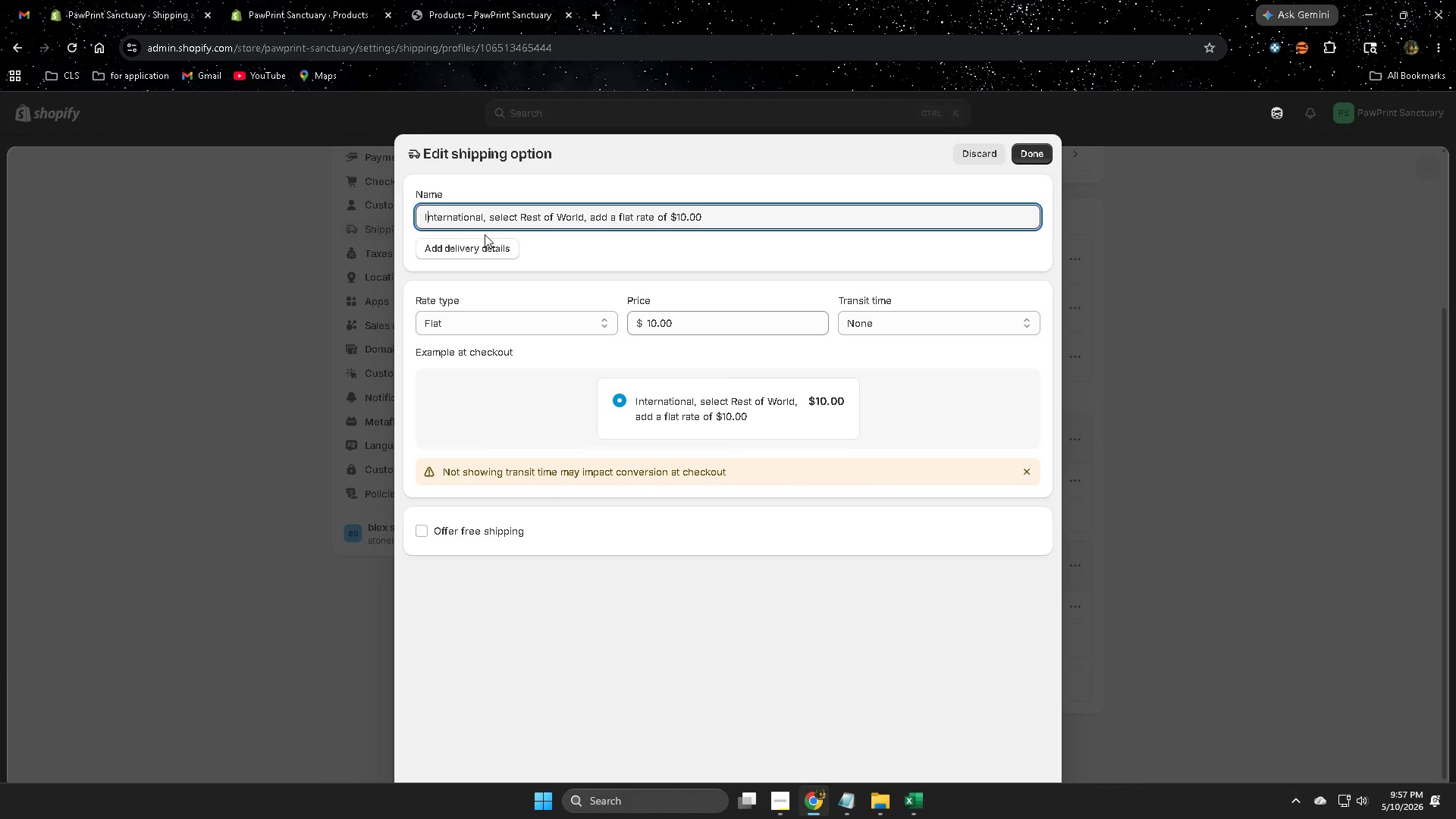 
key(Backspace)
 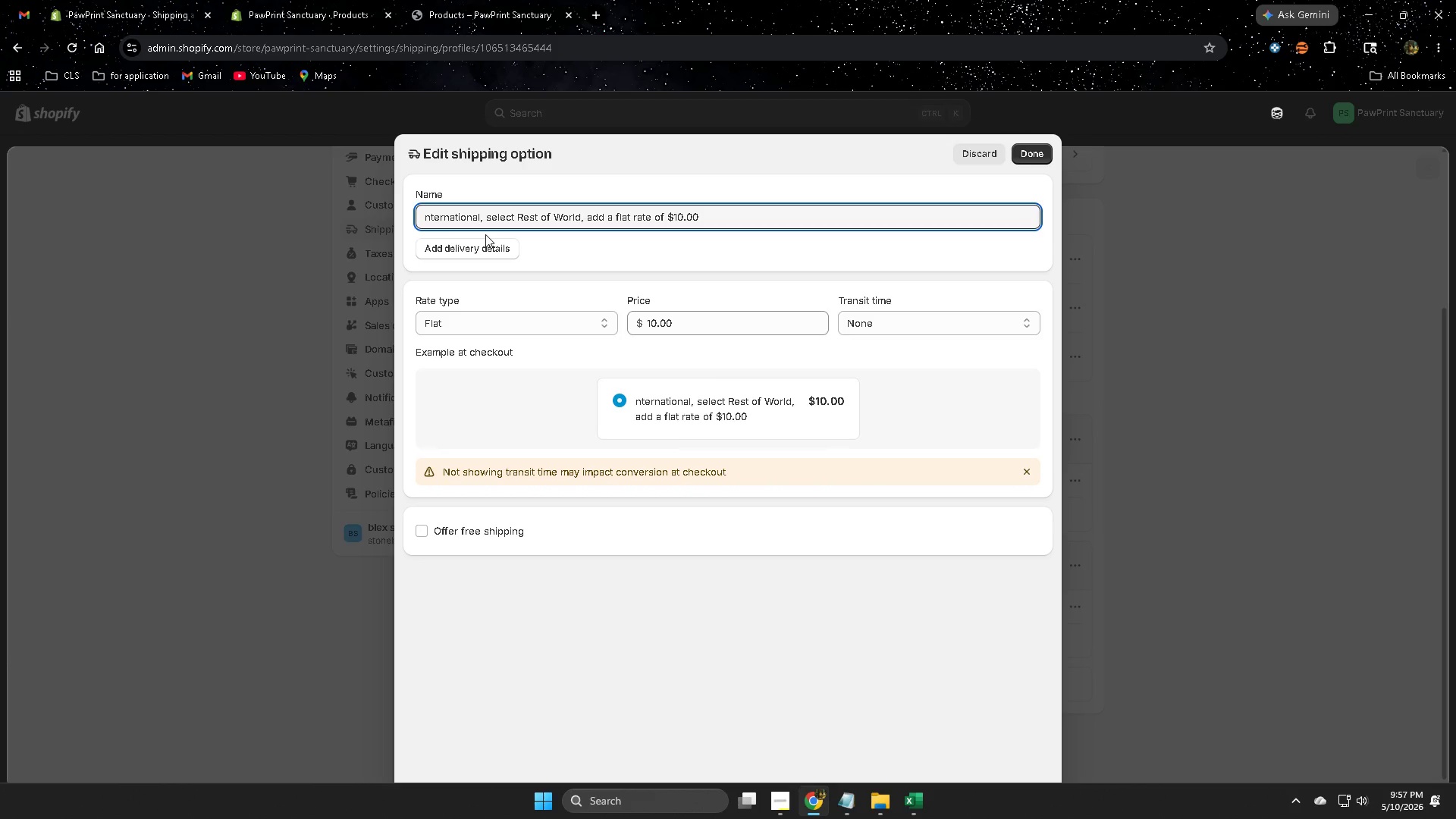 
key(Shift+I)
 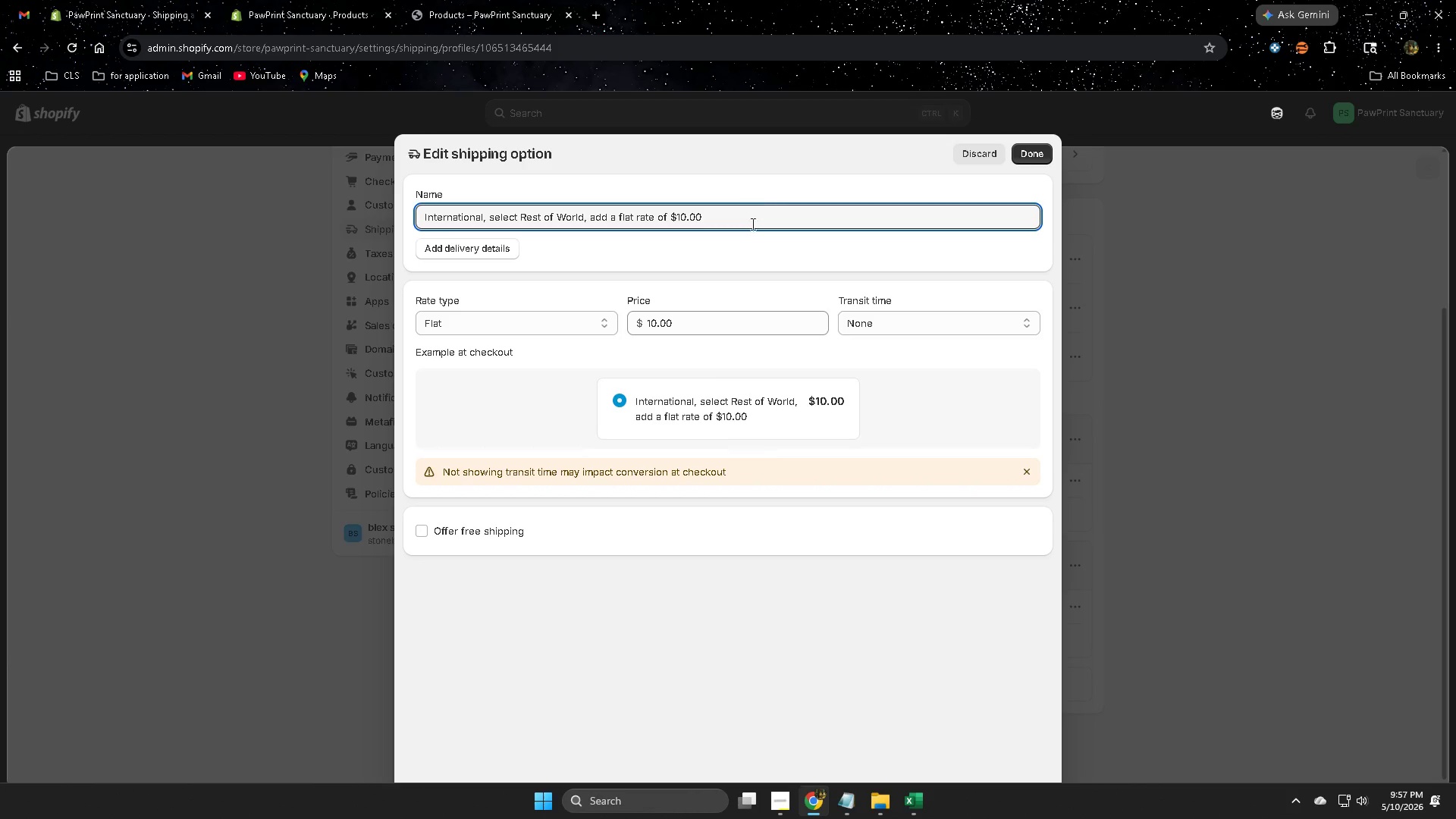 
left_click([764, 246])
 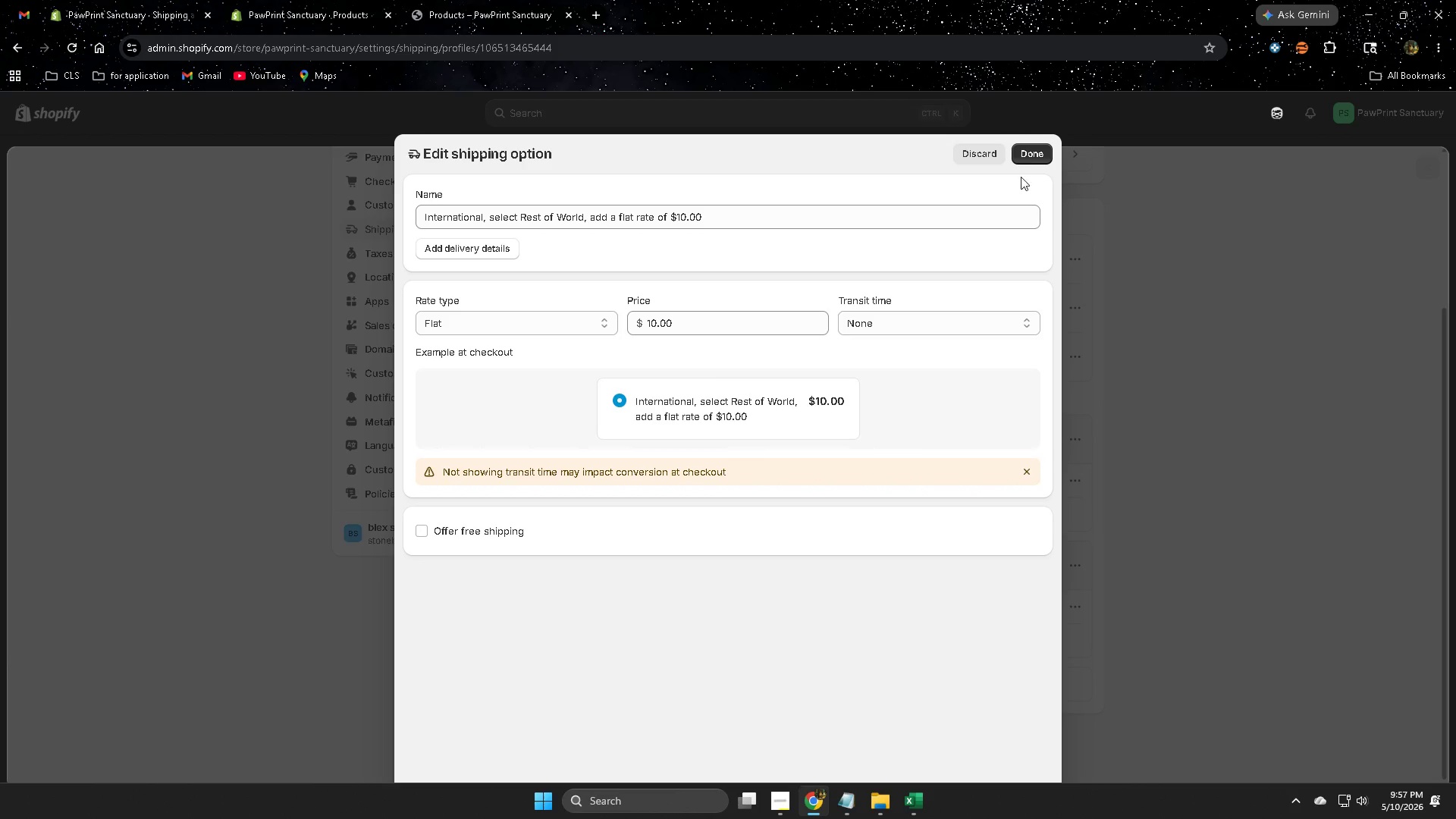 
left_click([1031, 156])
 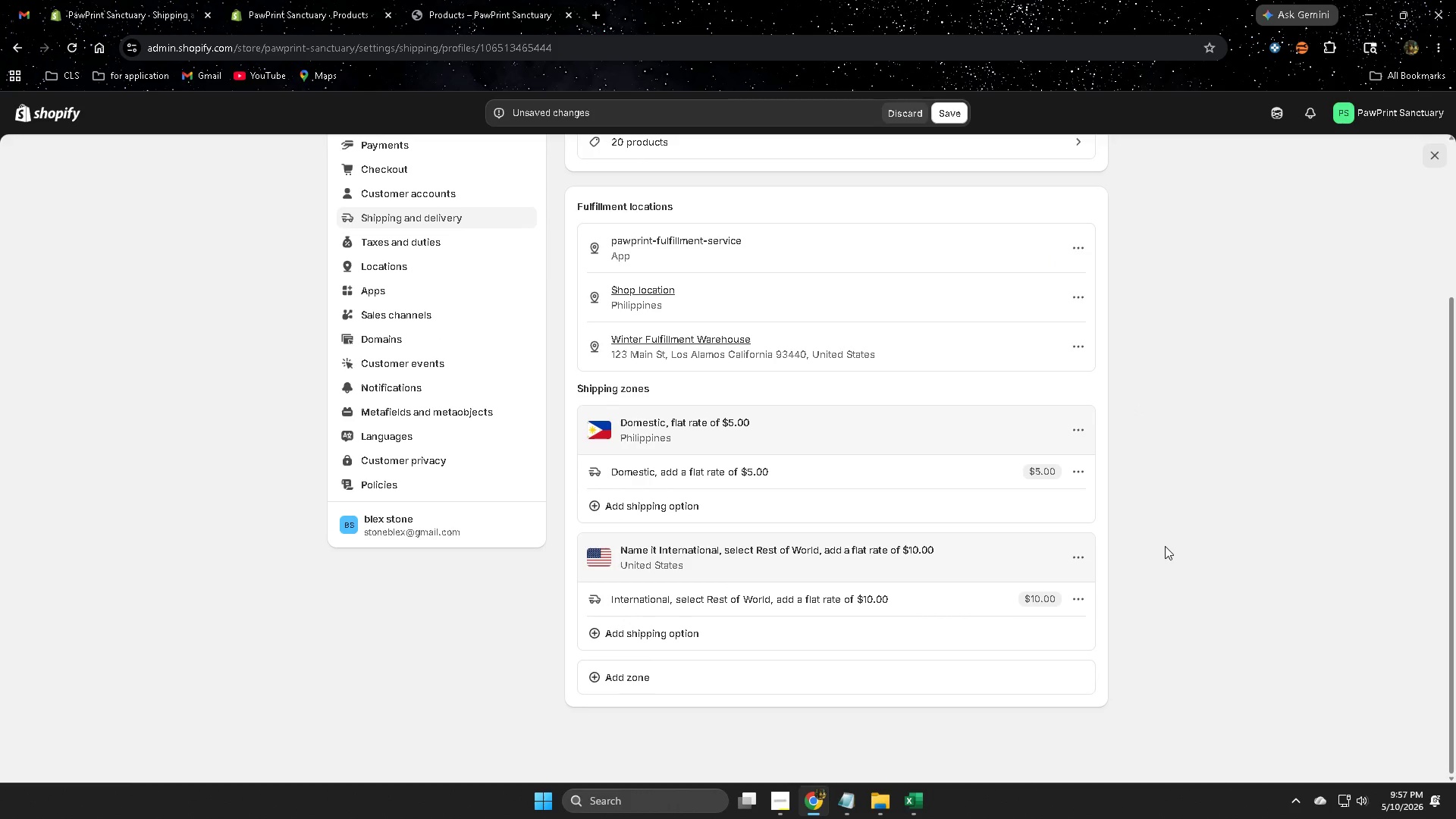 
wait(11.81)
 